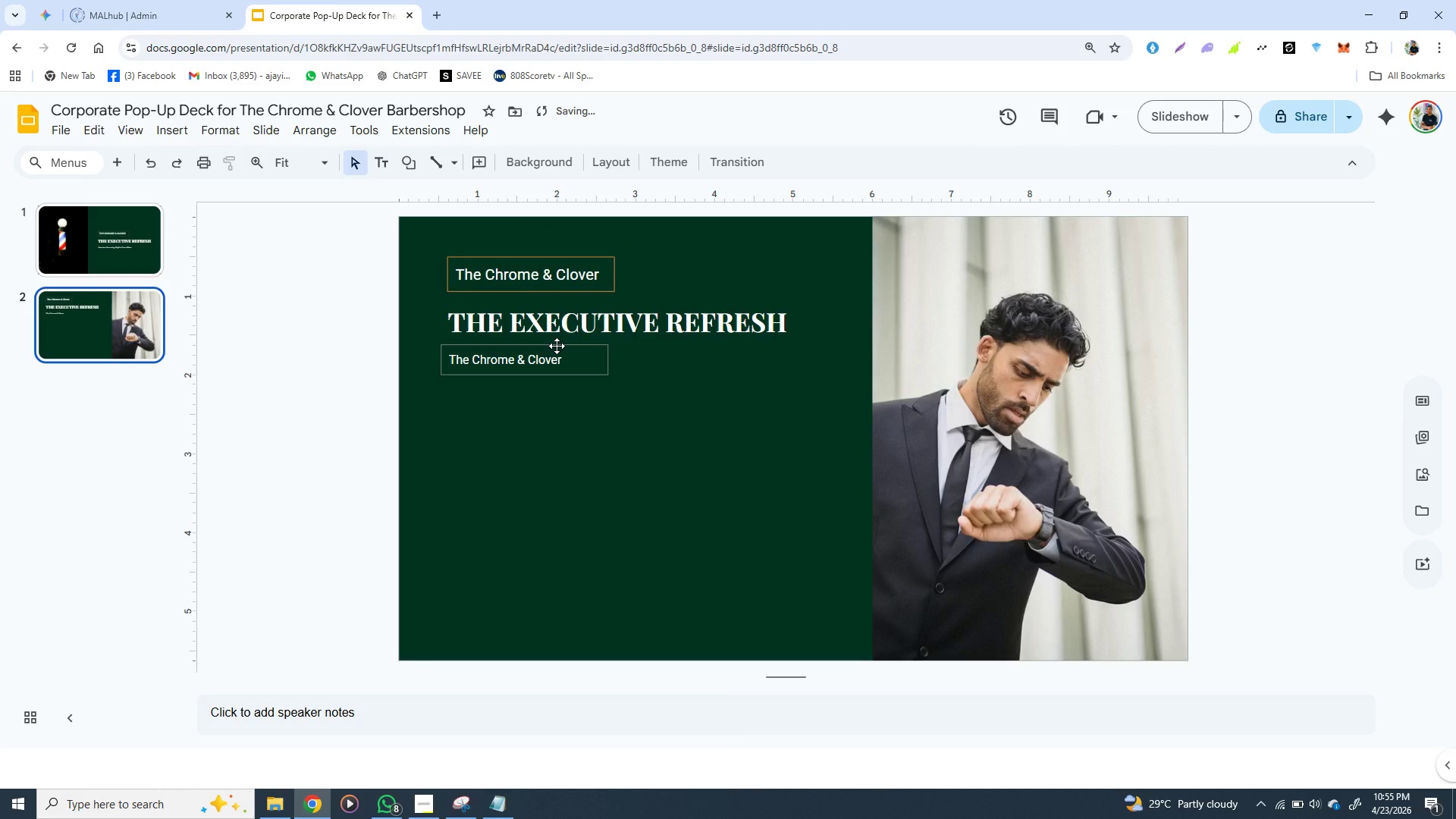 
left_click([557, 346])
 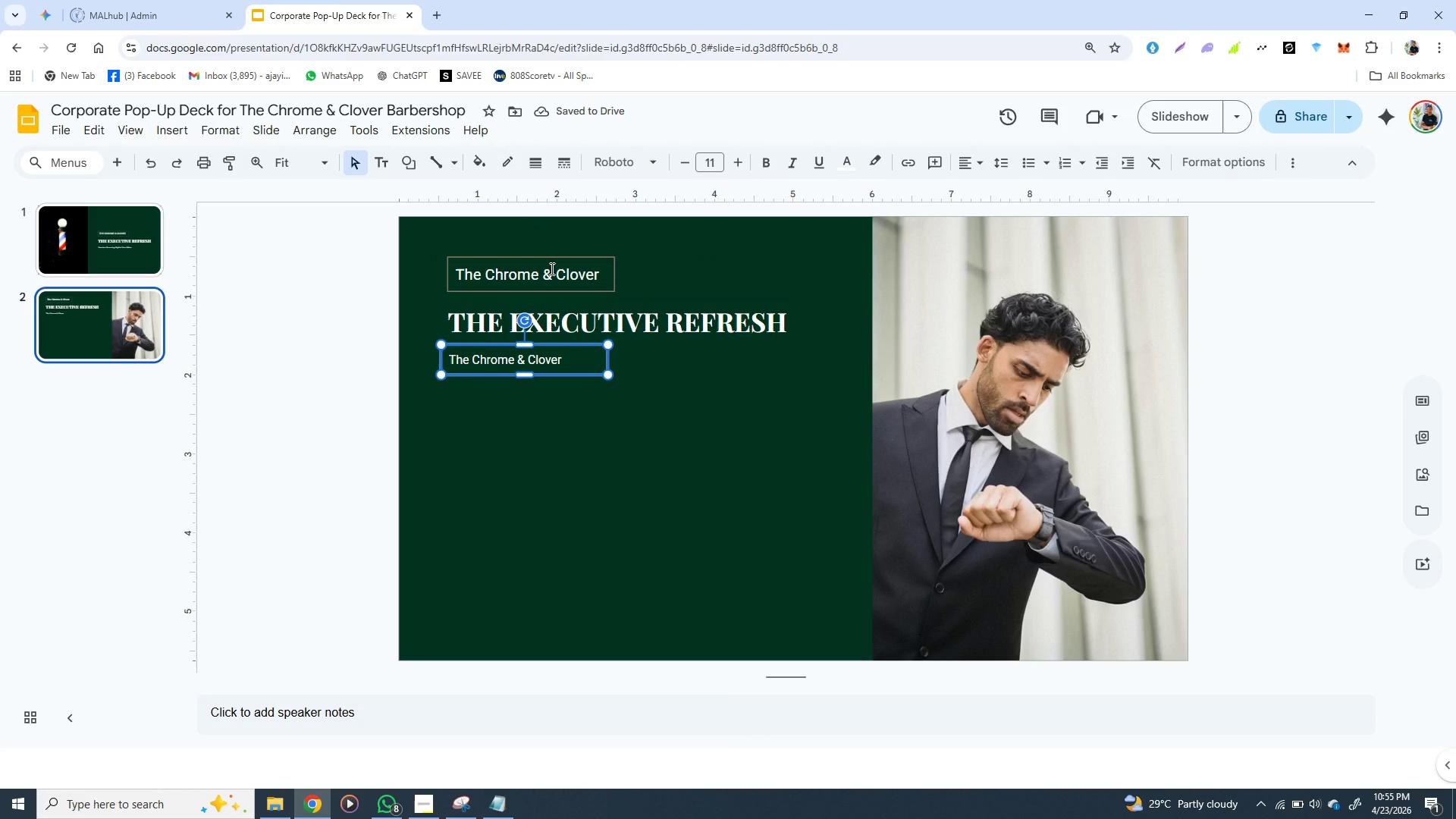 
left_click([551, 268])
 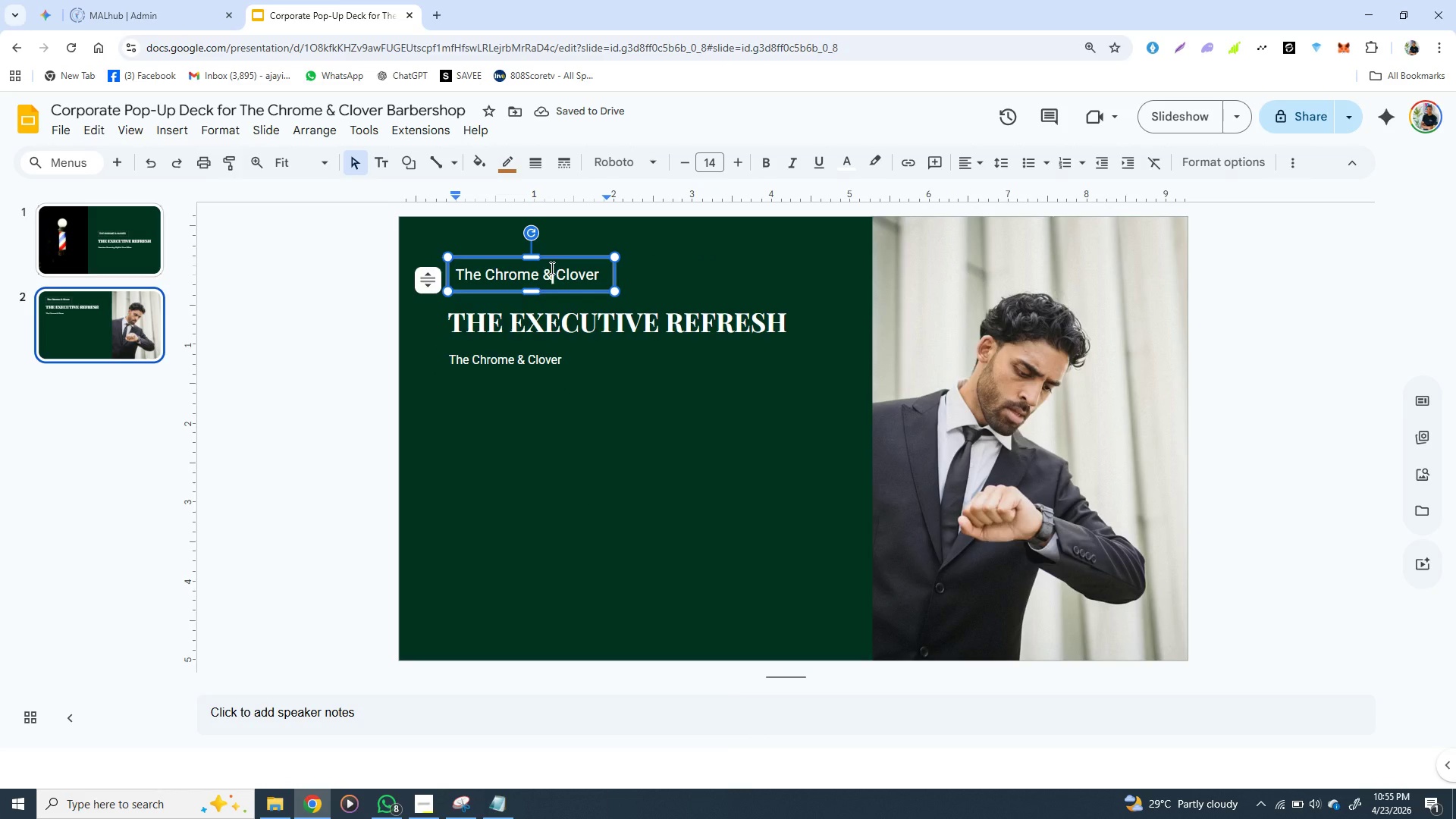 
double_click([551, 268])
 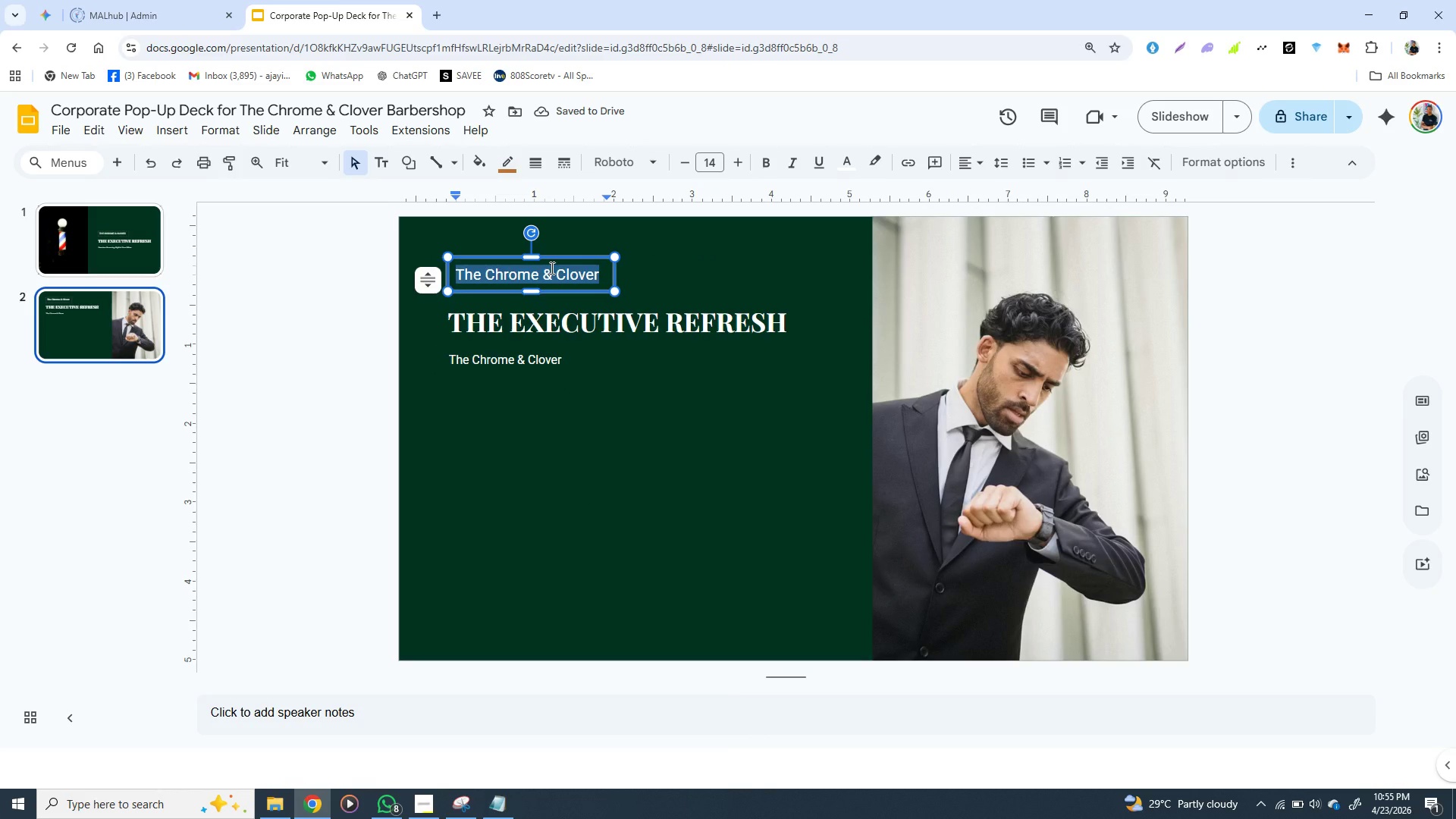 
triple_click([551, 268])
 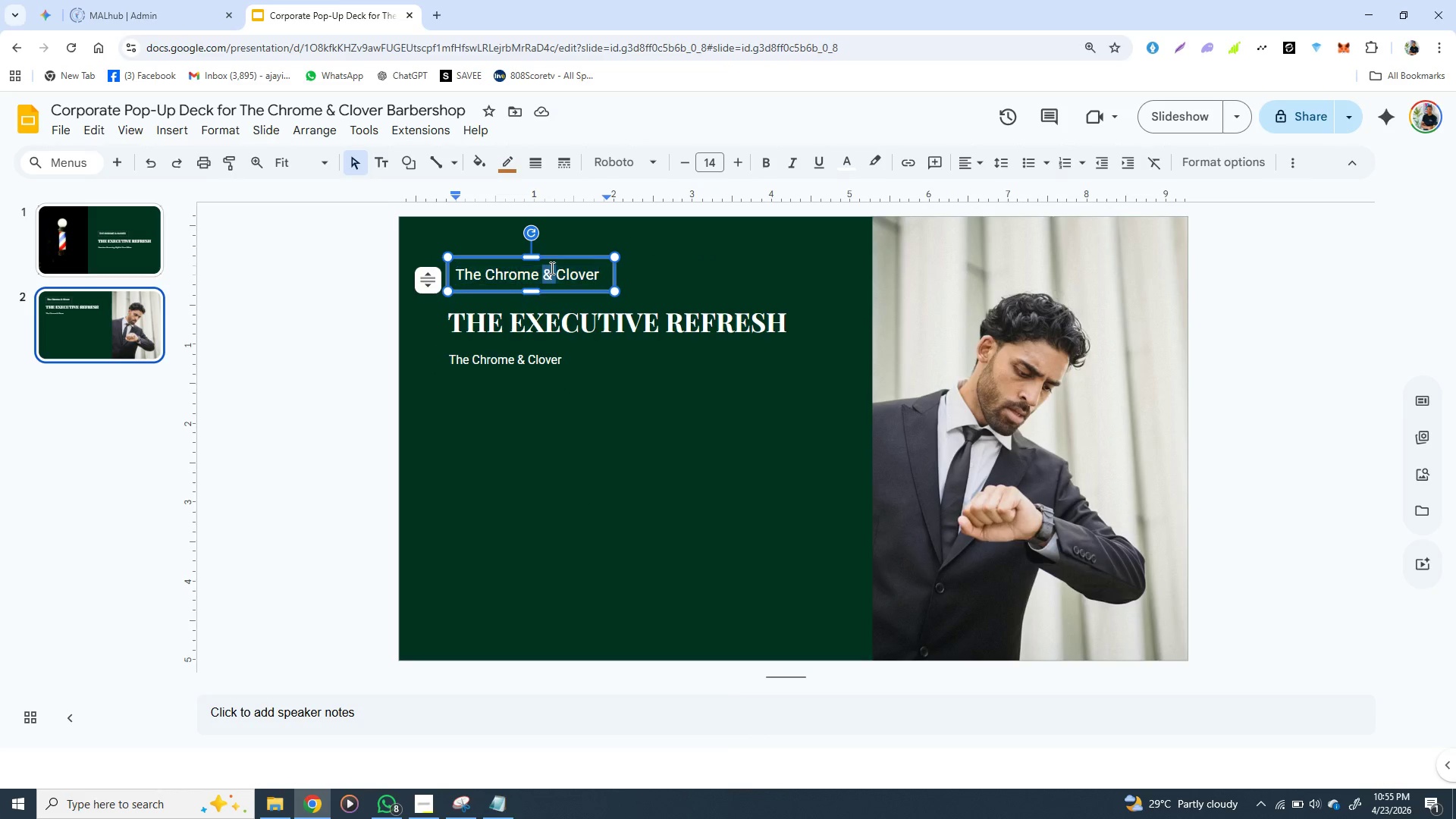 
triple_click([551, 268])
 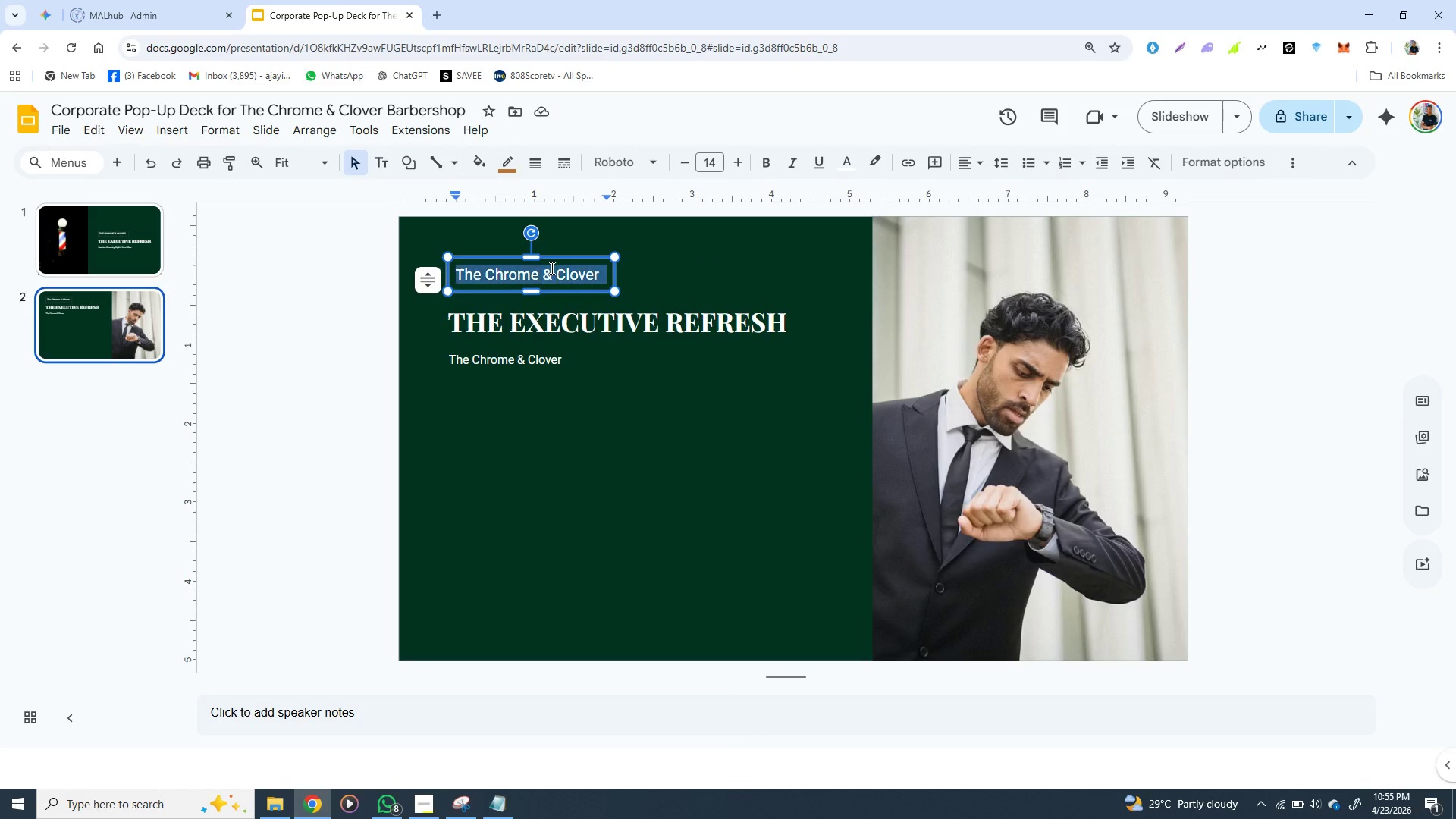 
triple_click([551, 268])
 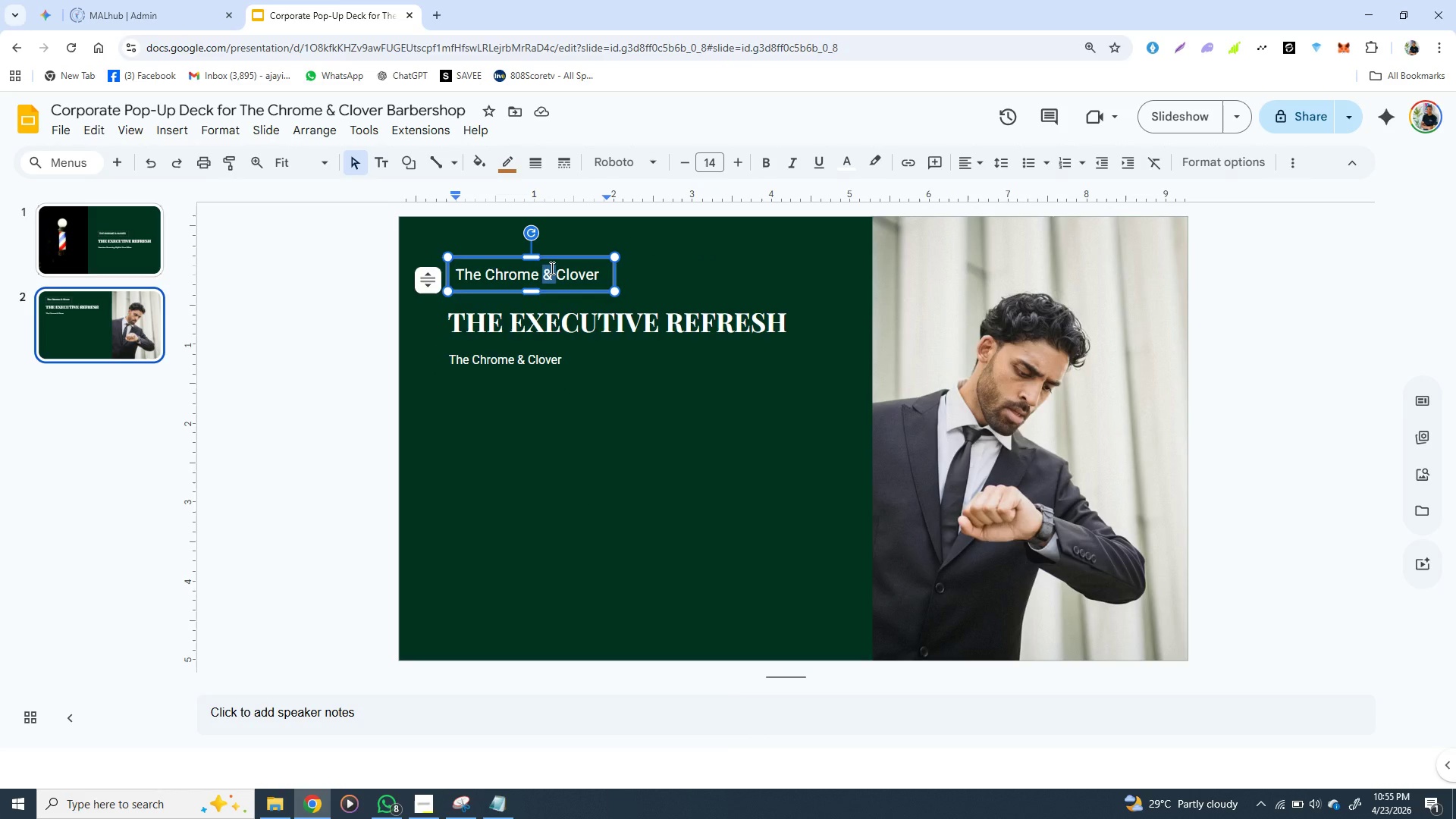 
triple_click([551, 268])
 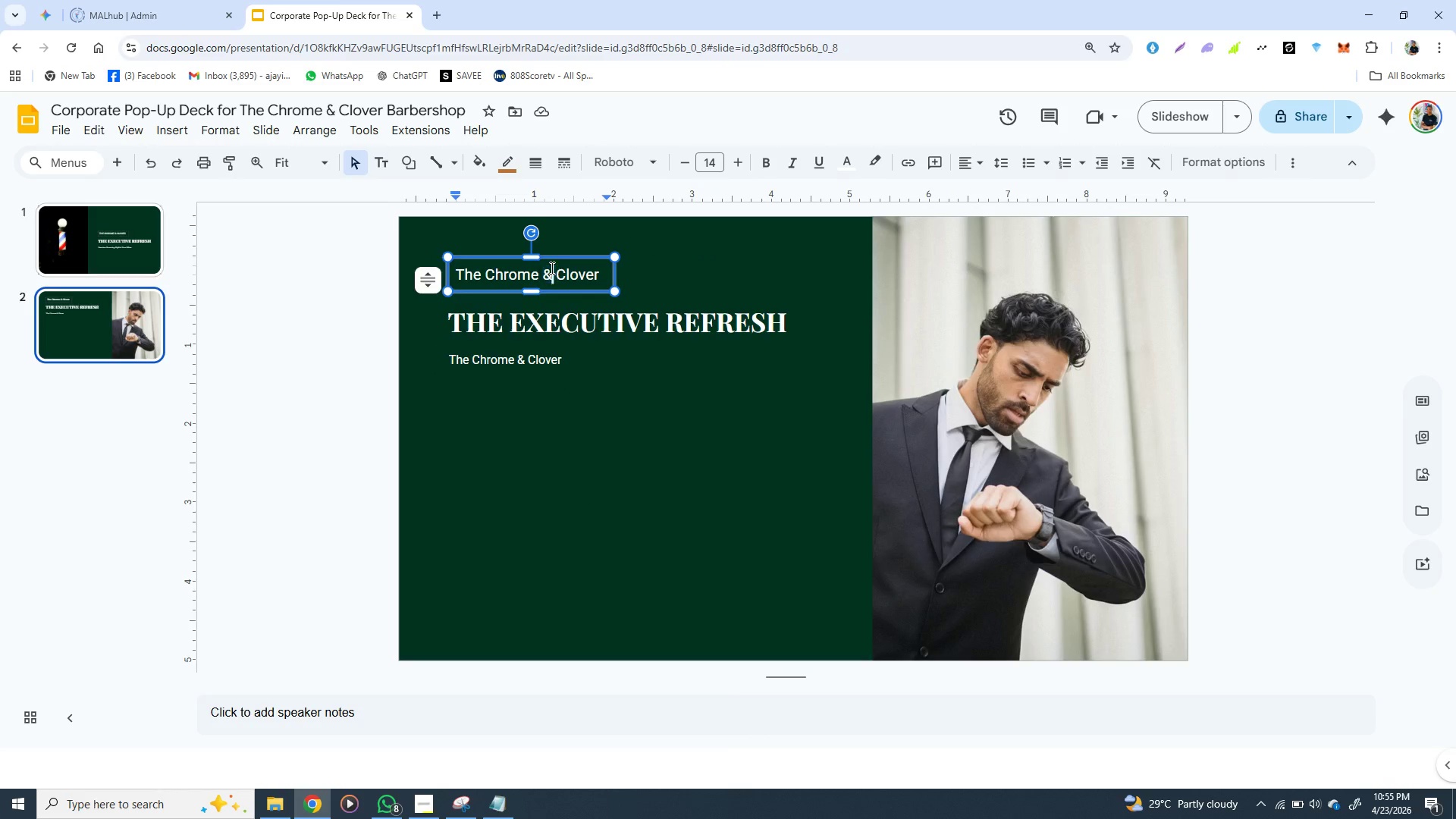 
double_click([551, 268])
 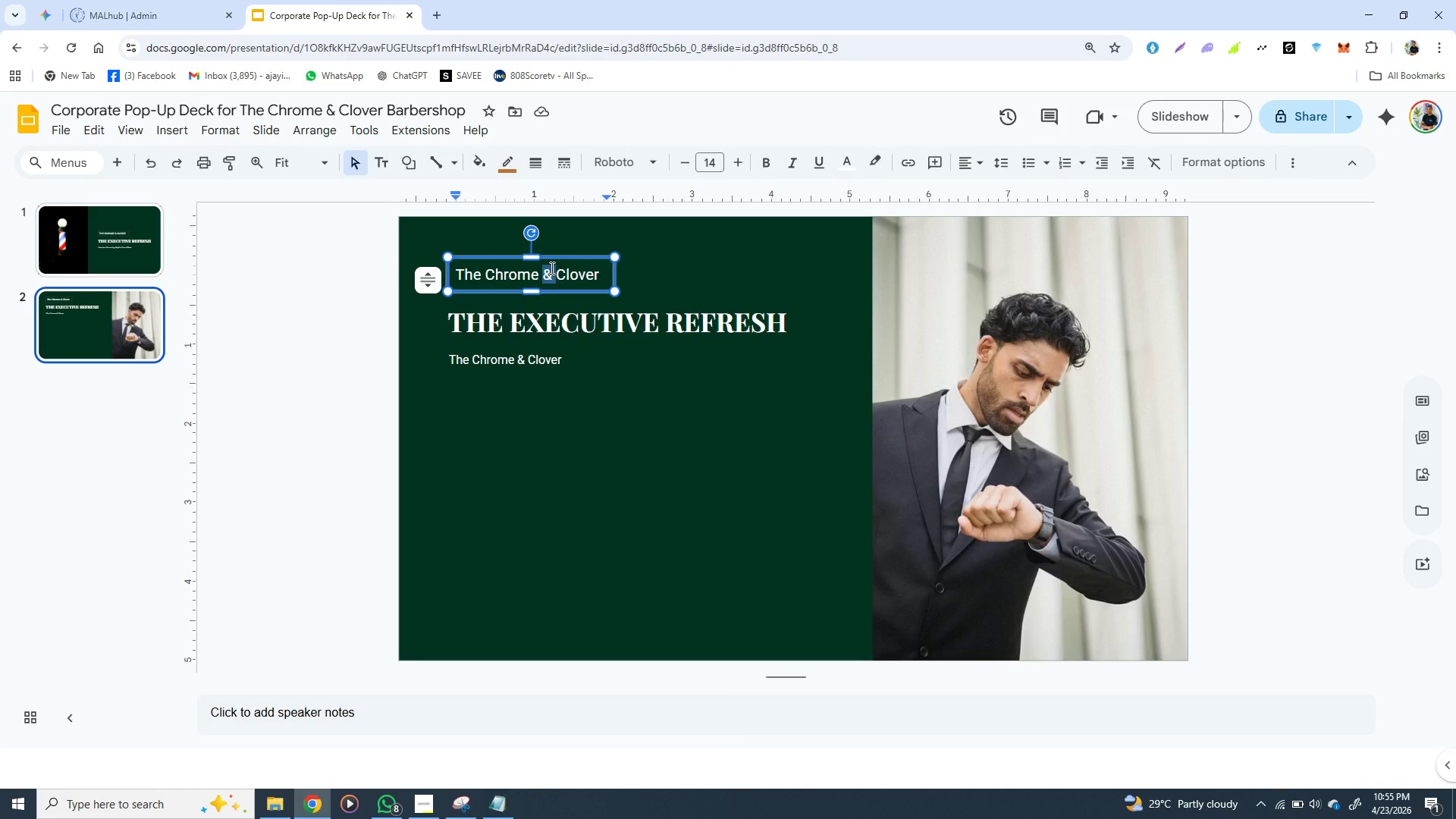 
double_click([551, 268])
 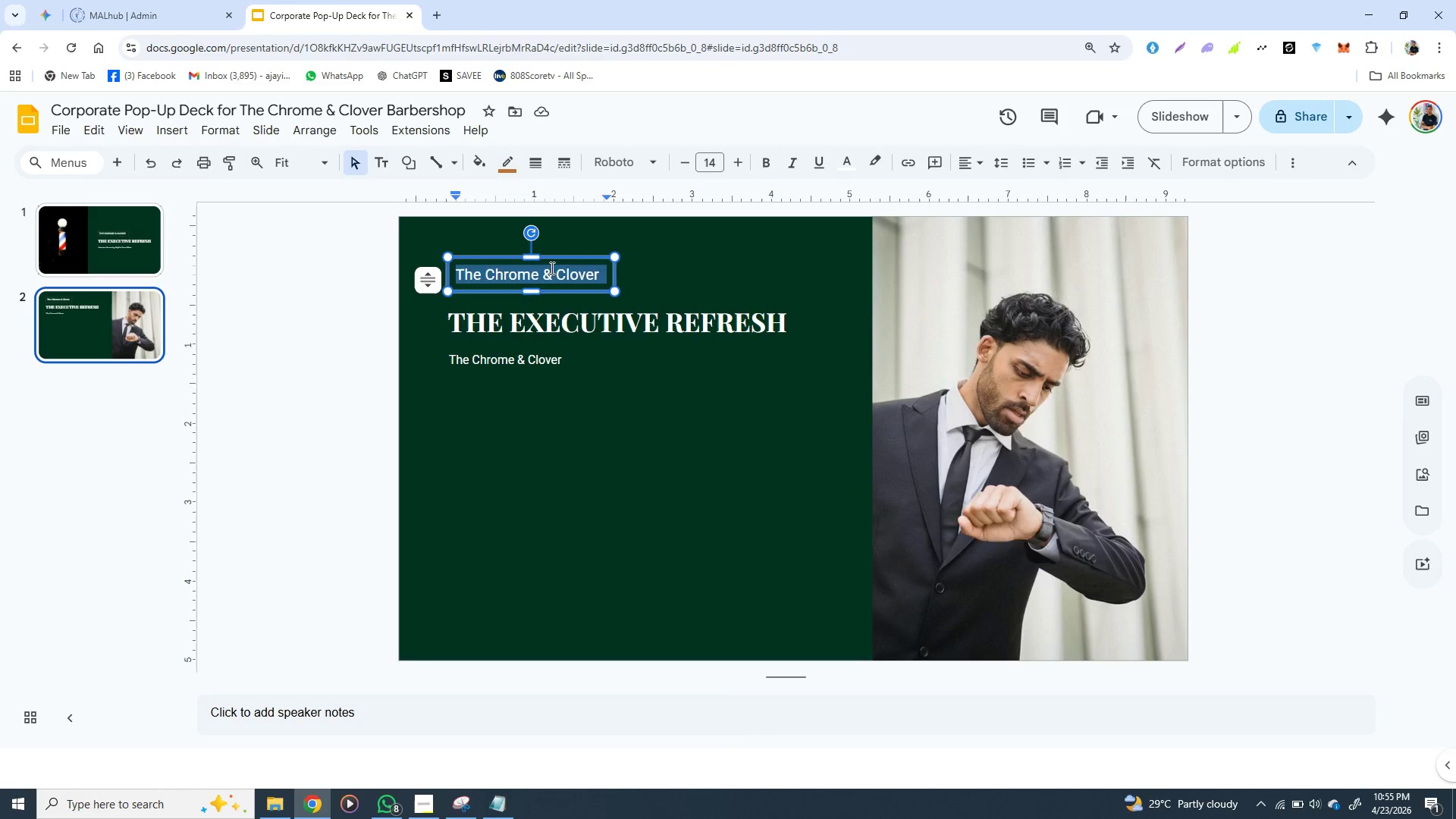 
triple_click([551, 268])
 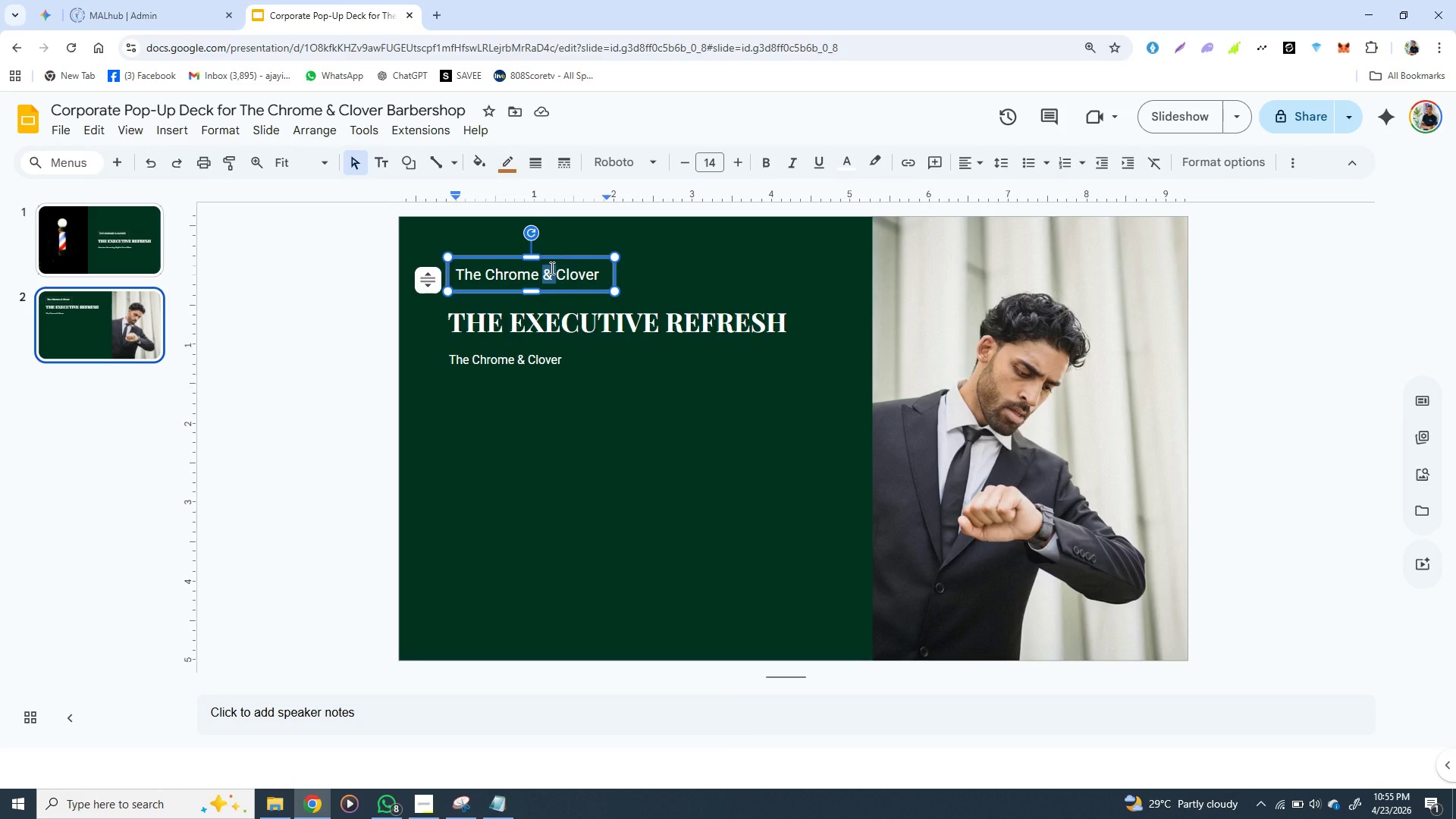 
triple_click([551, 268])
 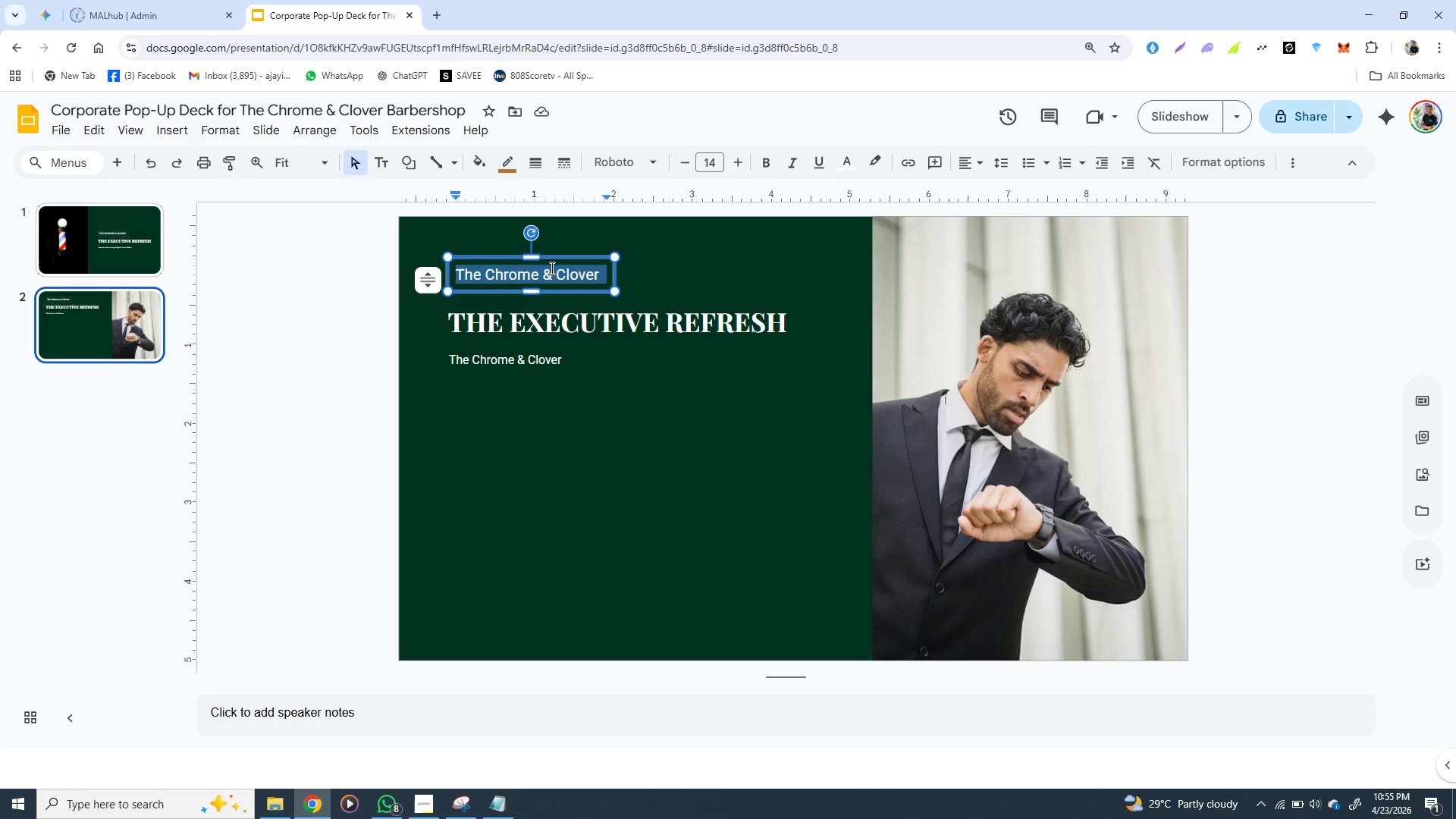 
triple_click([551, 268])
 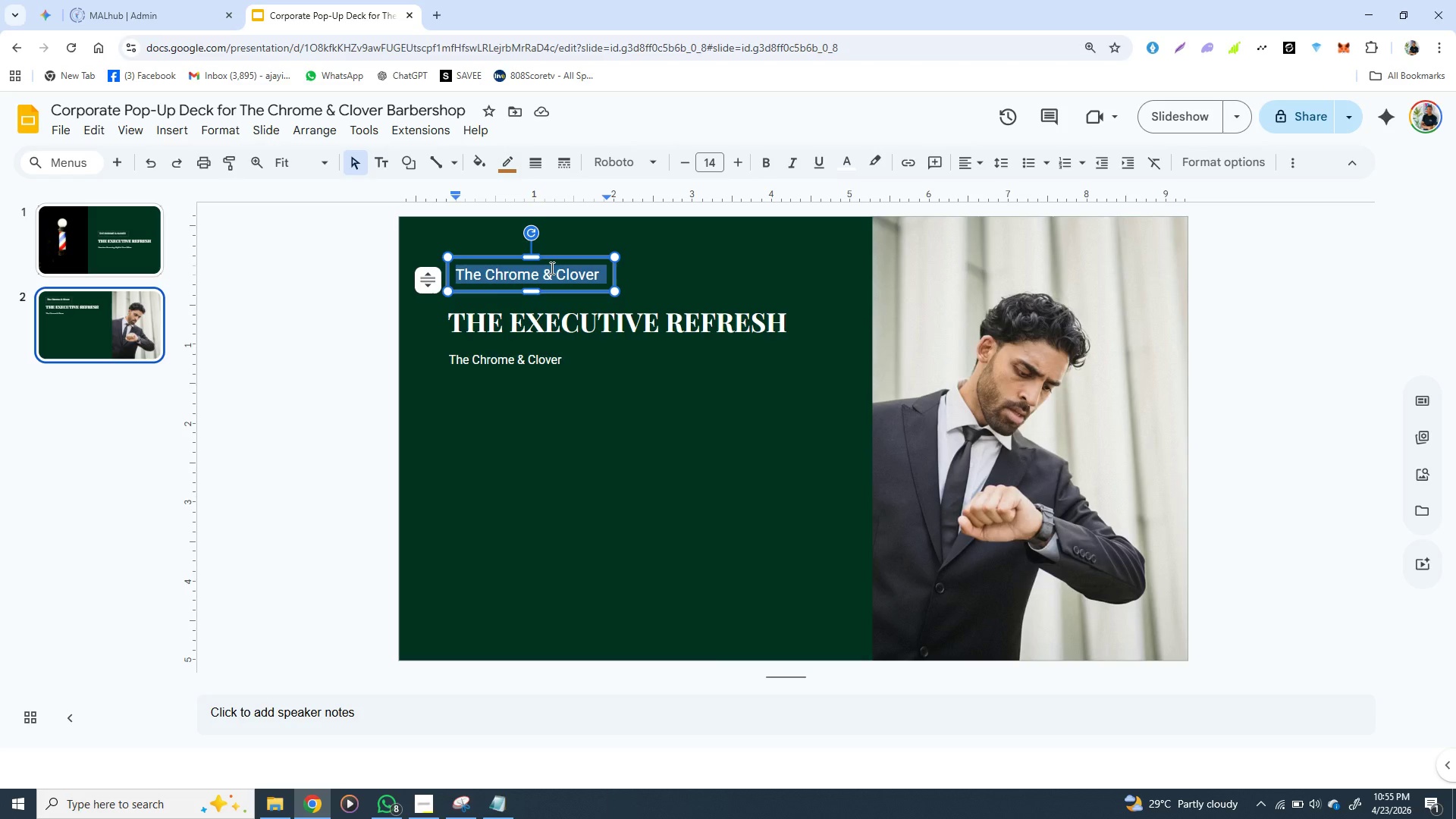 
wait(8.42)
 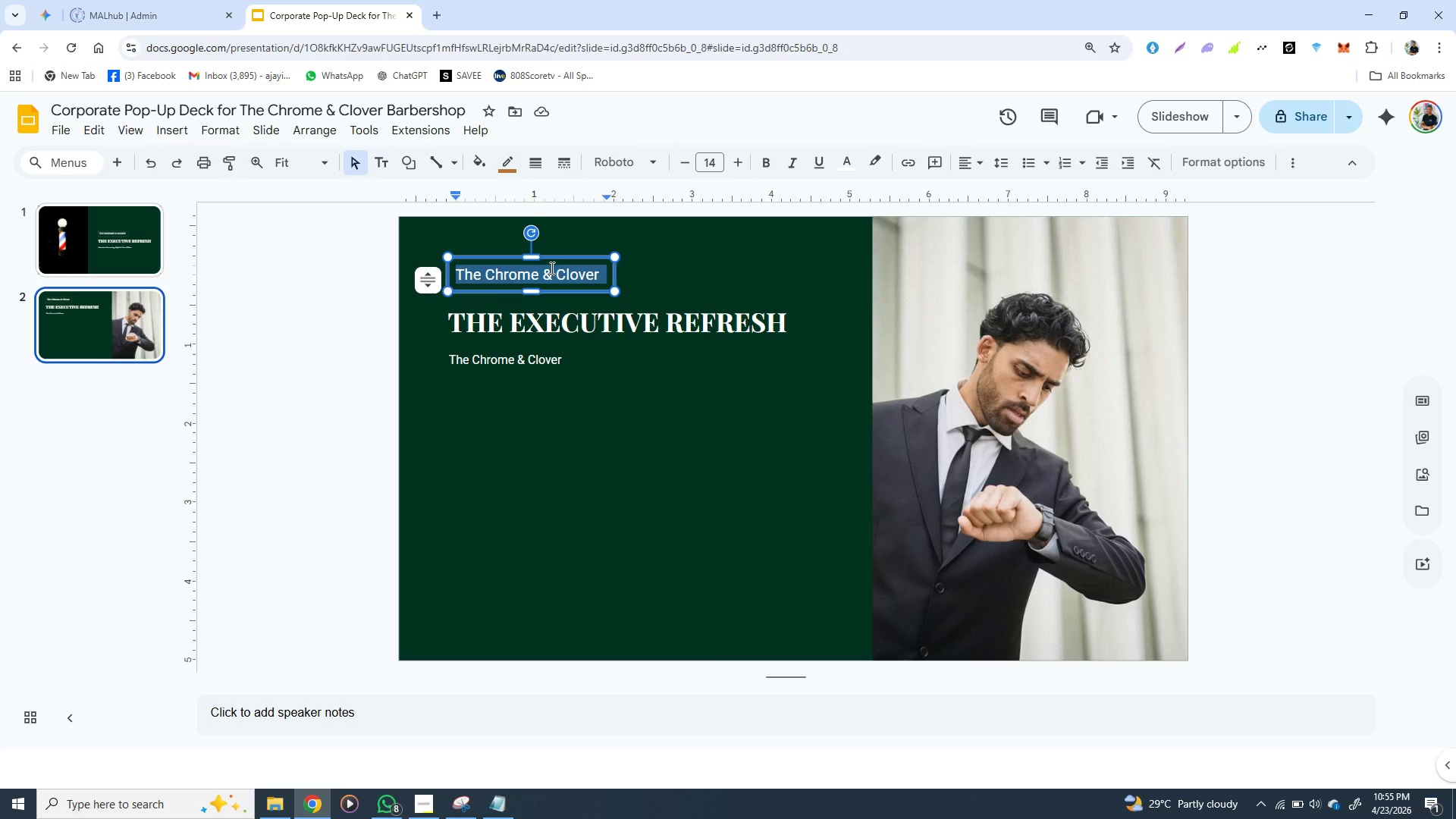 
type(THEB )
key(Backspace)
type(CHA)
 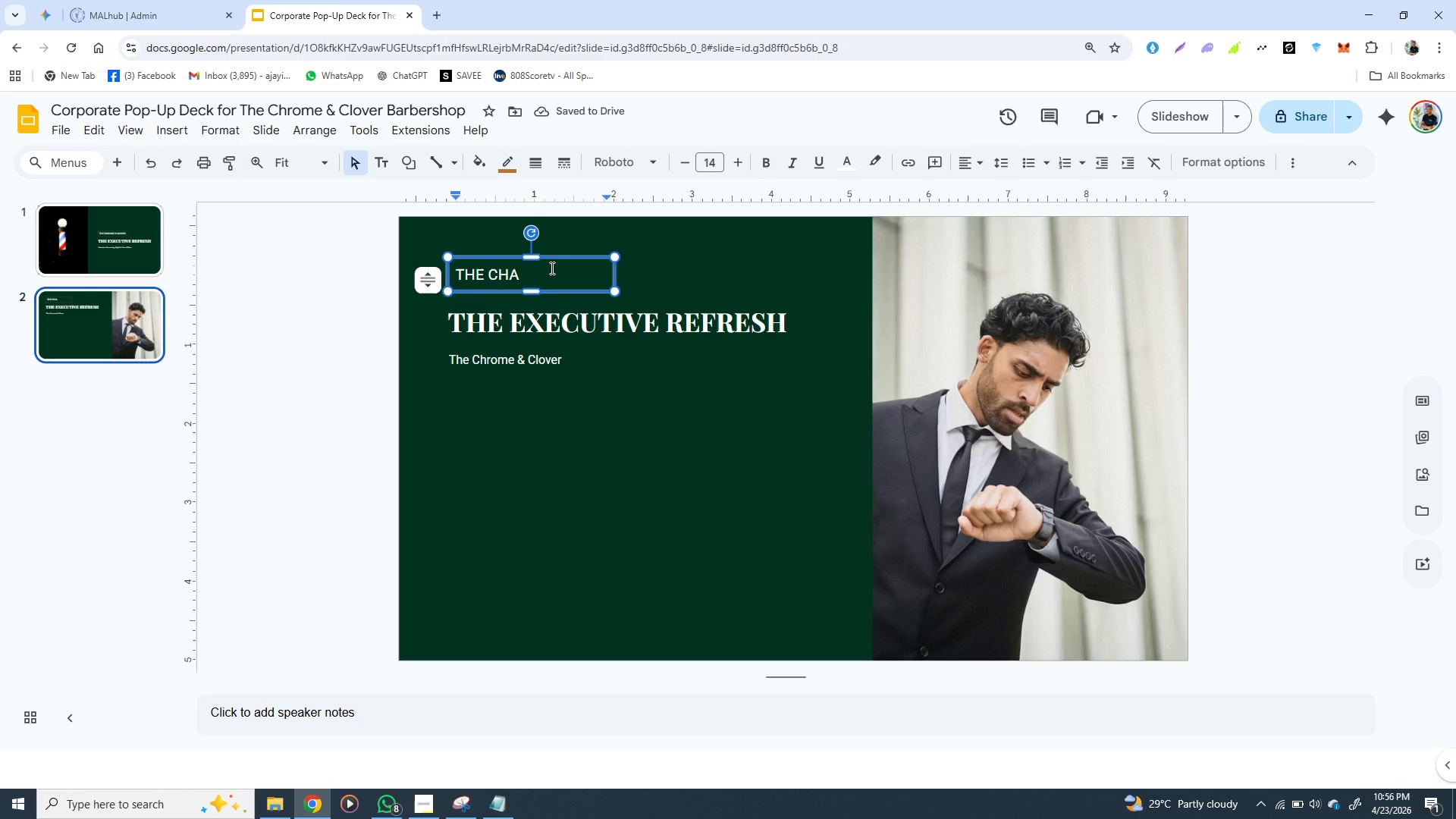 
type(LLE)
 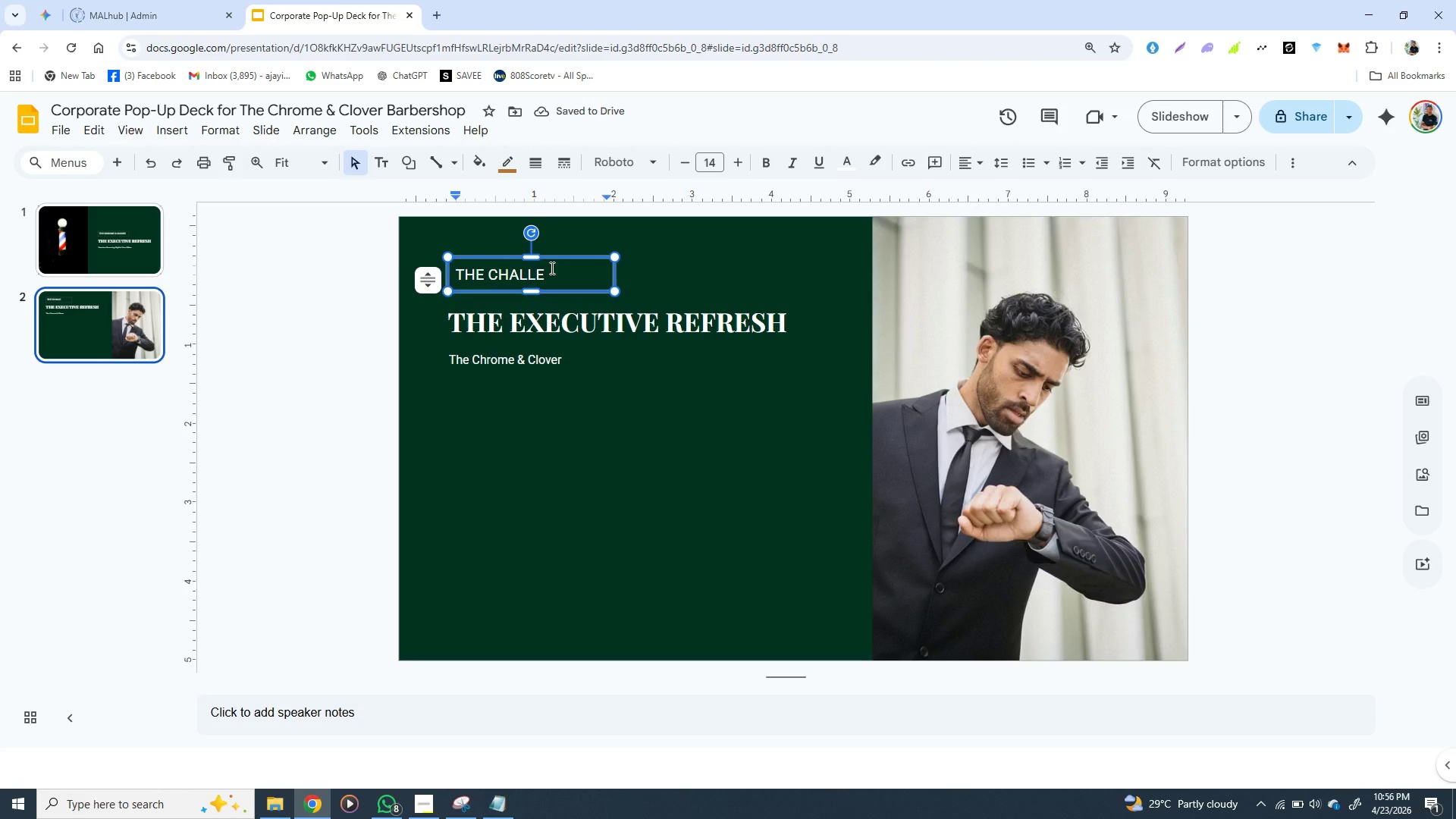 
type(NGE)
 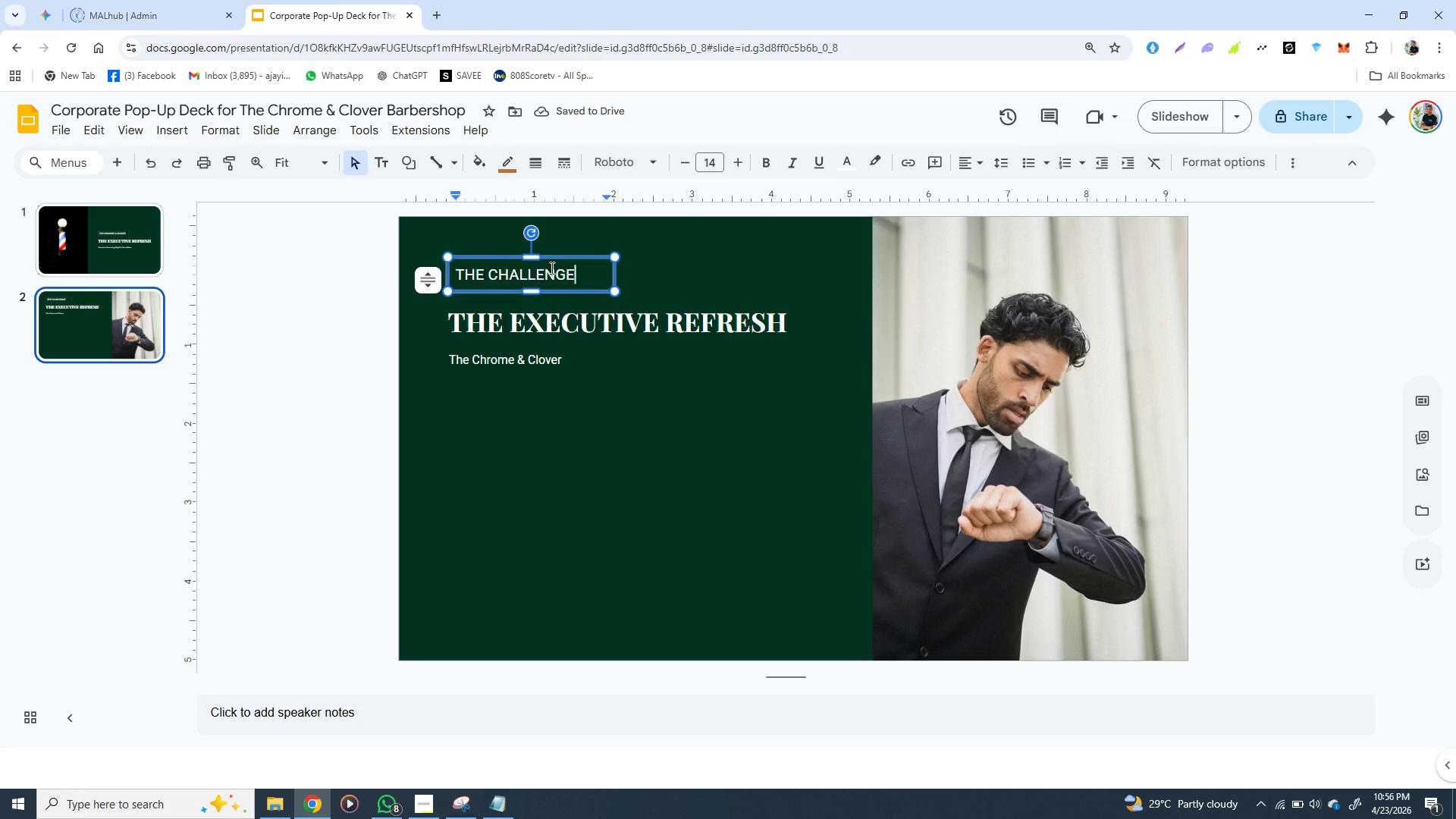 
wait(6.17)
 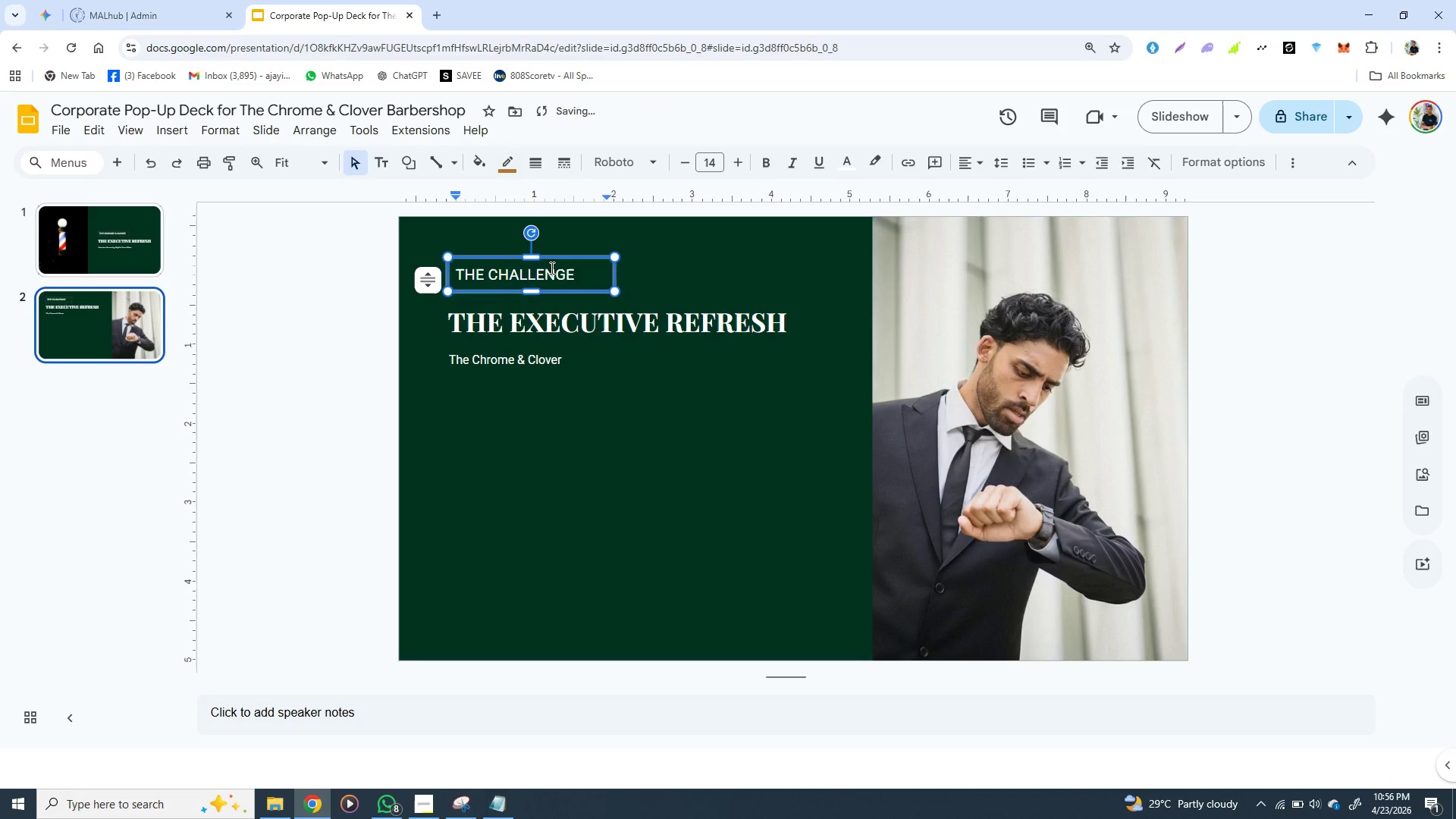 
left_click([597, 386])
 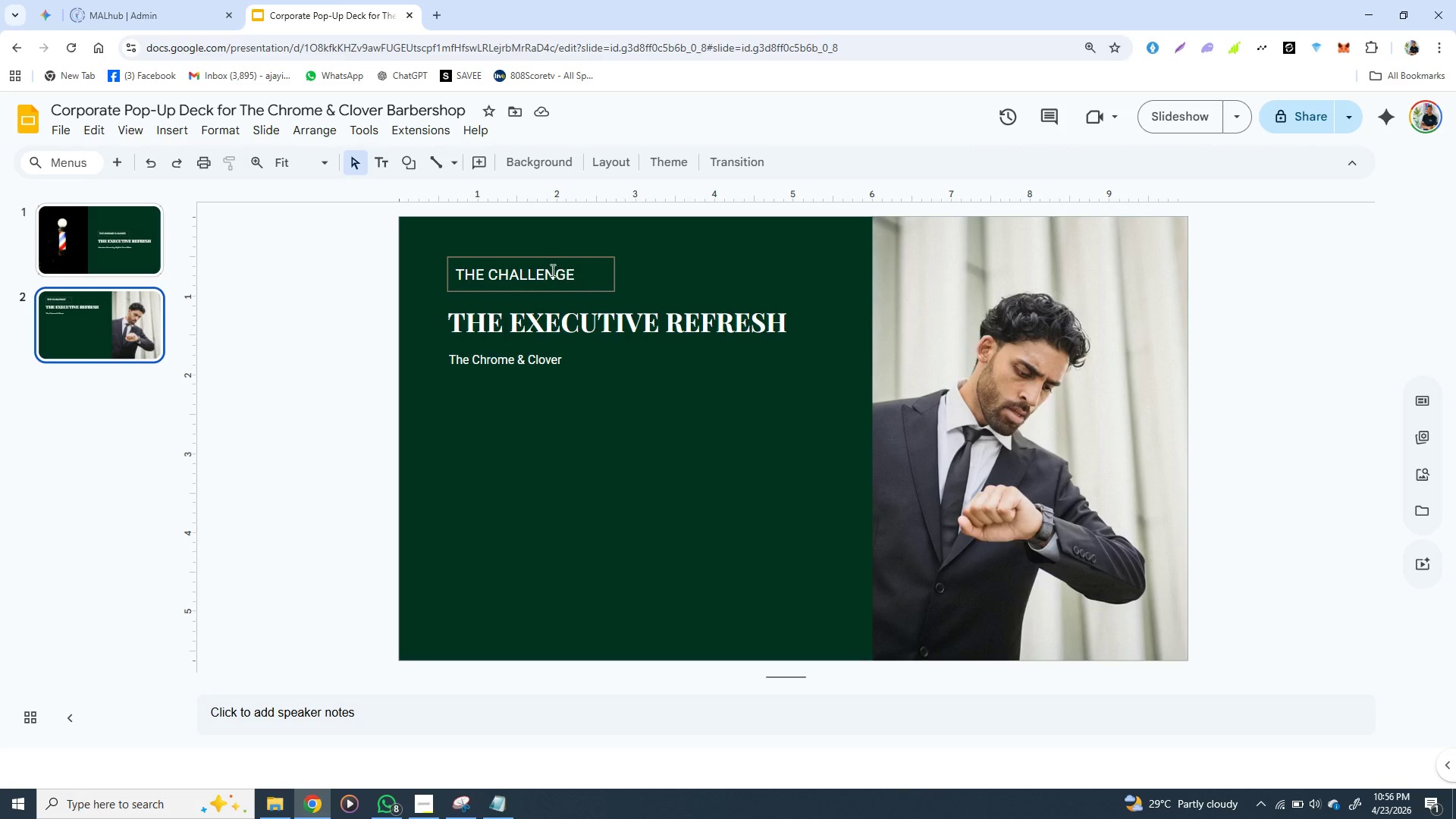 
double_click([551, 270])
 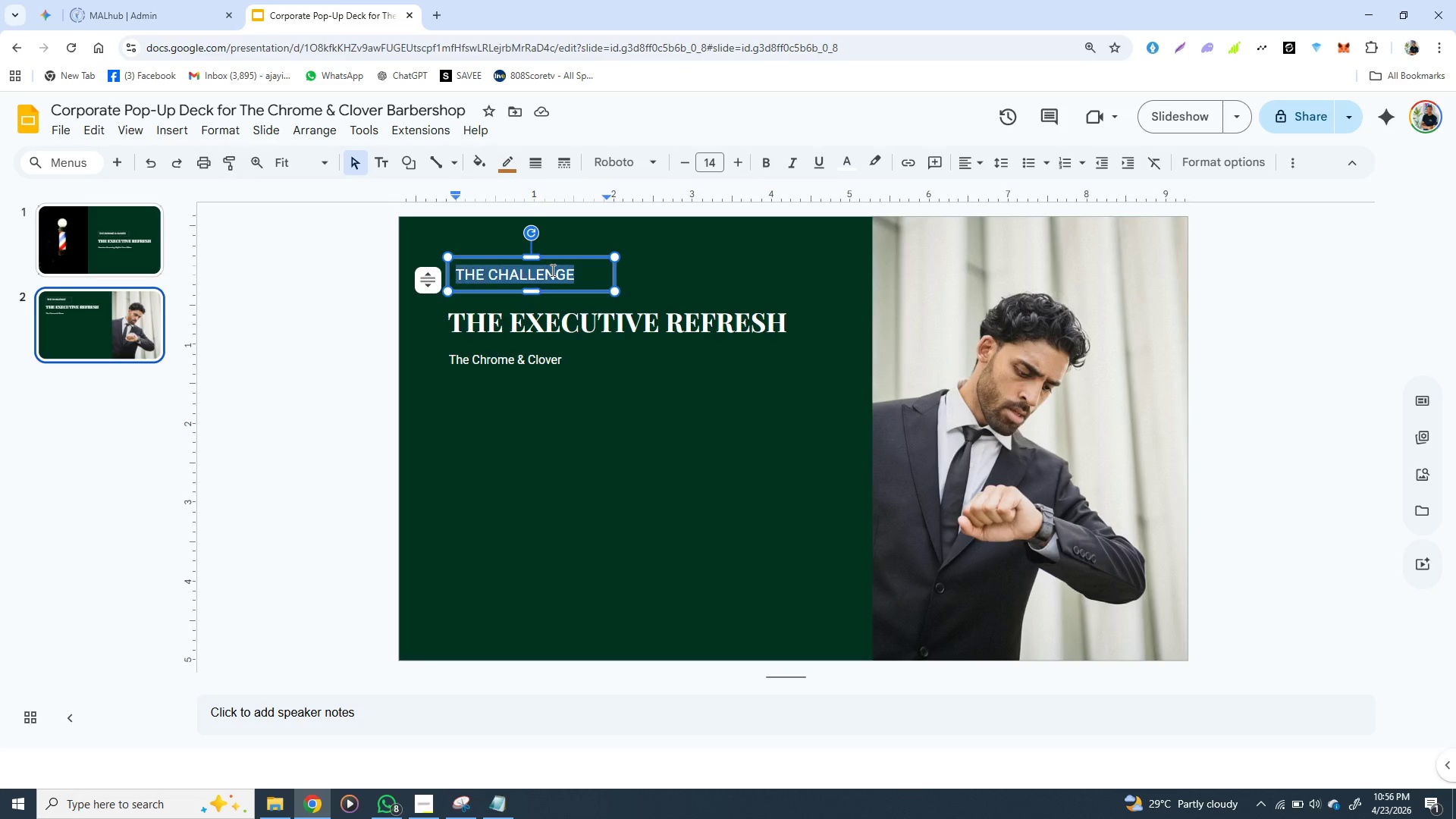 
triple_click([551, 270])
 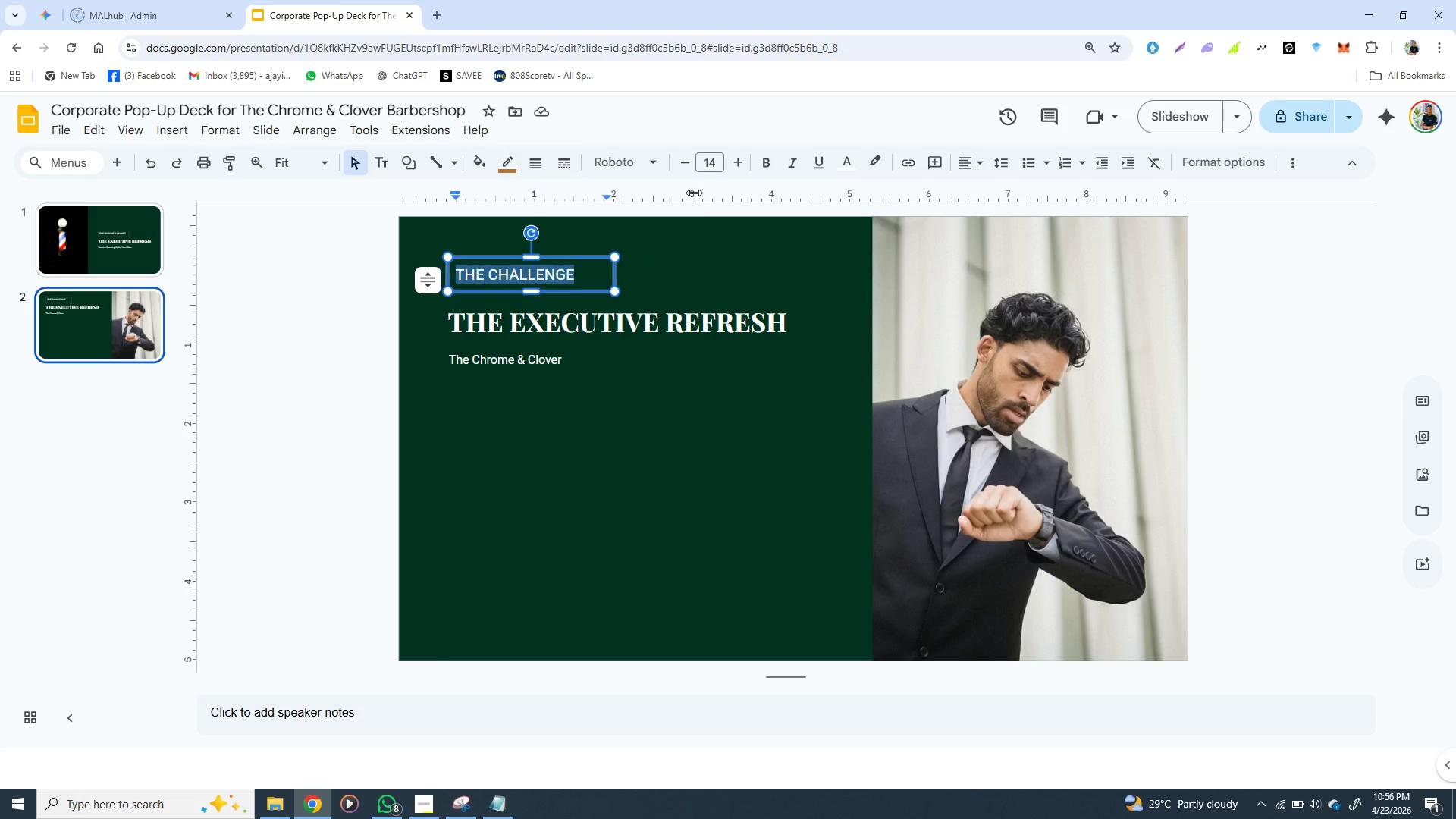 
left_click([720, 158])
 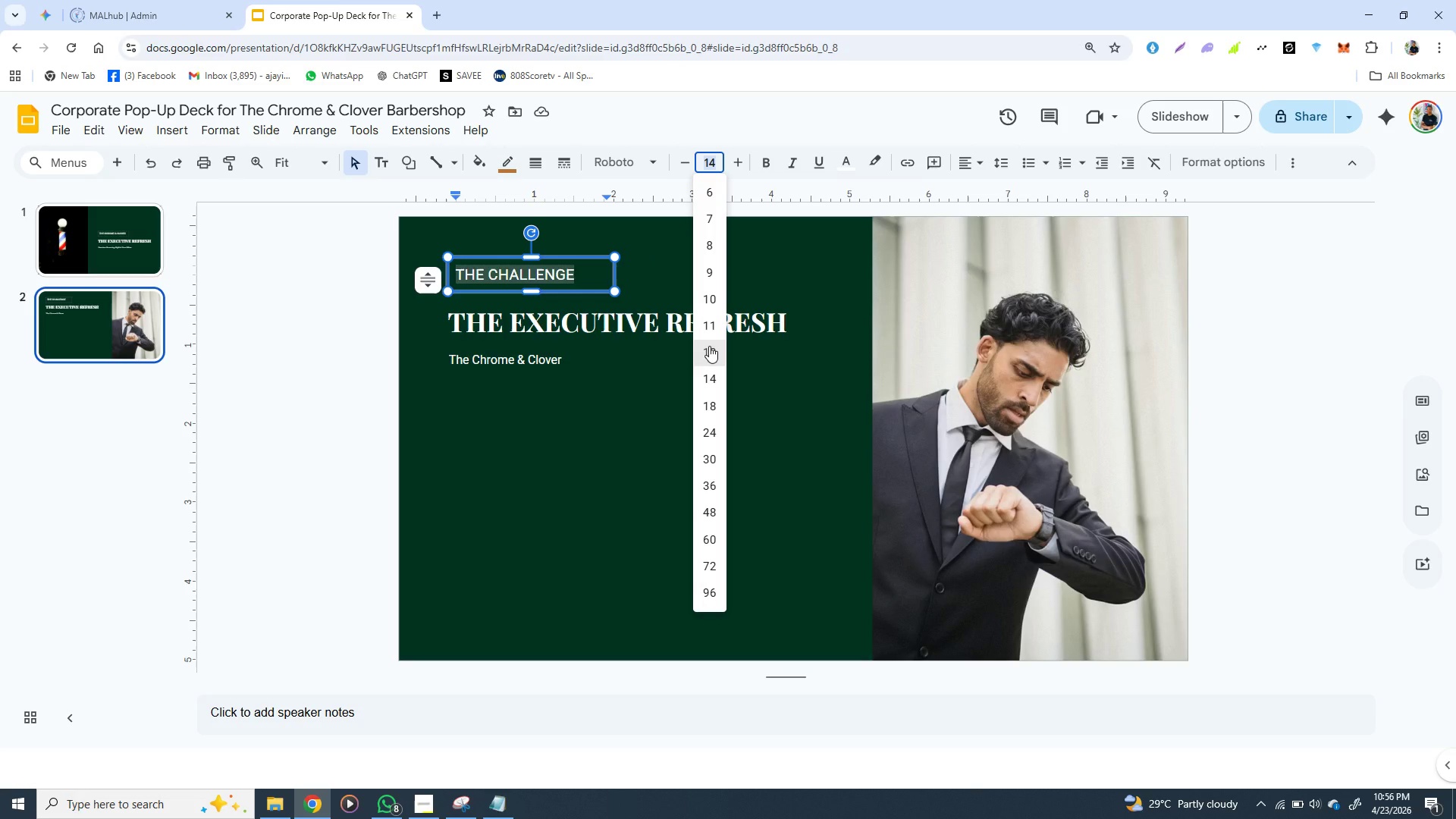 
left_click([709, 346])
 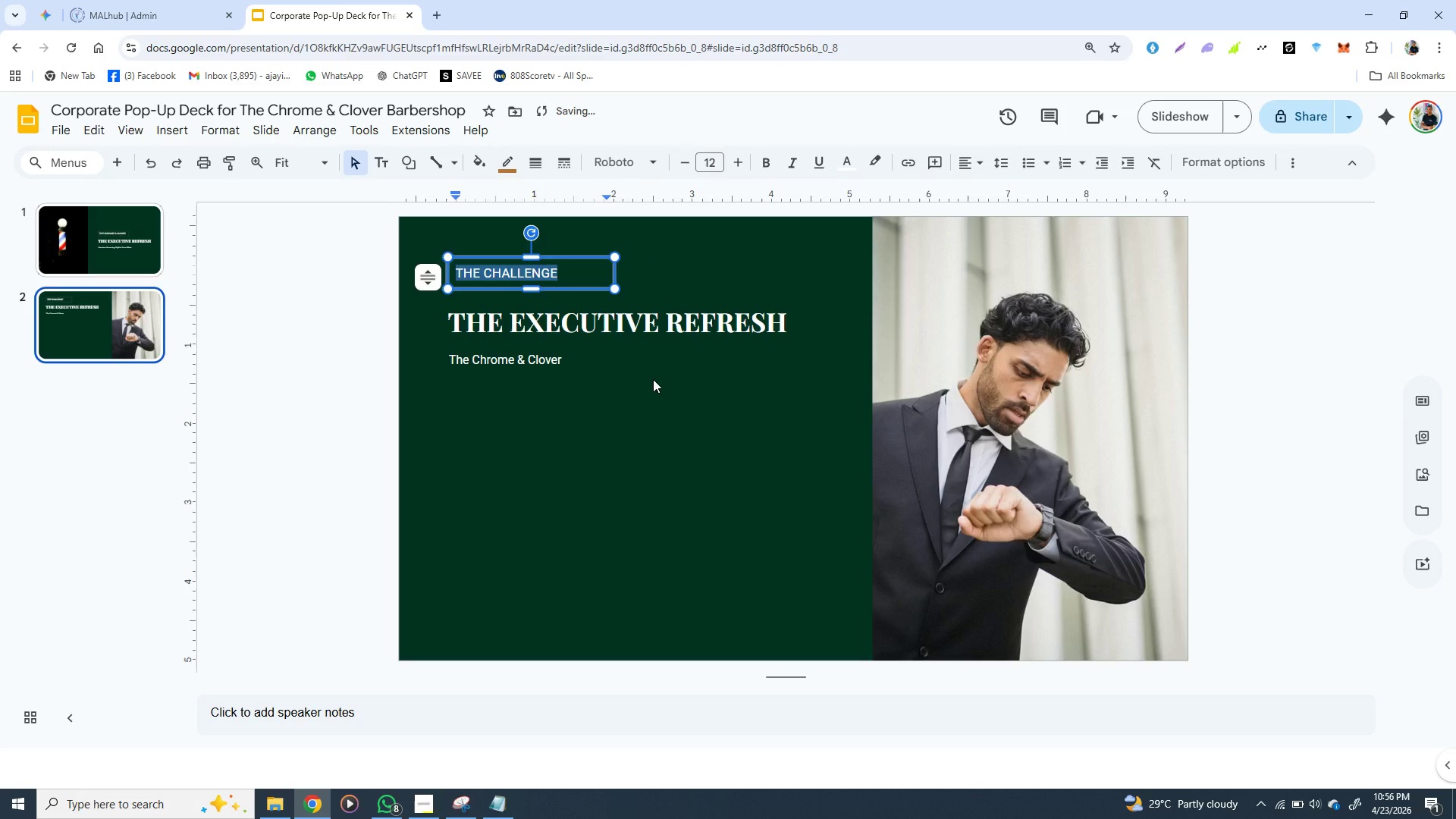 
left_click([653, 379])
 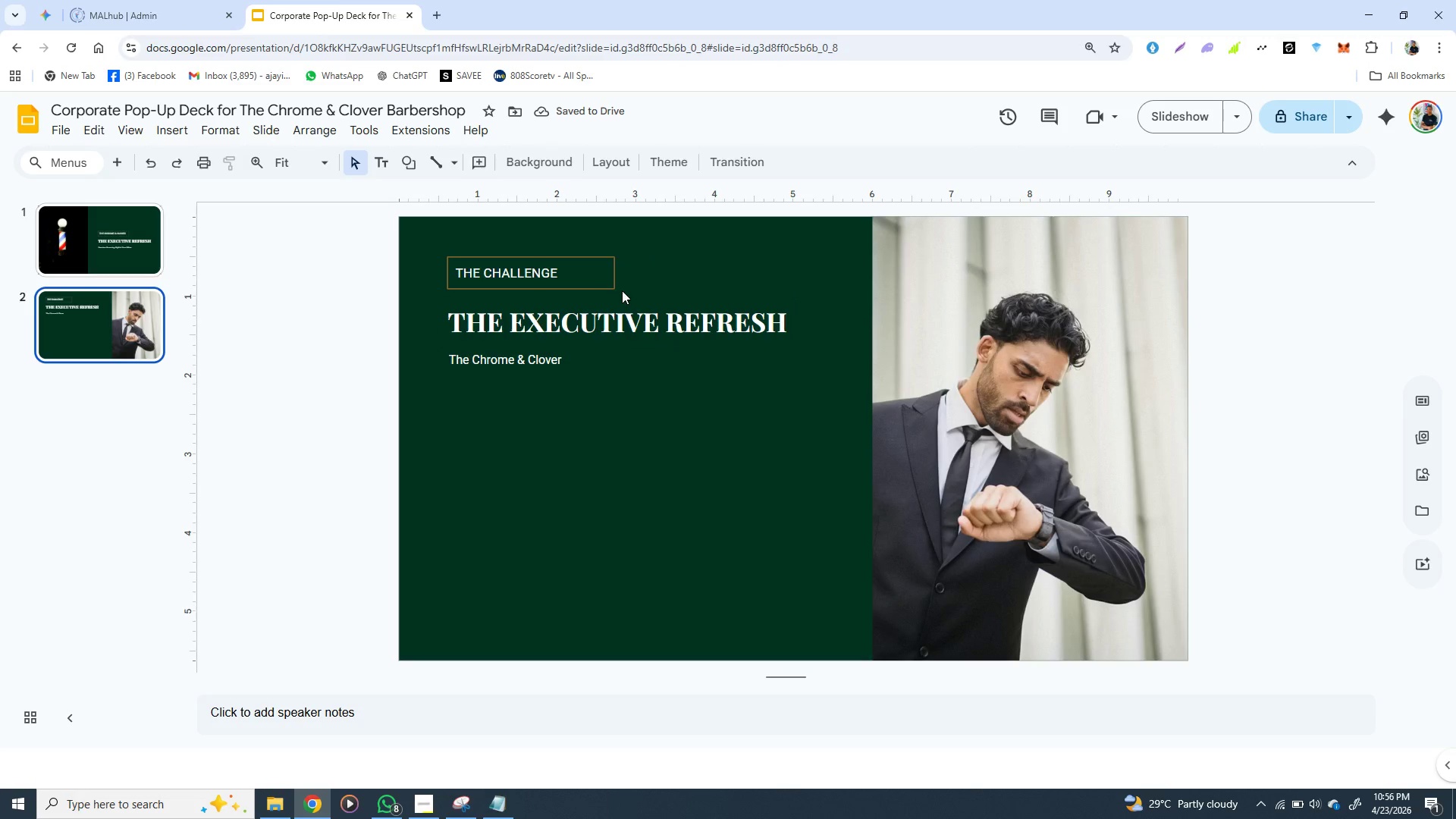 
left_click([591, 276])
 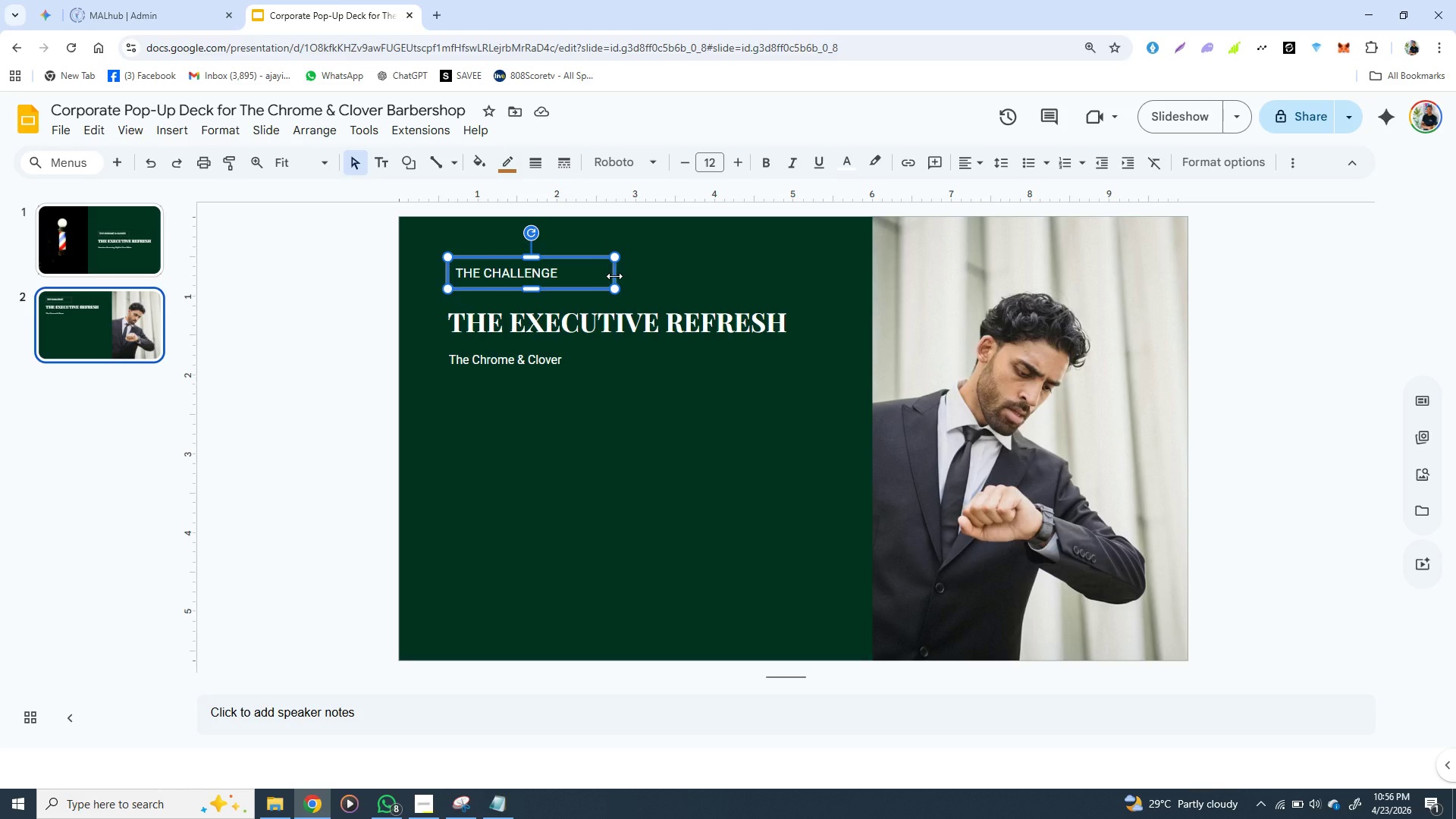 
left_click_drag(start_coordinate=[614, 276], to_coordinate=[583, 275])
 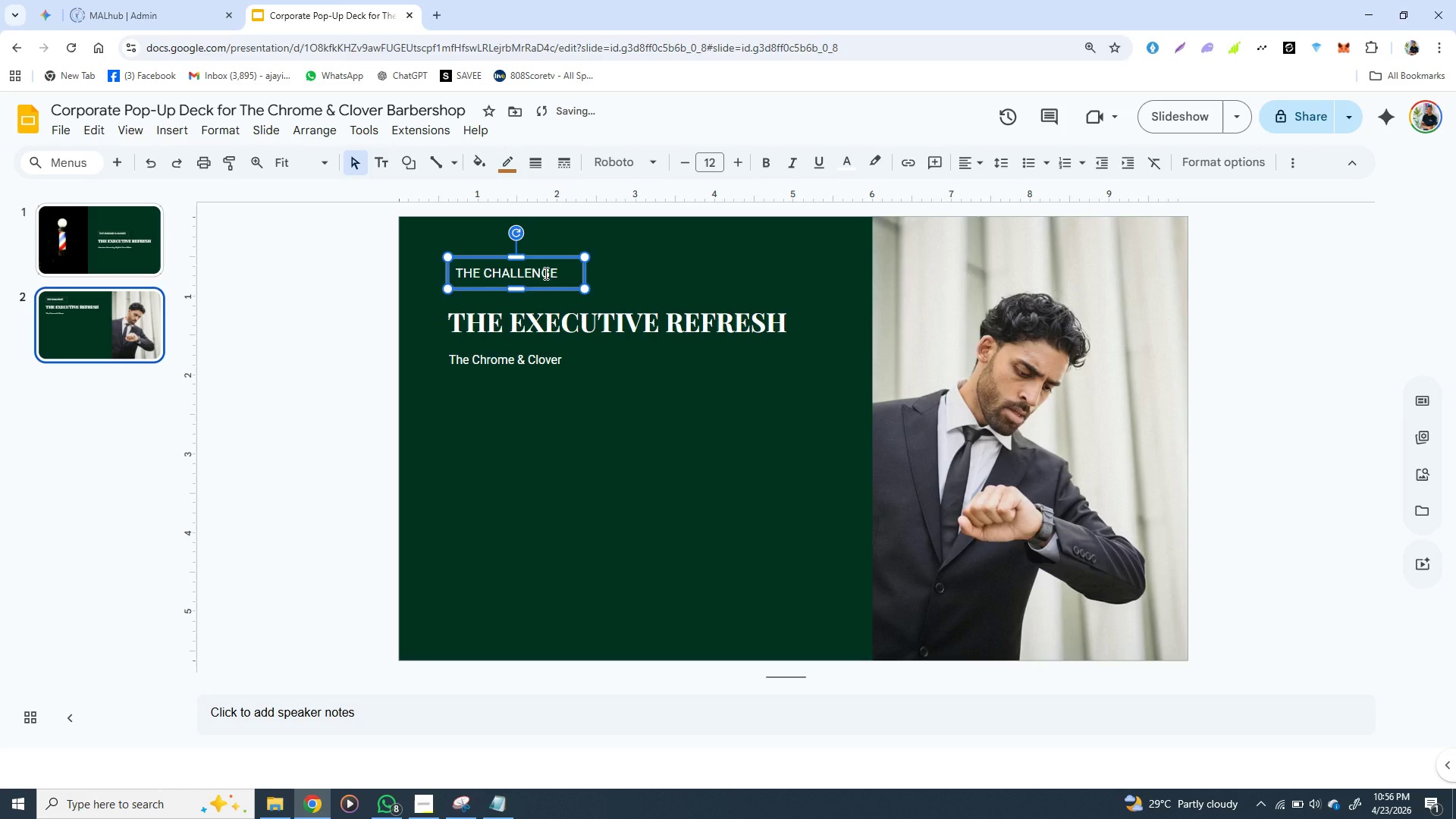 
double_click([544, 273])
 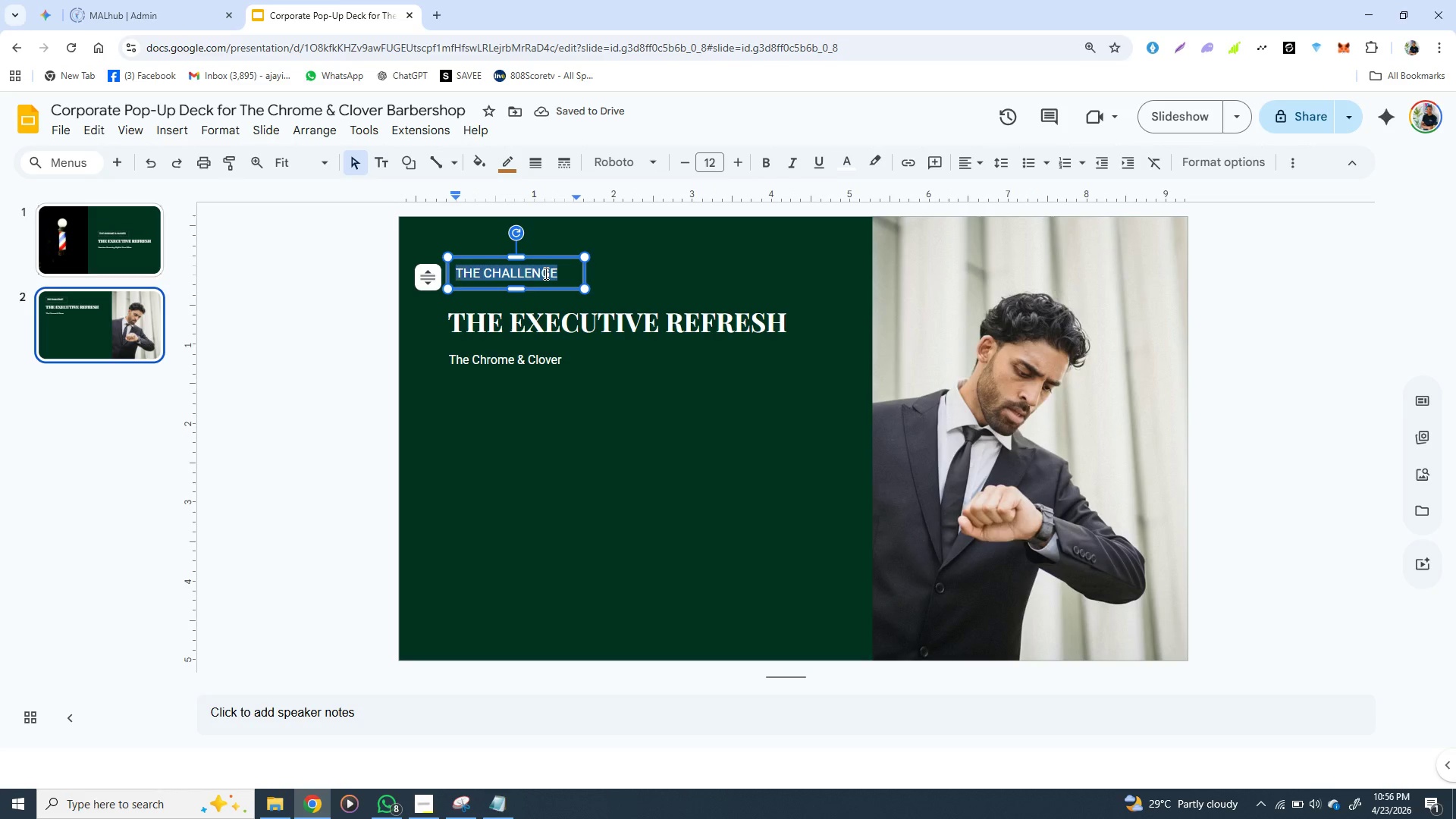 
triple_click([544, 273])
 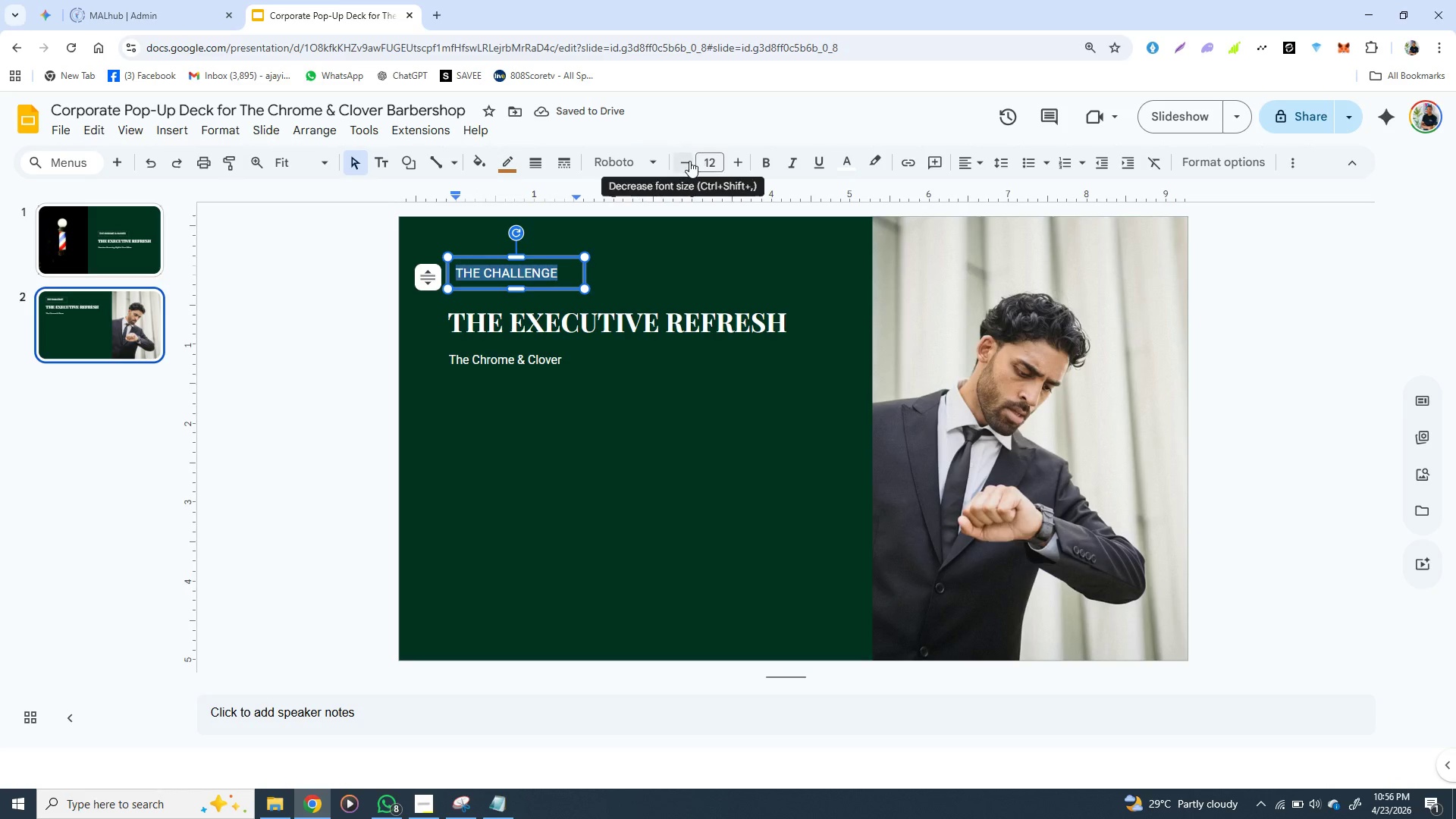 
left_click([689, 161])
 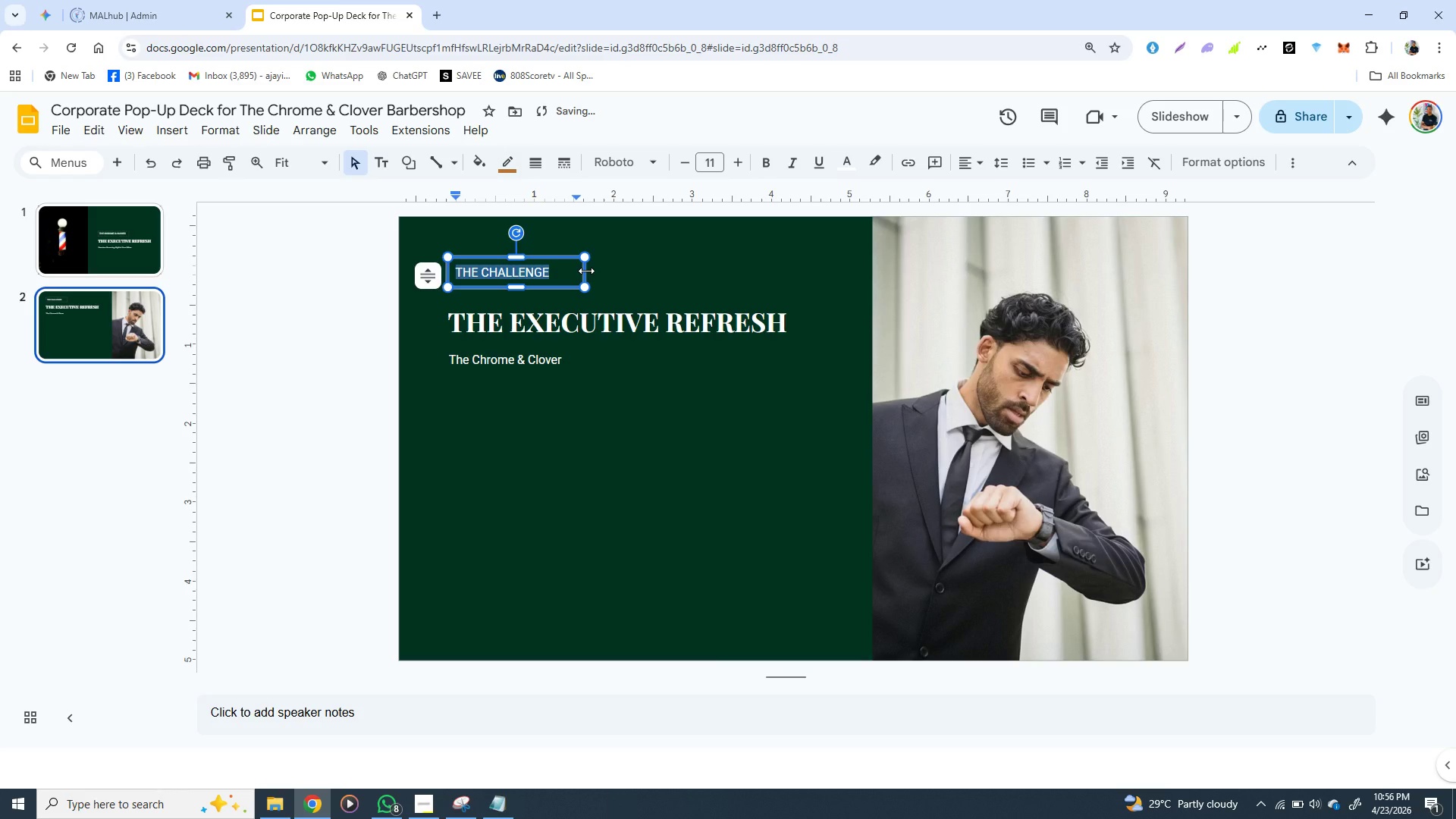 
left_click_drag(start_coordinate=[586, 271], to_coordinate=[567, 271])
 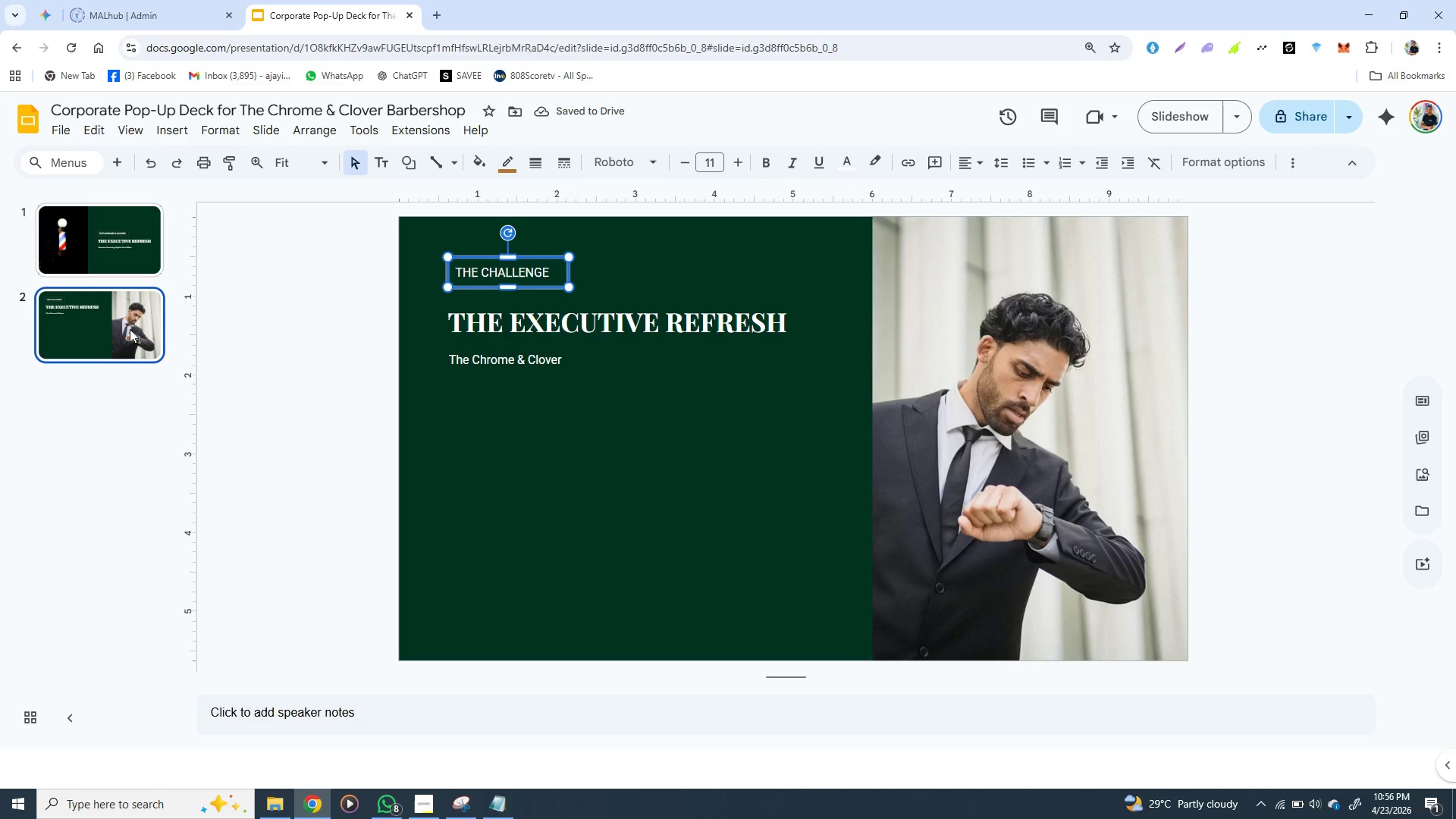 
left_click([133, 256])
 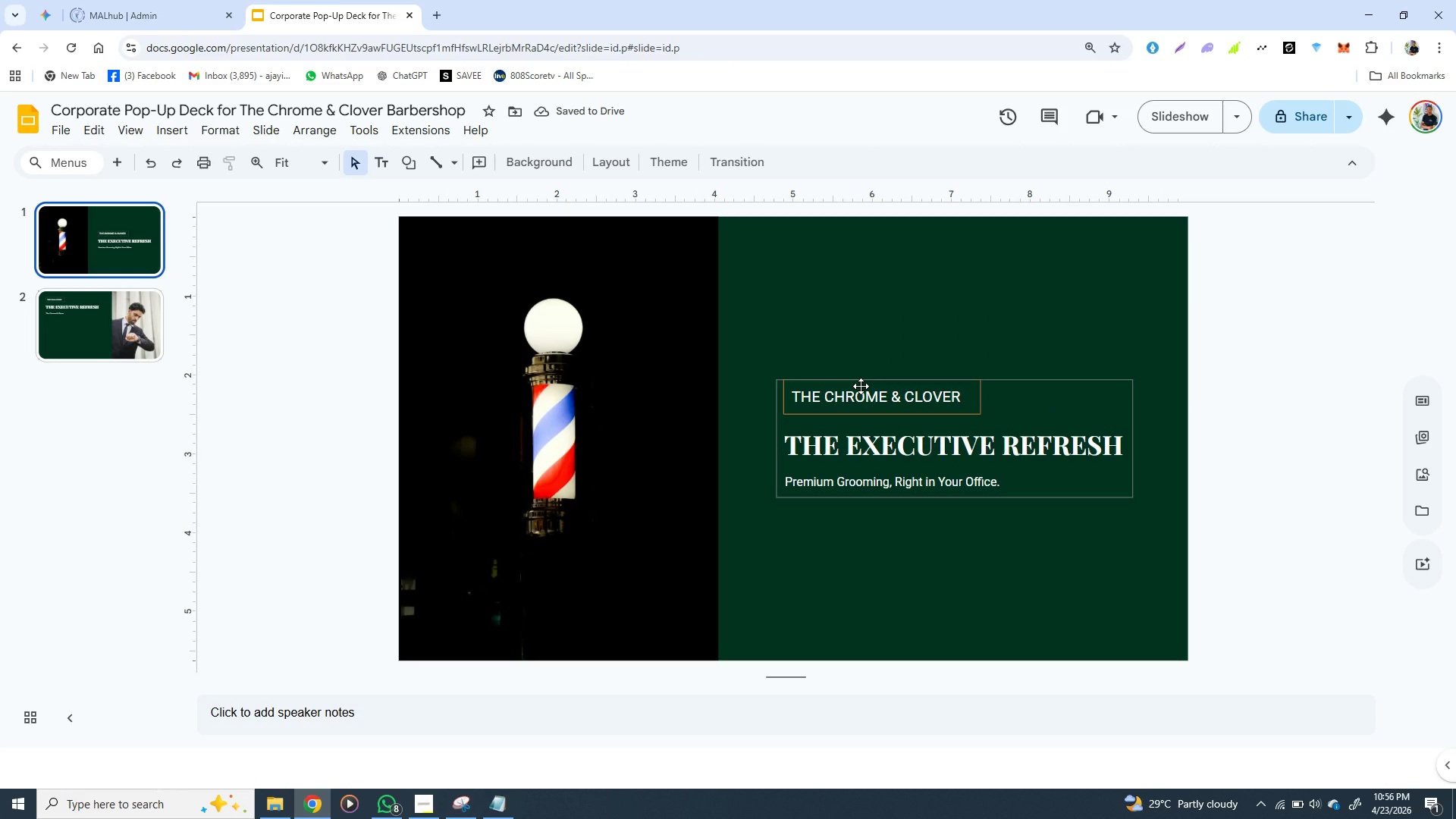 
double_click([861, 385])
 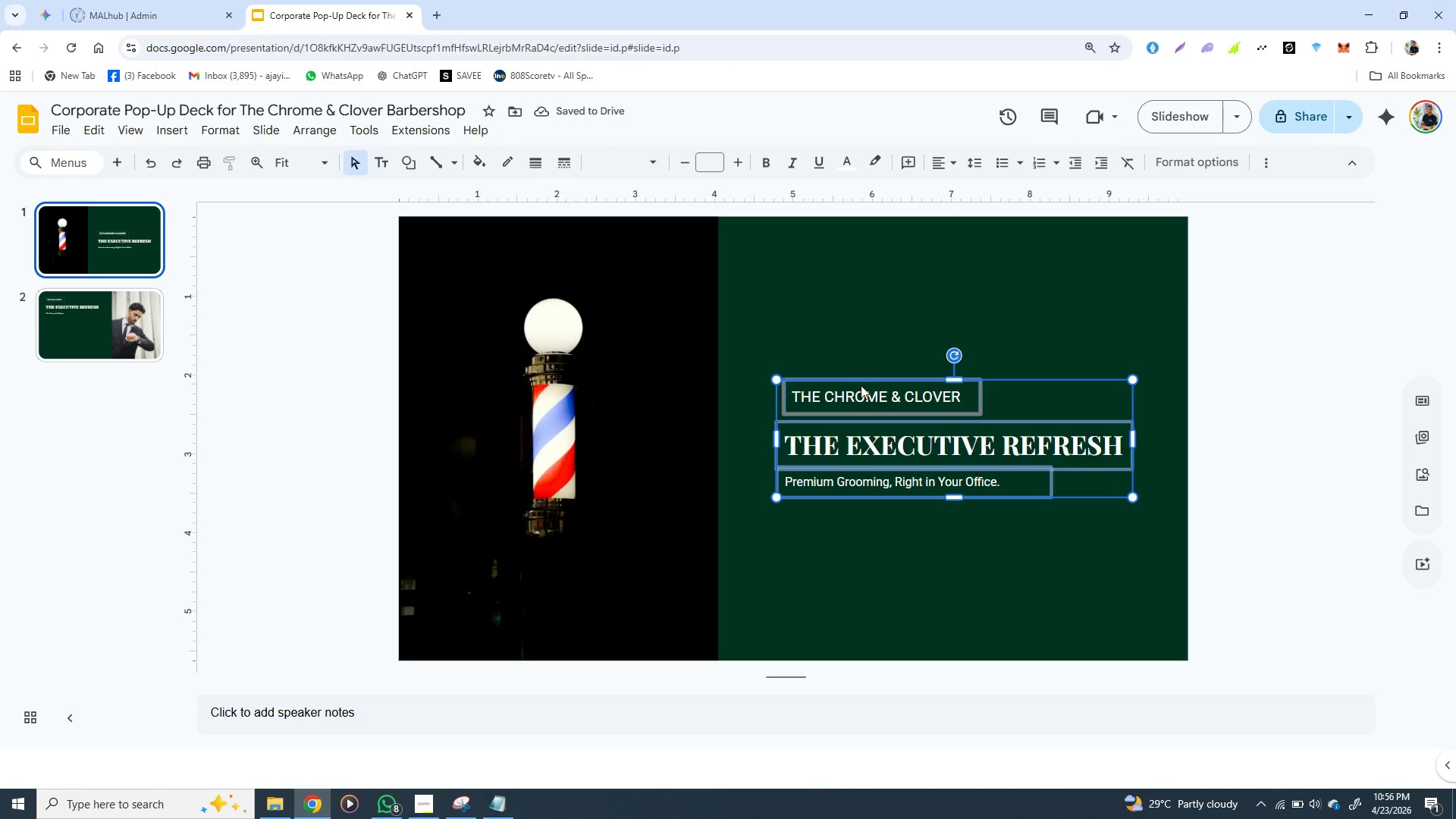 
triple_click([861, 385])
 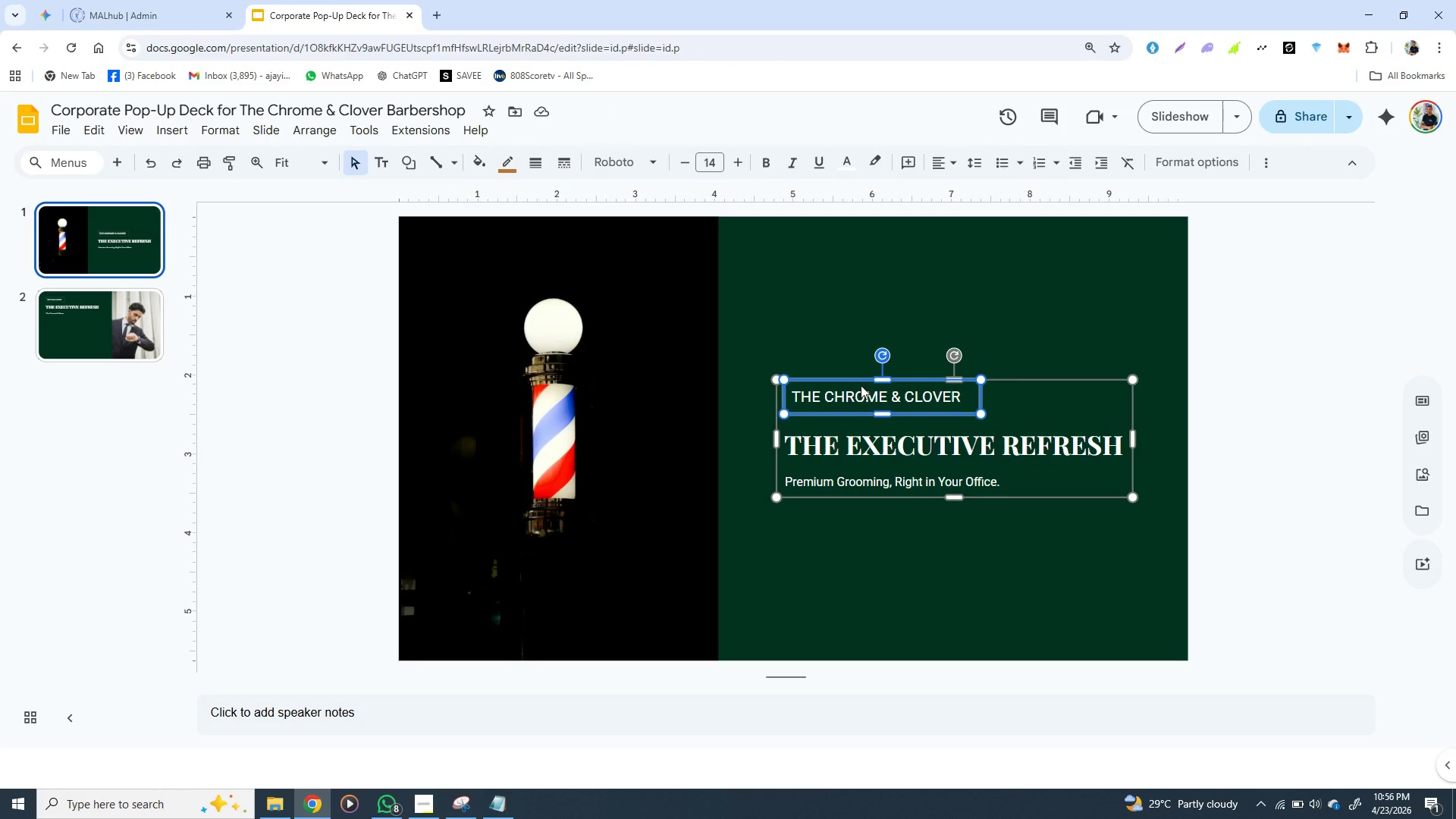 
double_click([861, 385])
 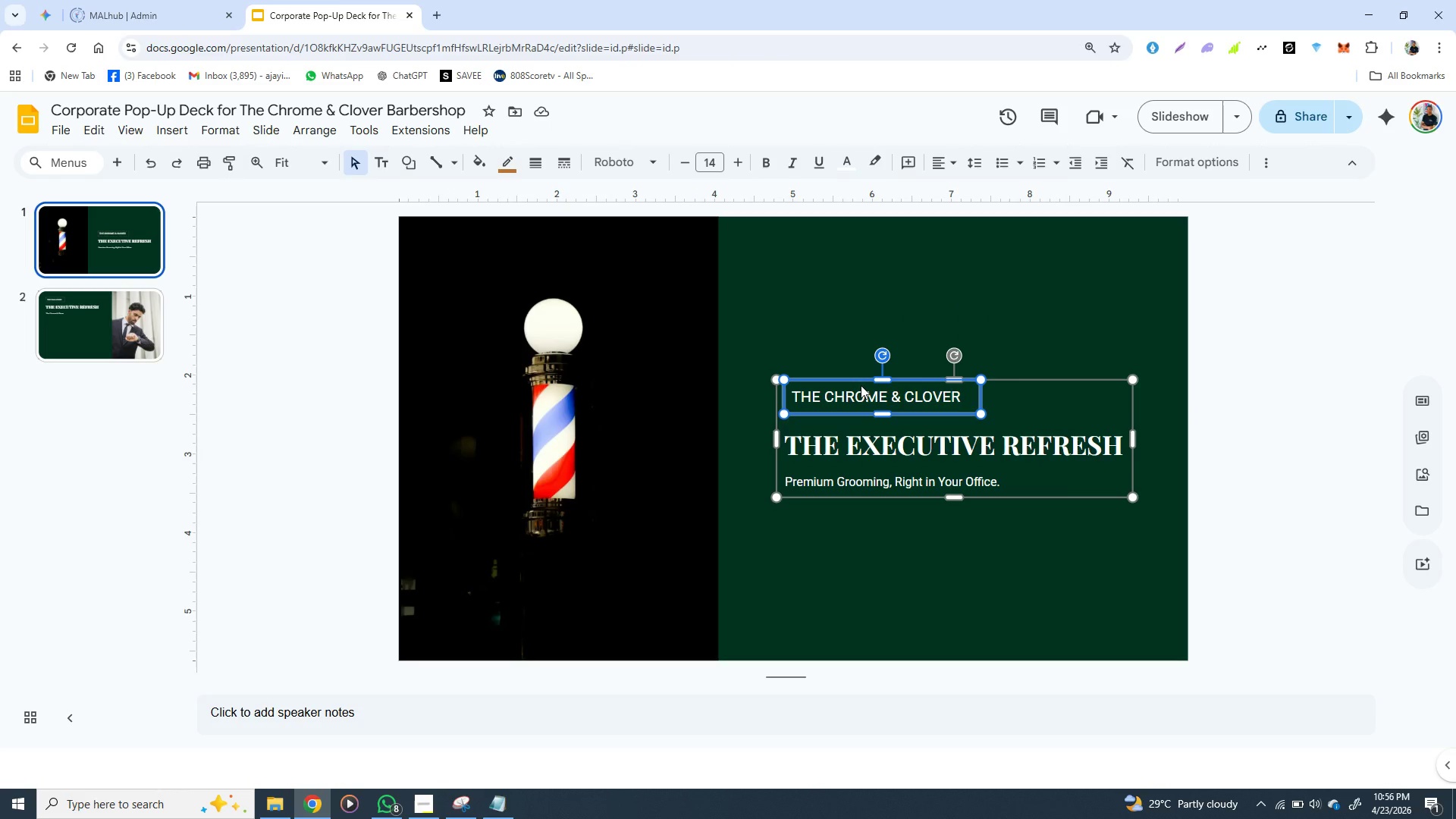 
triple_click([861, 385])
 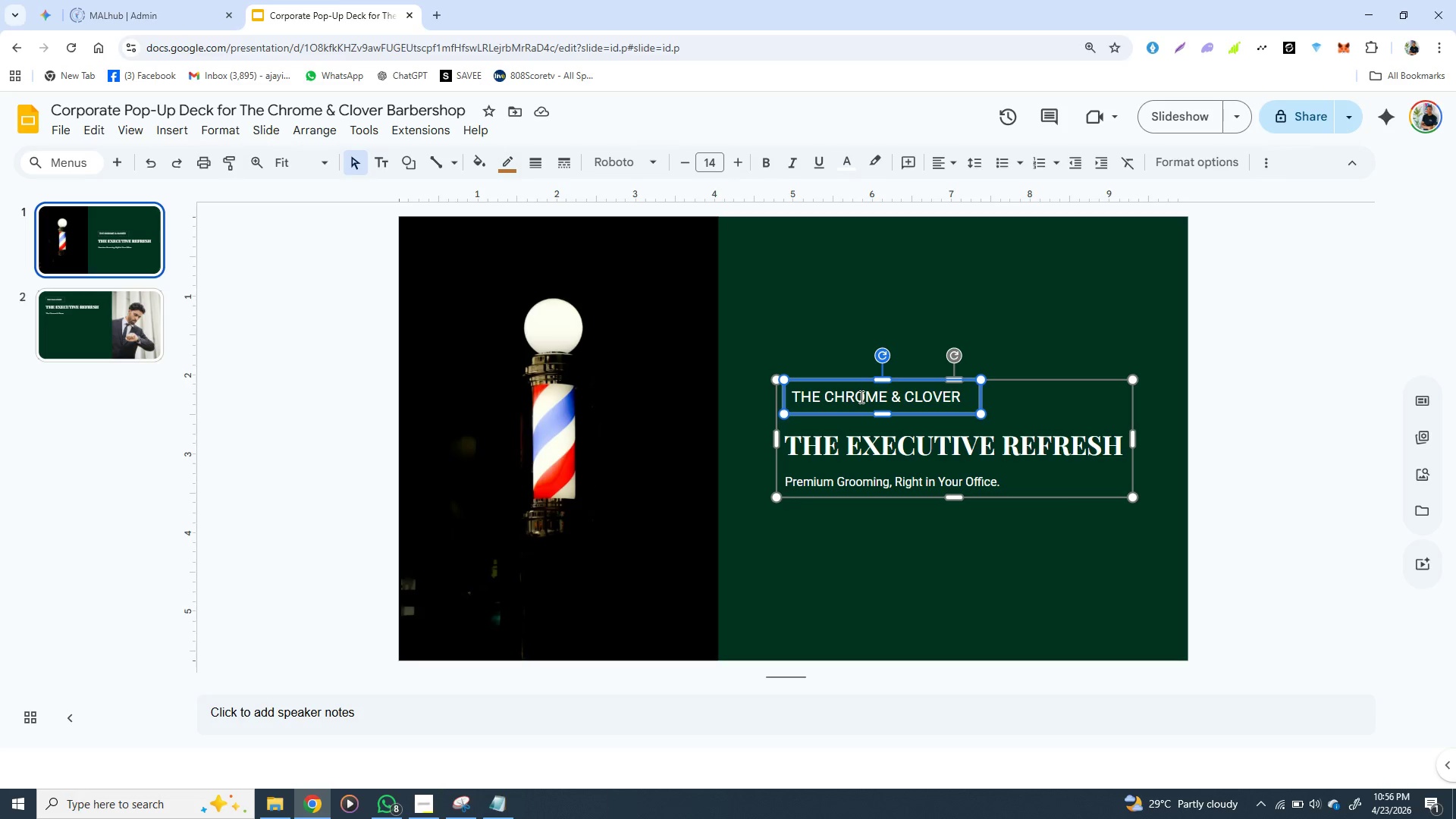 
double_click([860, 397])
 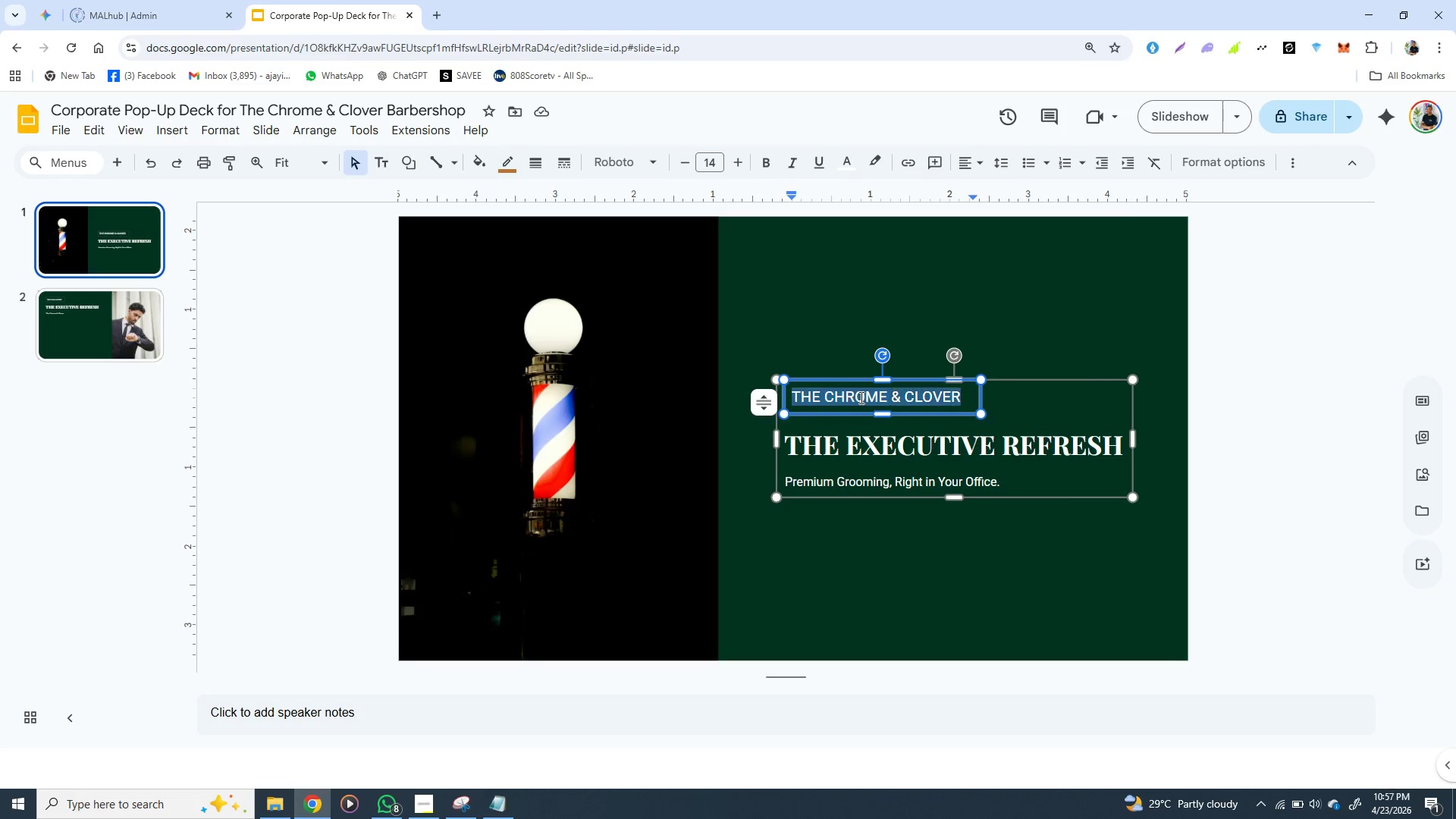 
triple_click([860, 397])
 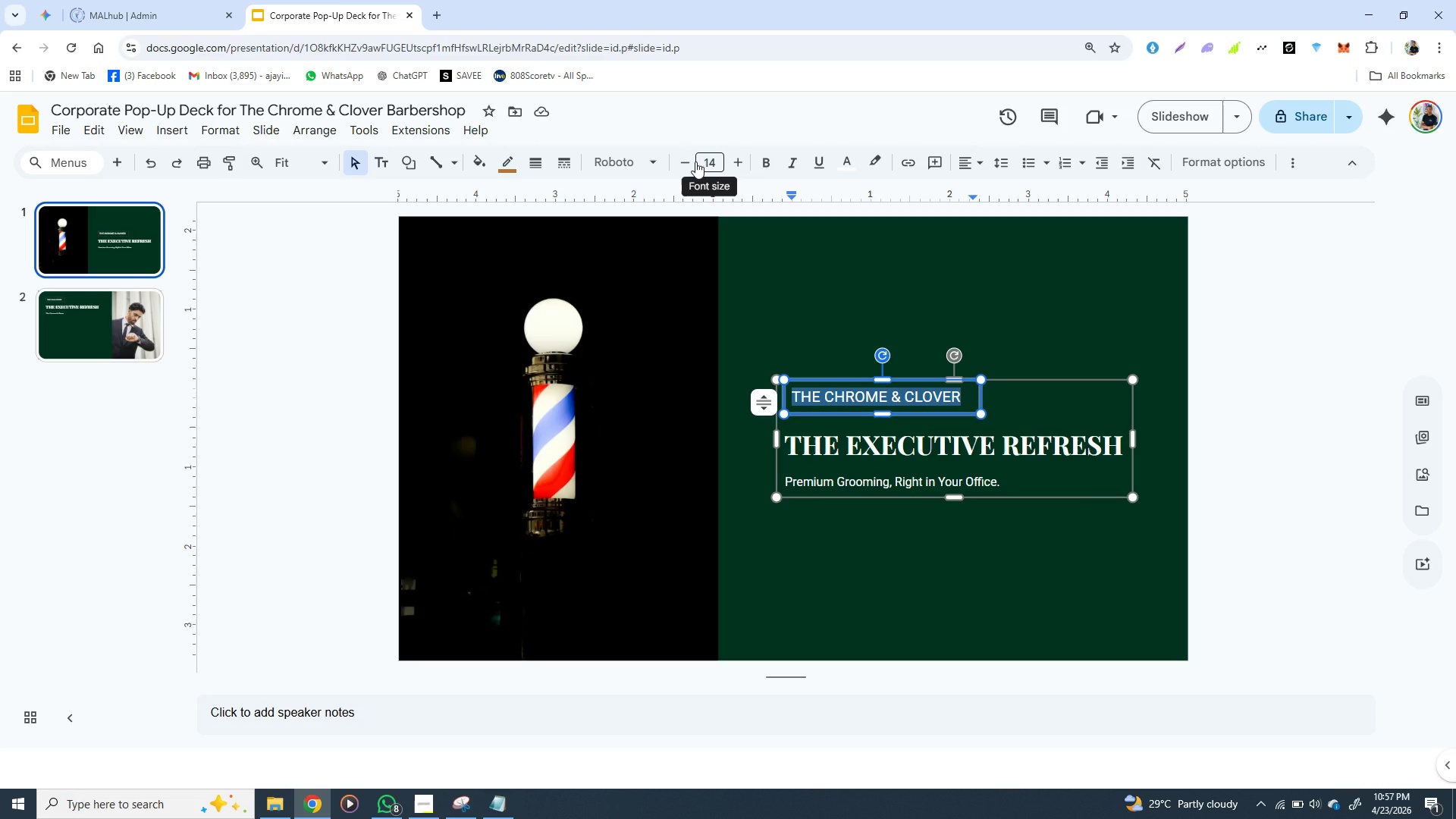 
double_click([691, 161])
 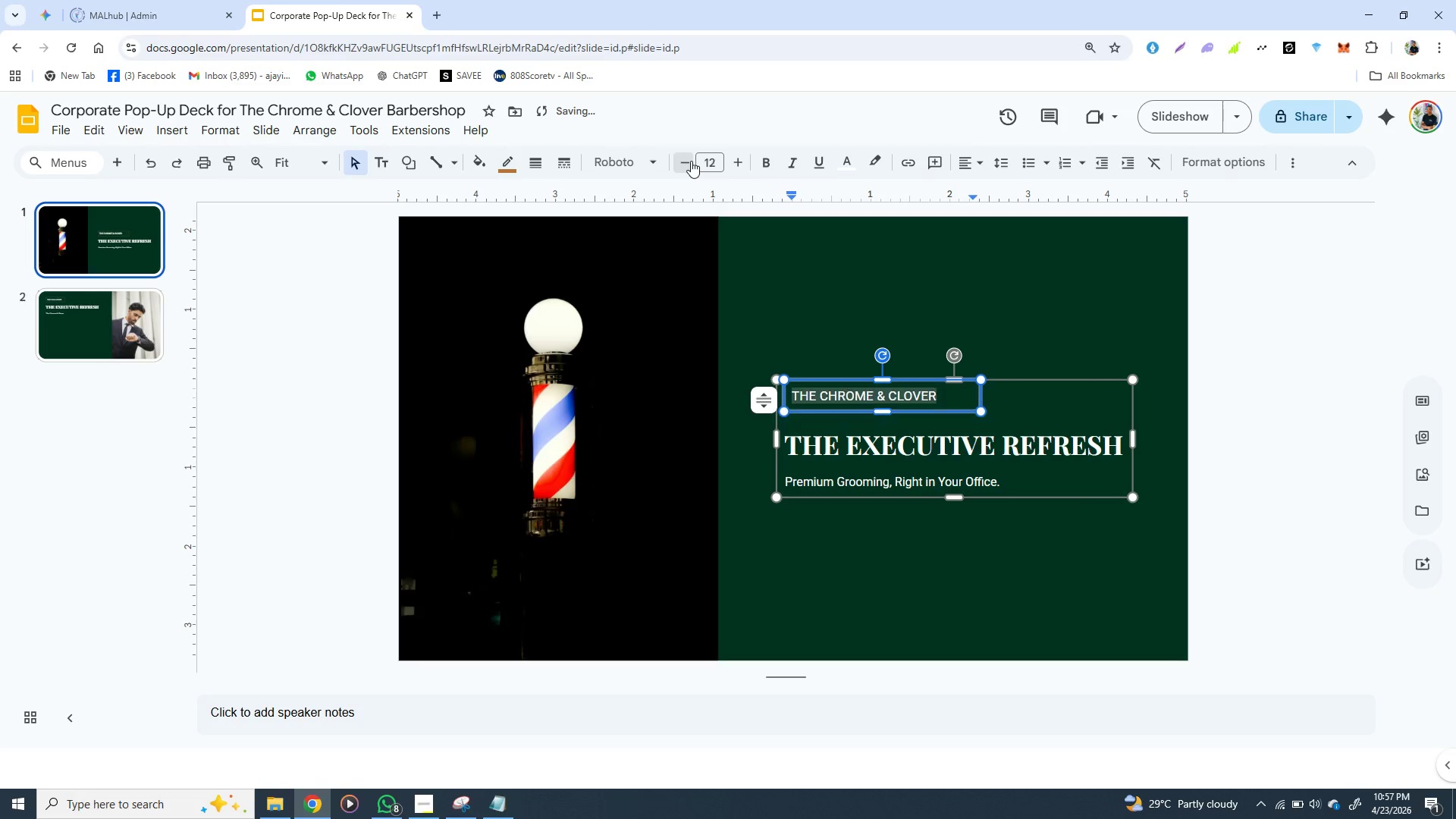 
triple_click([691, 161])
 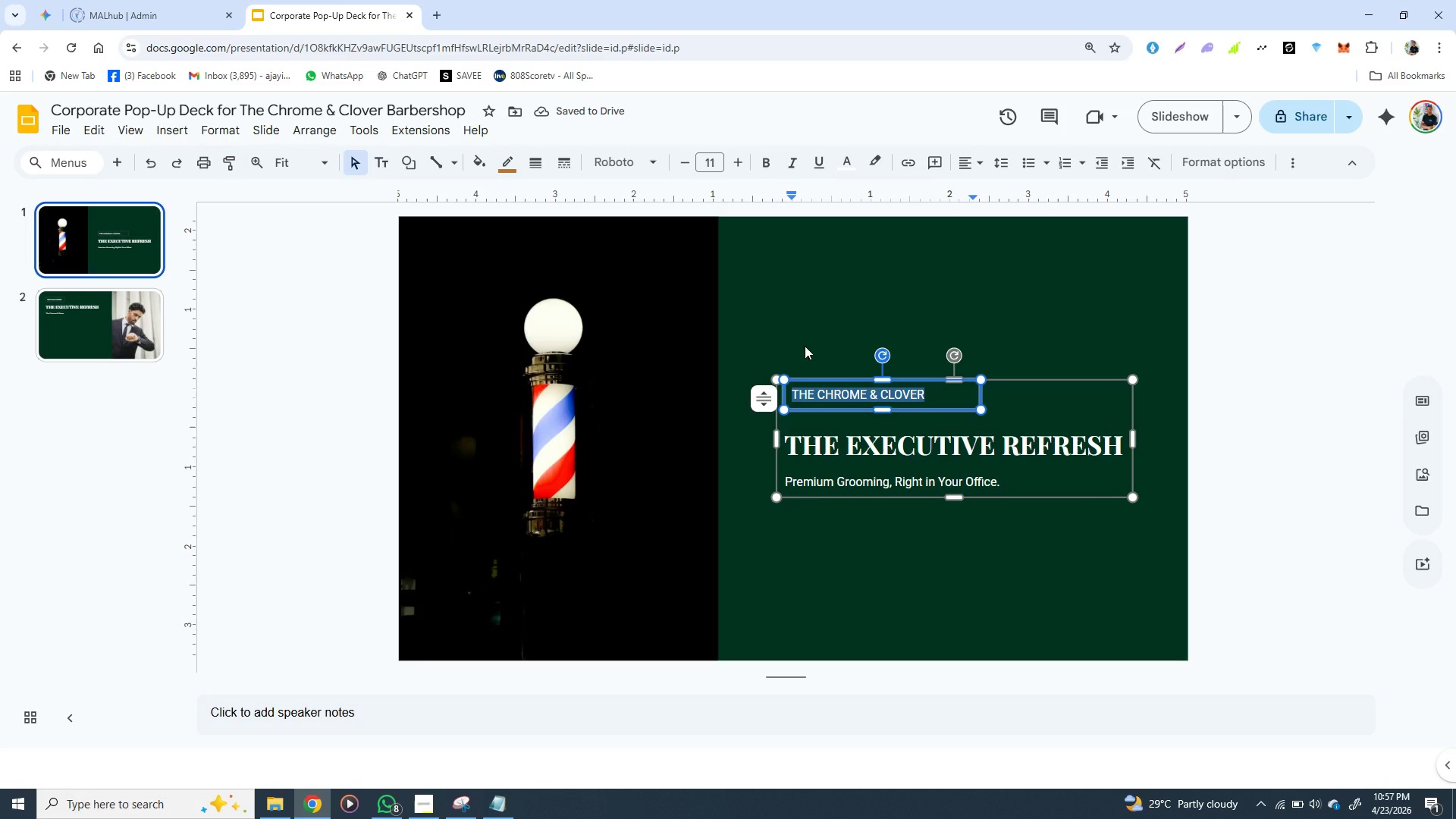 
left_click([846, 300])
 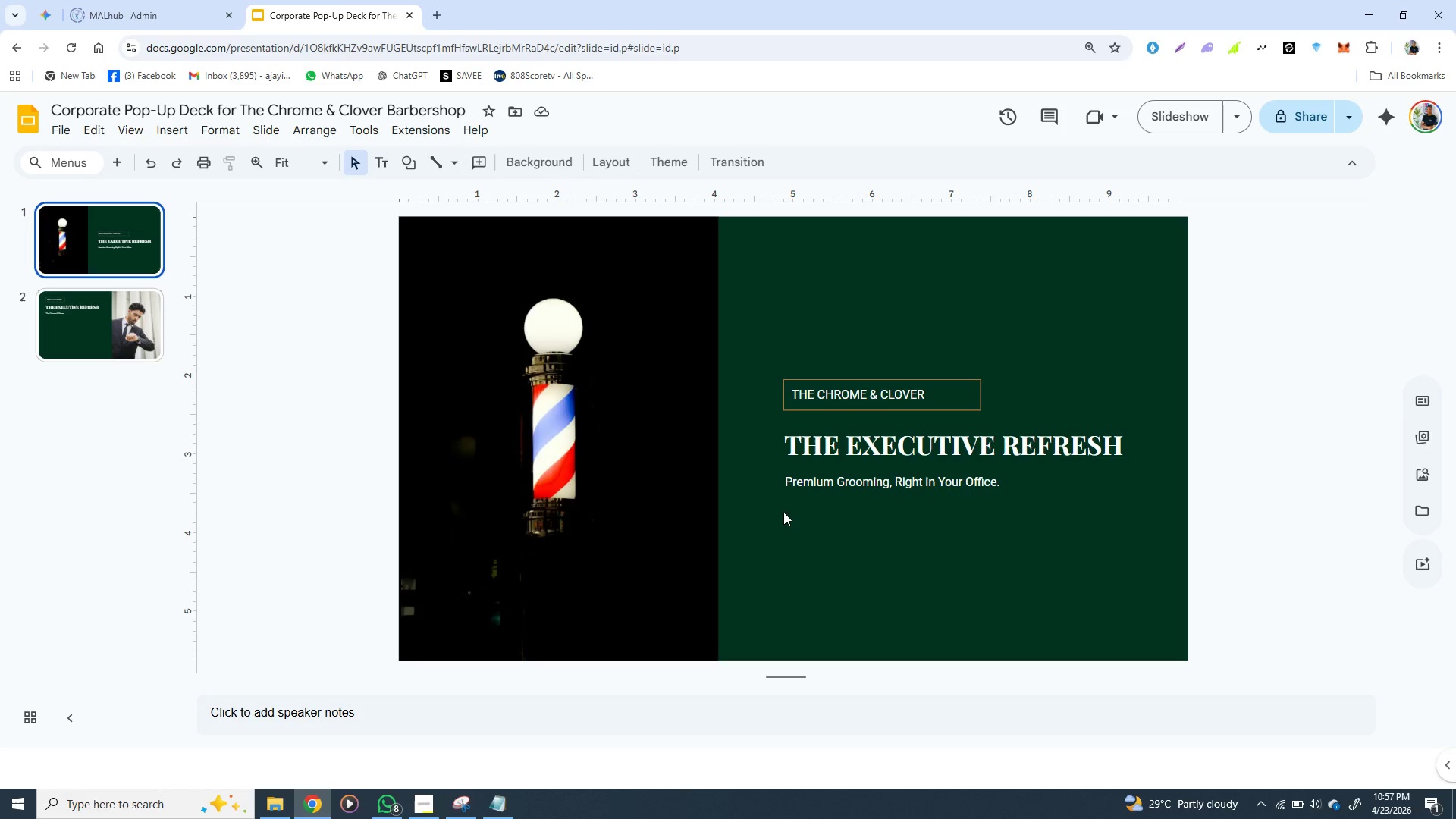 
left_click([783, 538])
 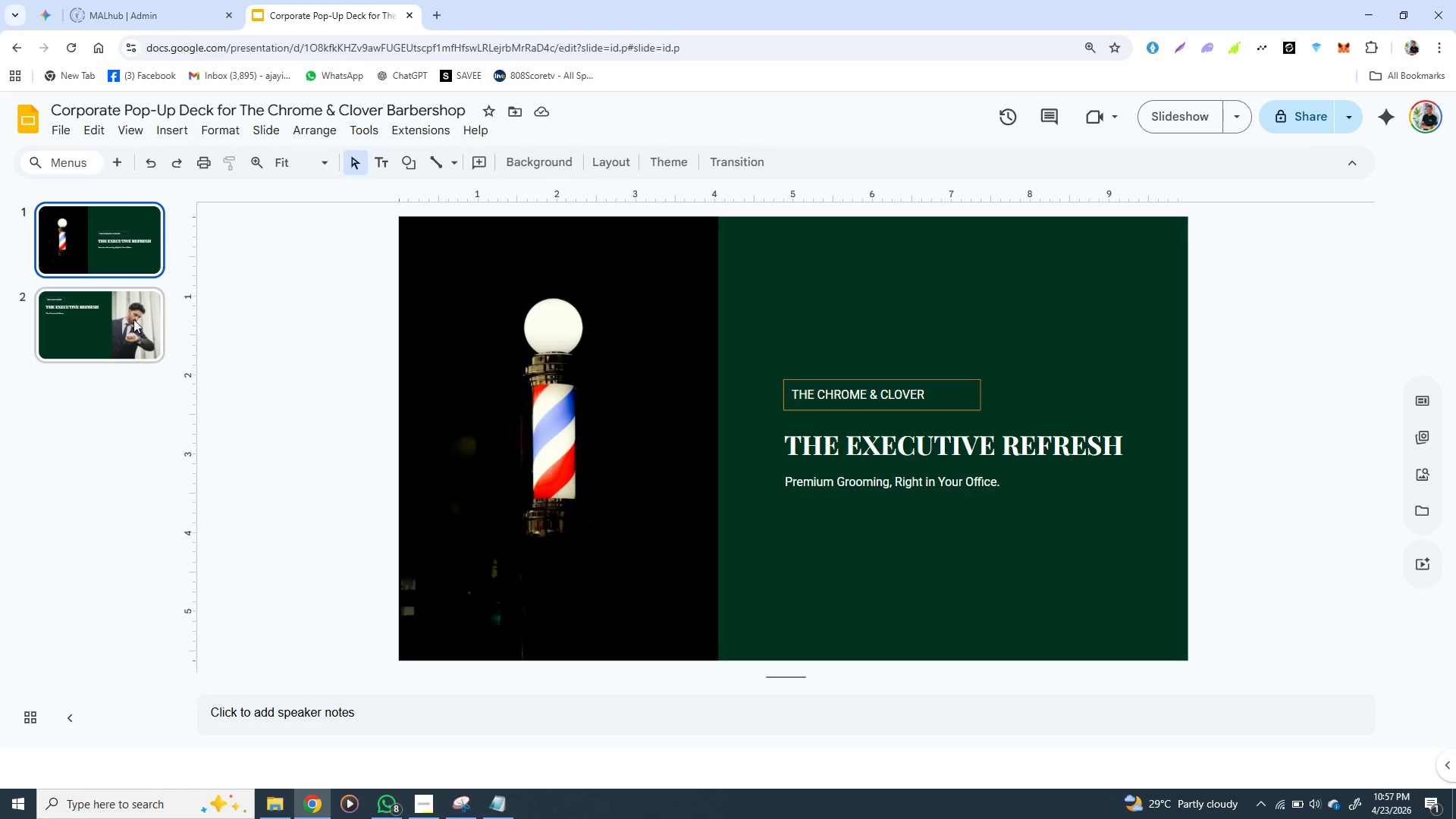 
left_click([125, 319])
 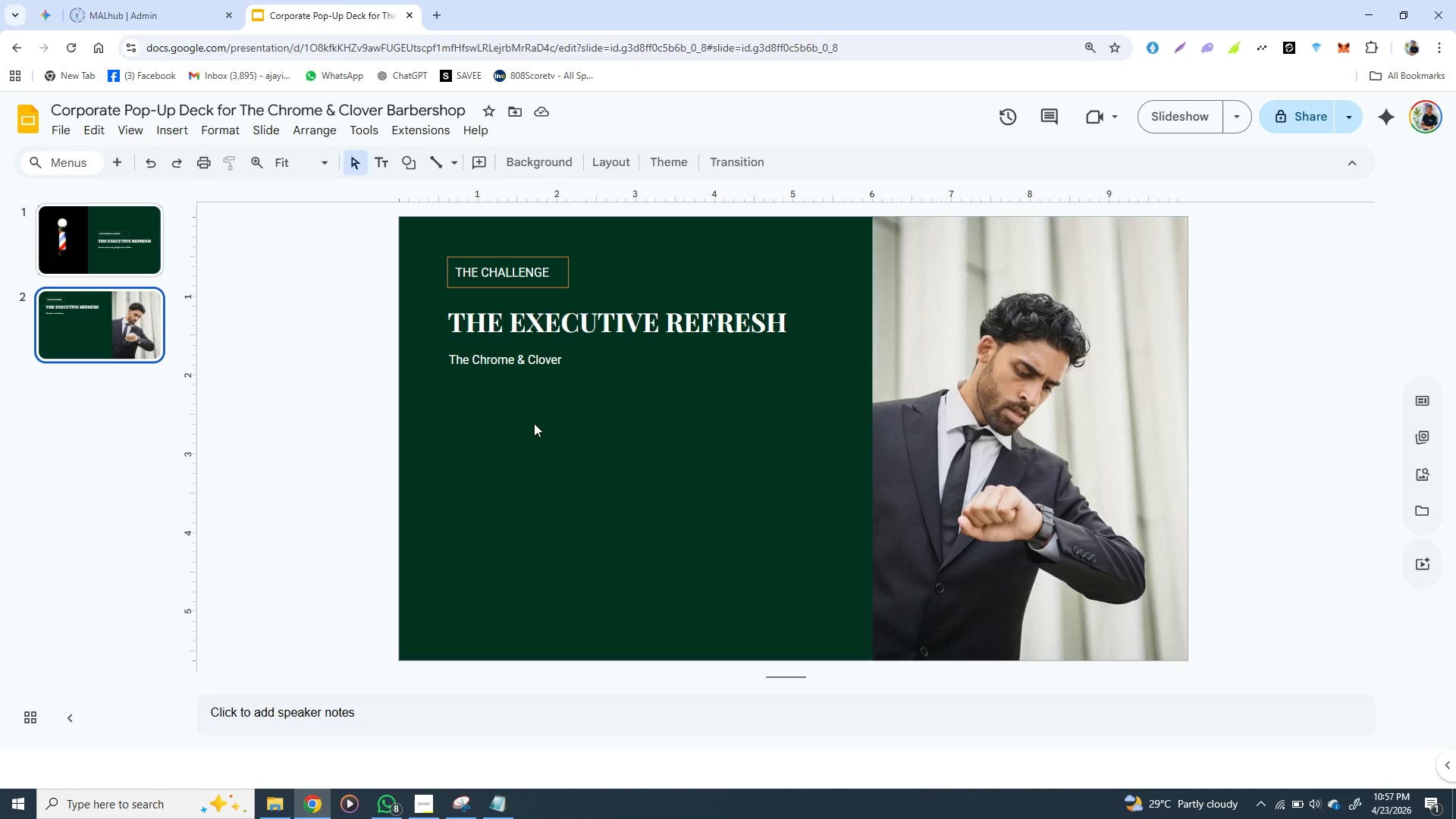 
left_click([544, 427])
 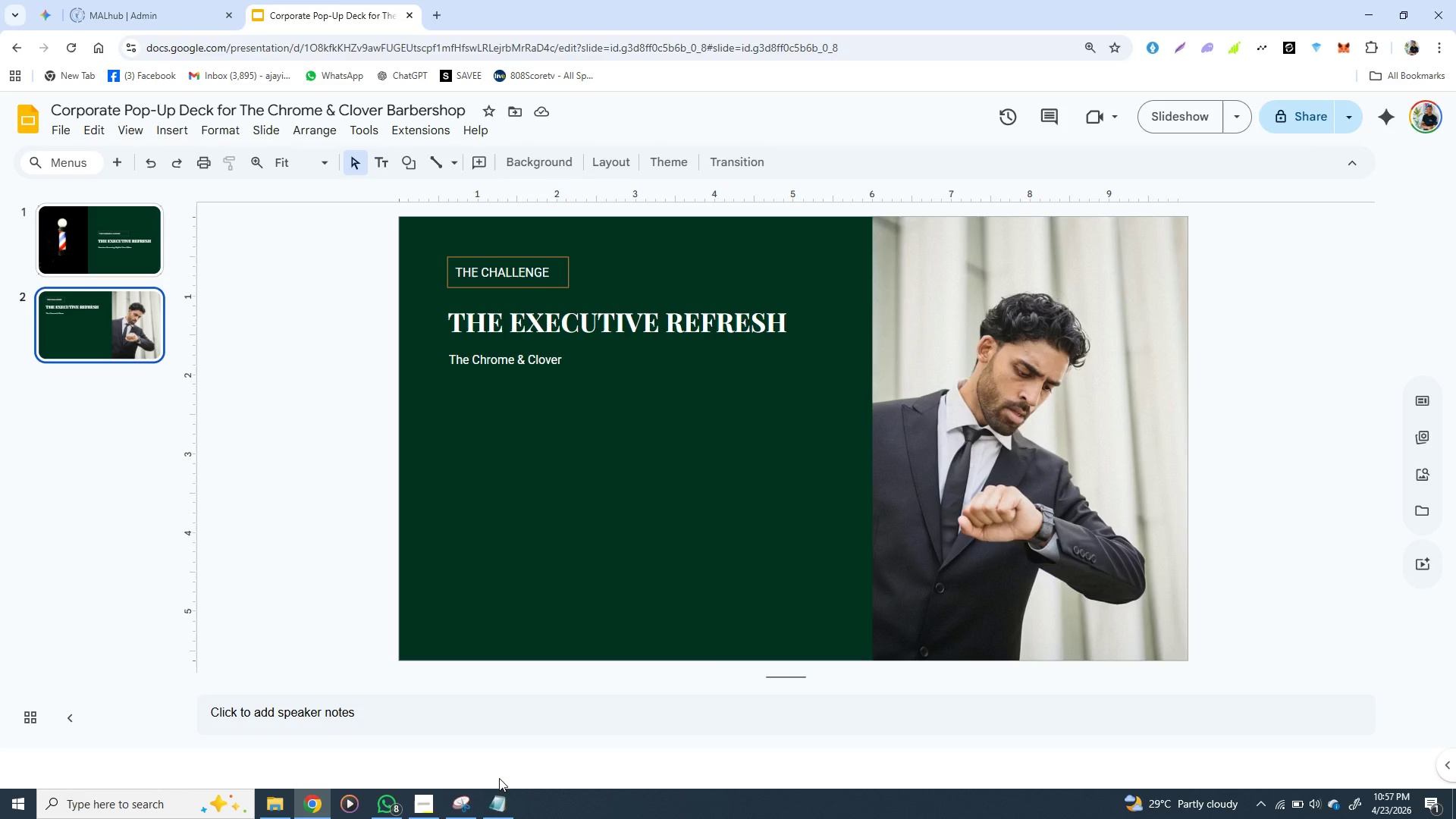 
wait(6.36)
 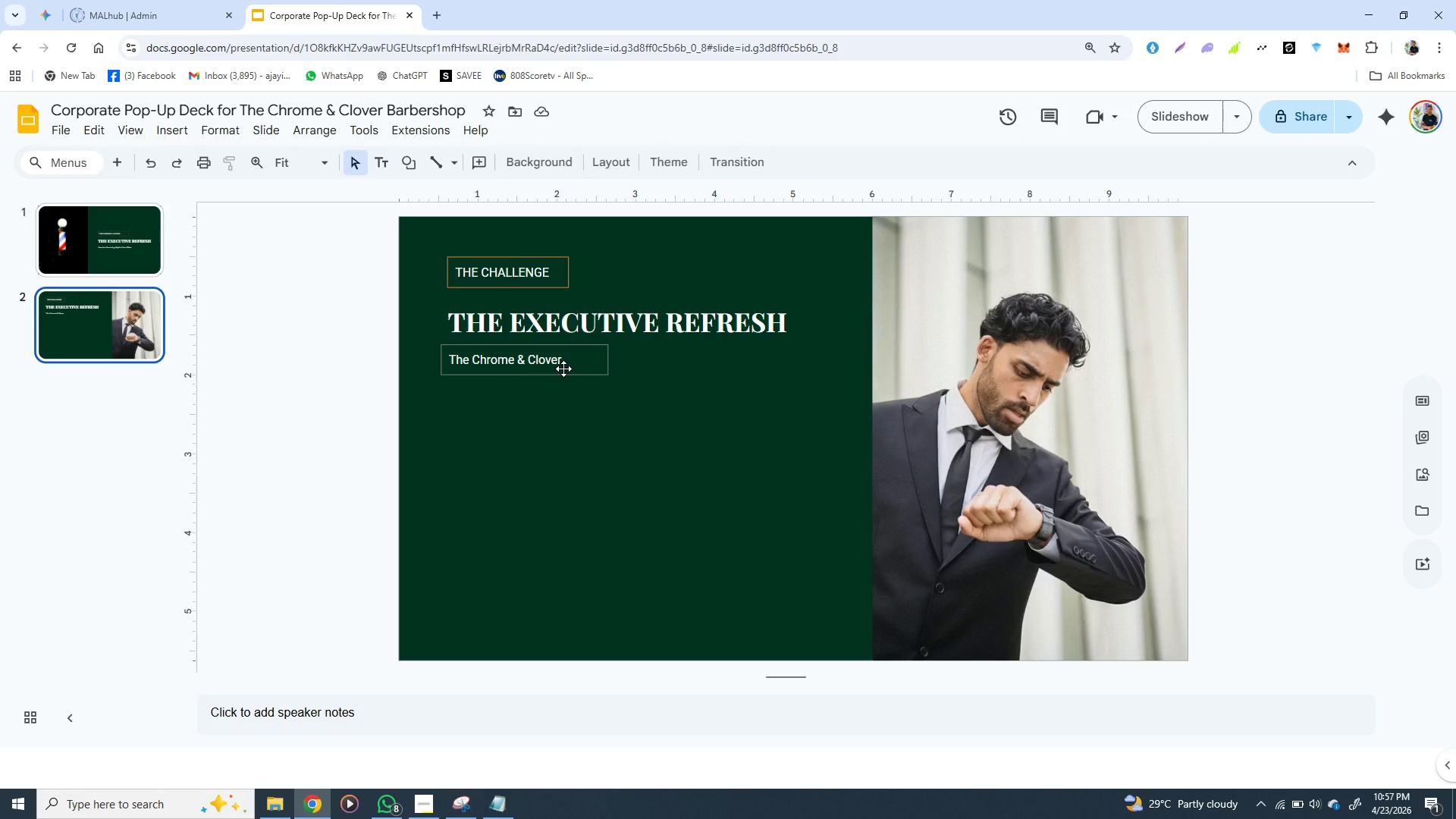 
left_click([499, 795])
 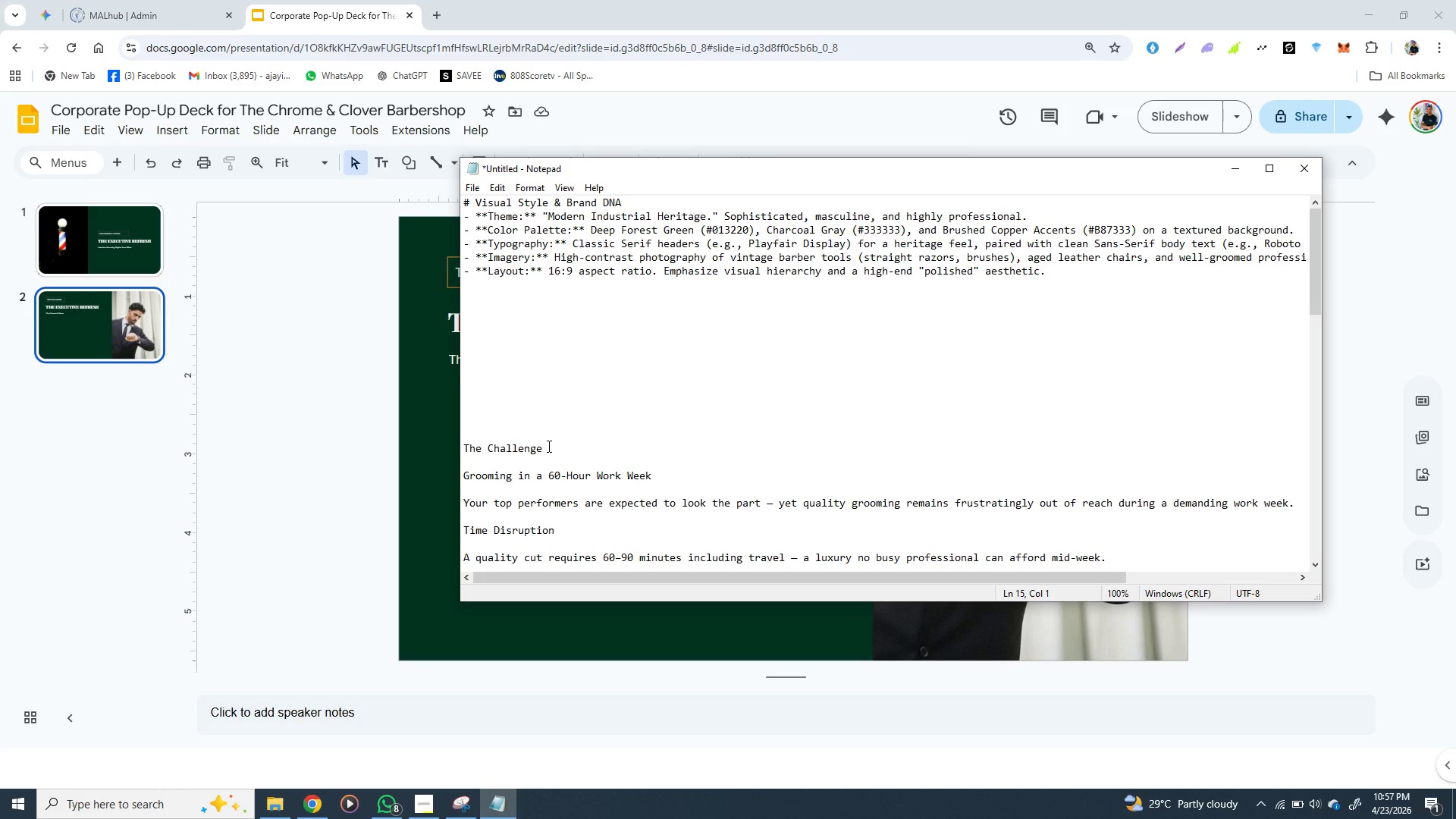 
left_click_drag(start_coordinate=[545, 446], to_coordinate=[463, 445])
 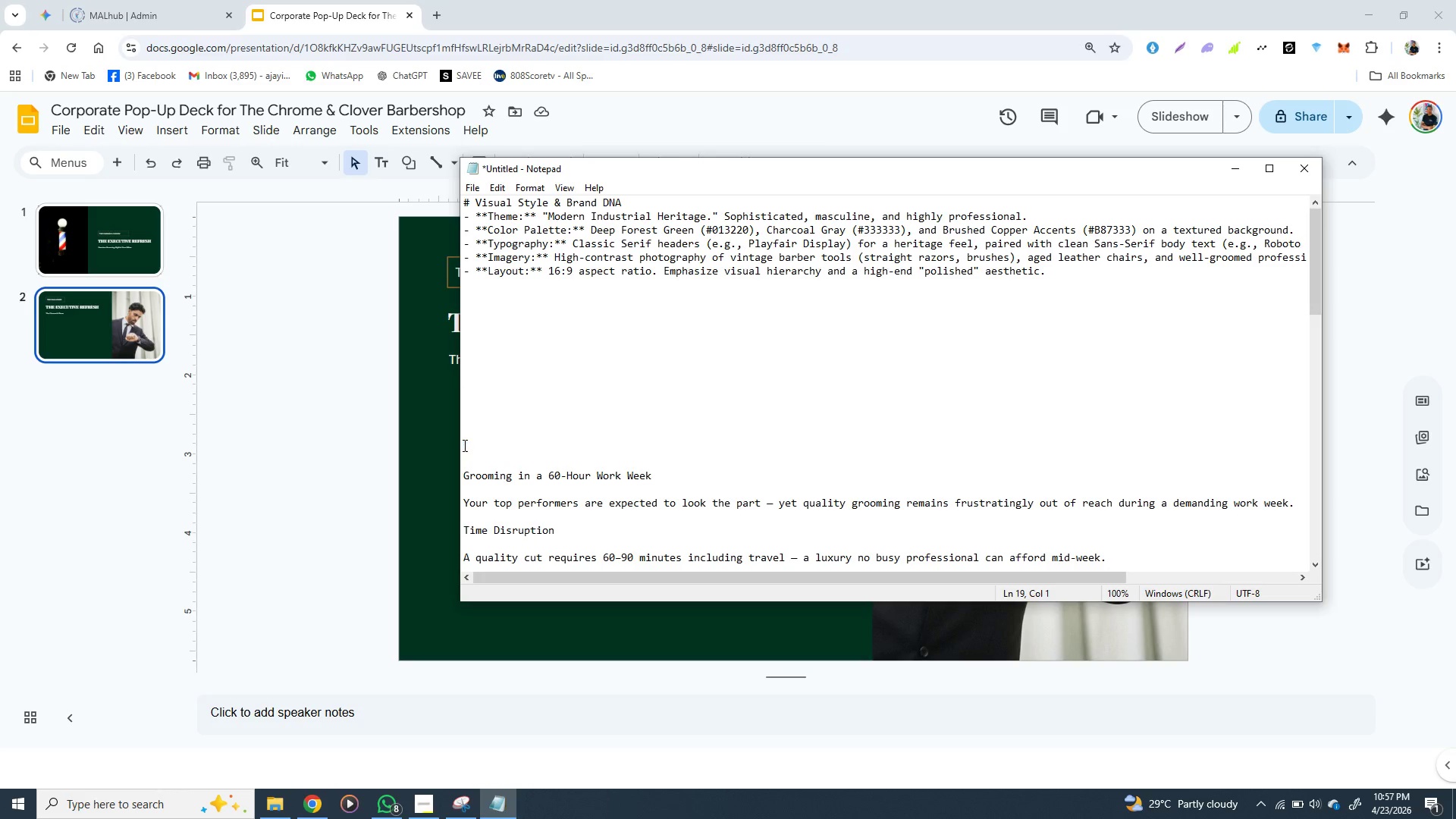 
key(Backspace)
 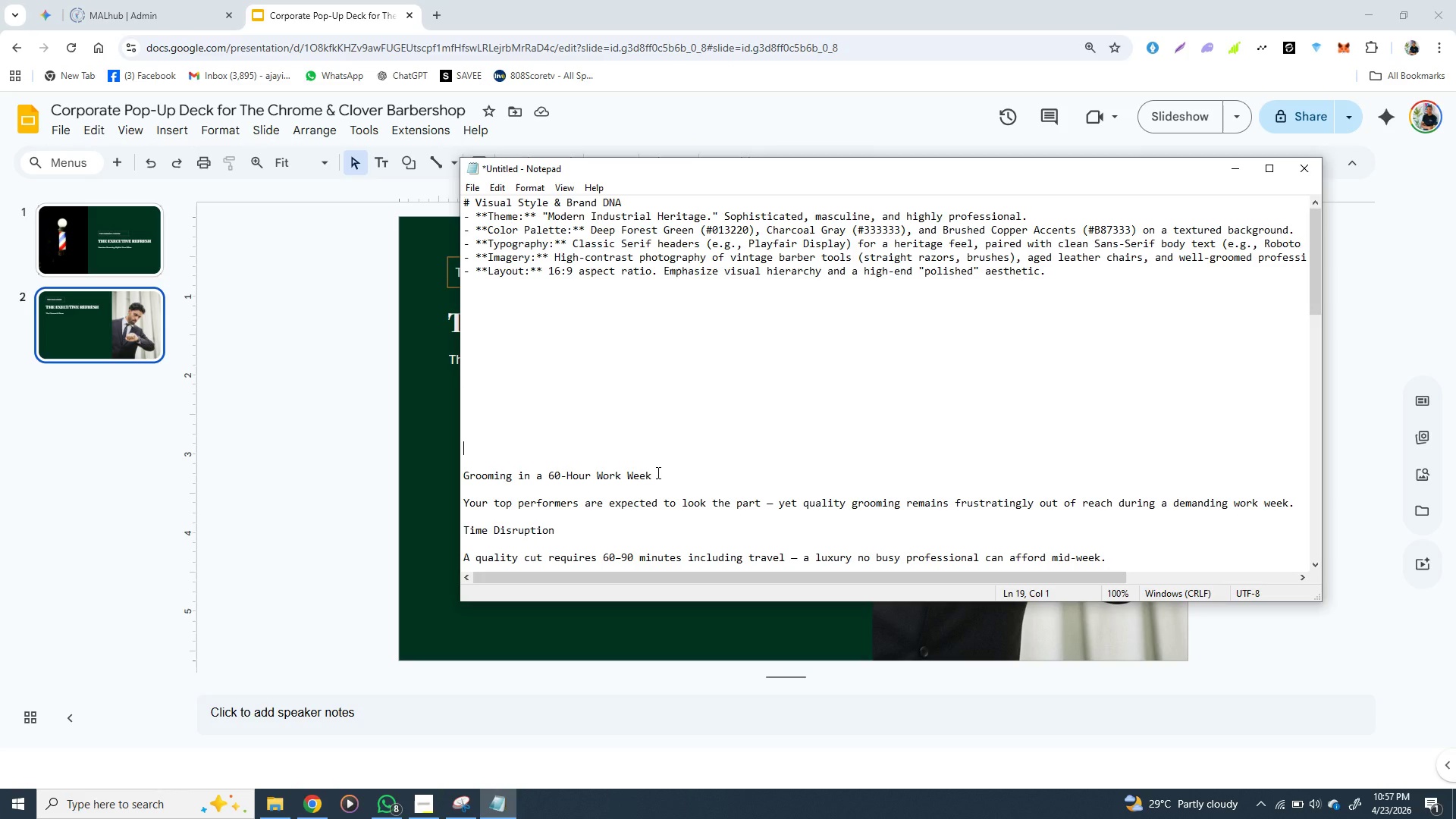 
left_click_drag(start_coordinate=[657, 472], to_coordinate=[463, 470])
 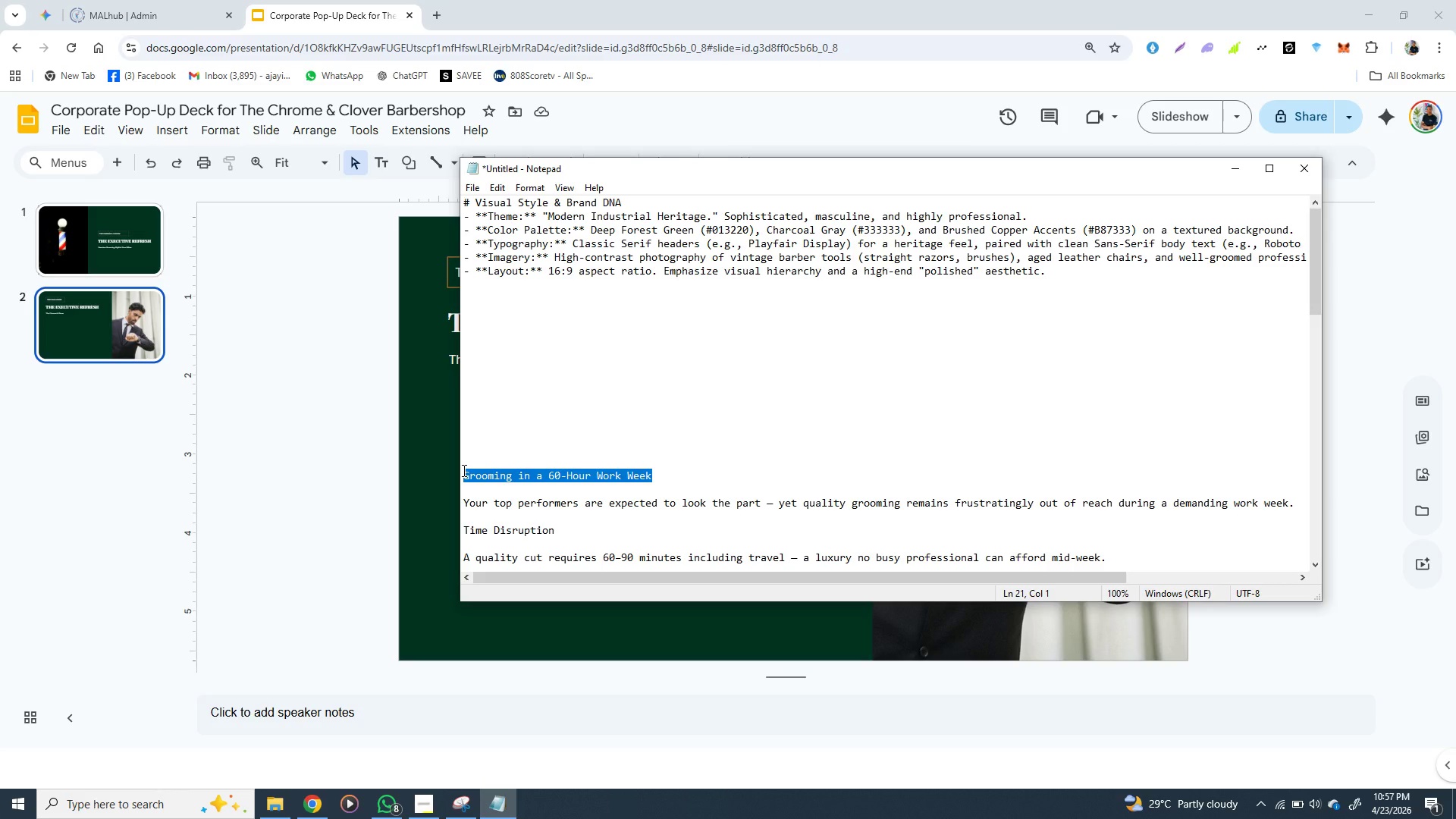 
key(Control+X)
 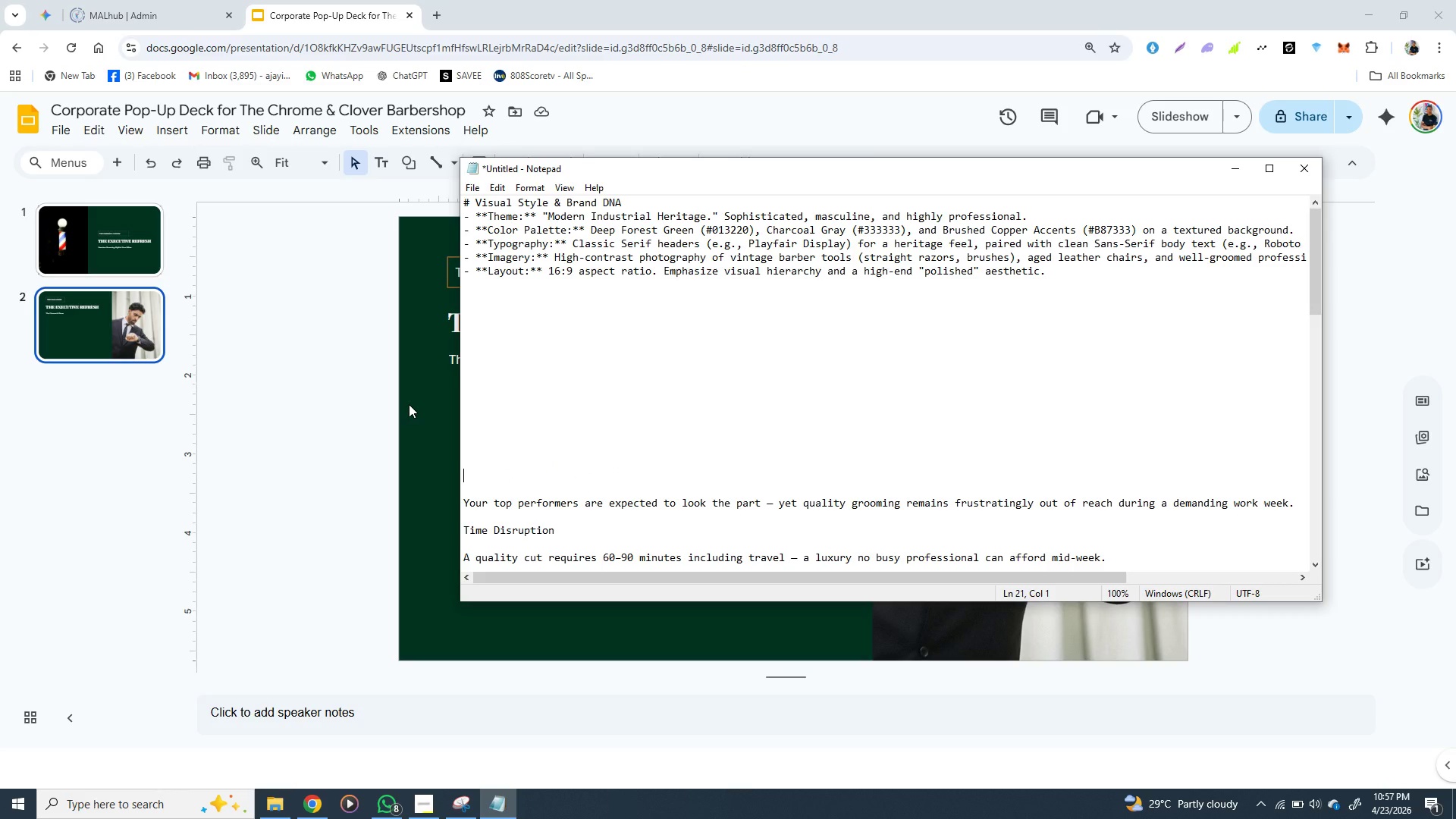 
left_click([409, 404])
 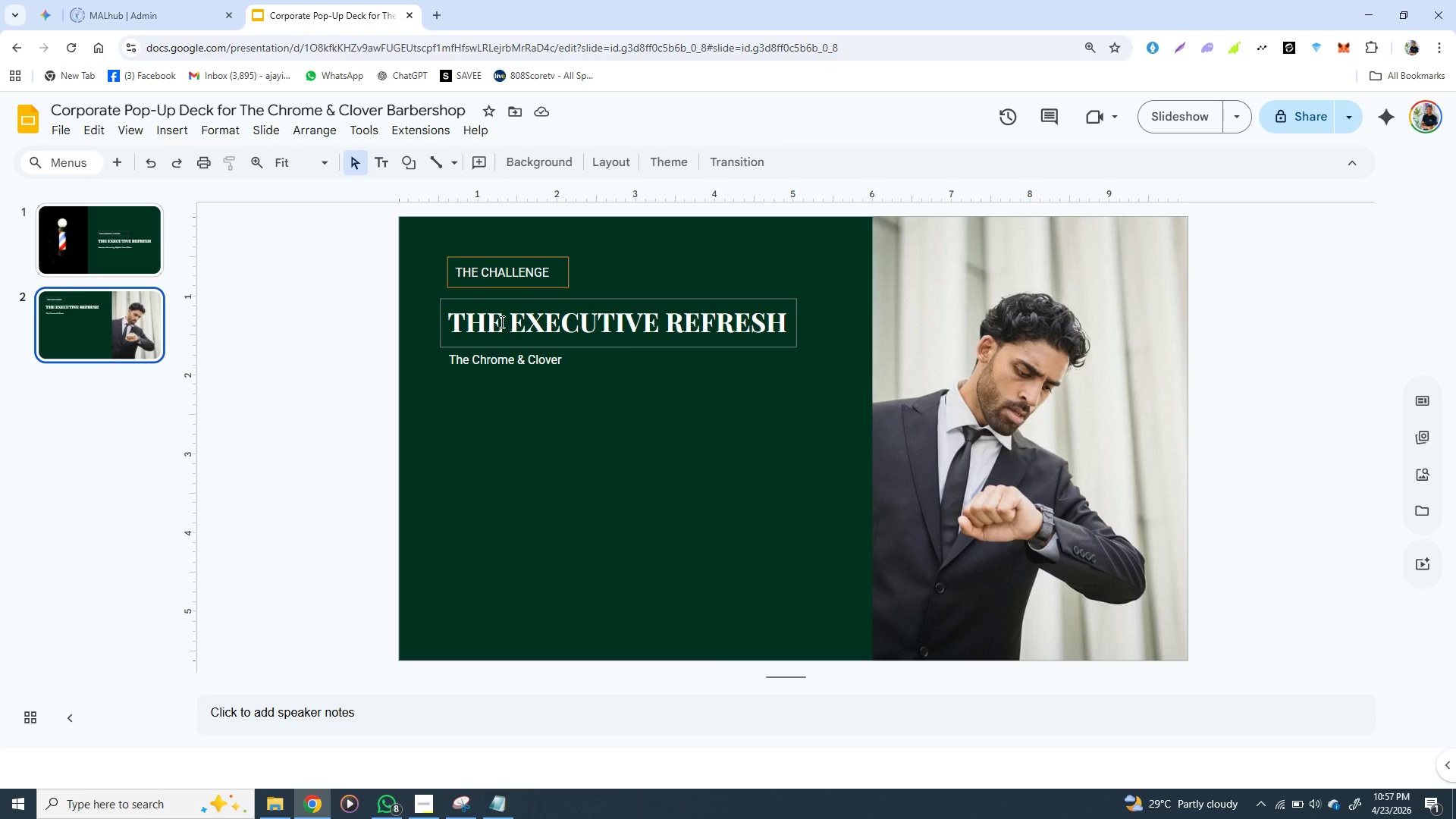 
double_click([501, 322])
 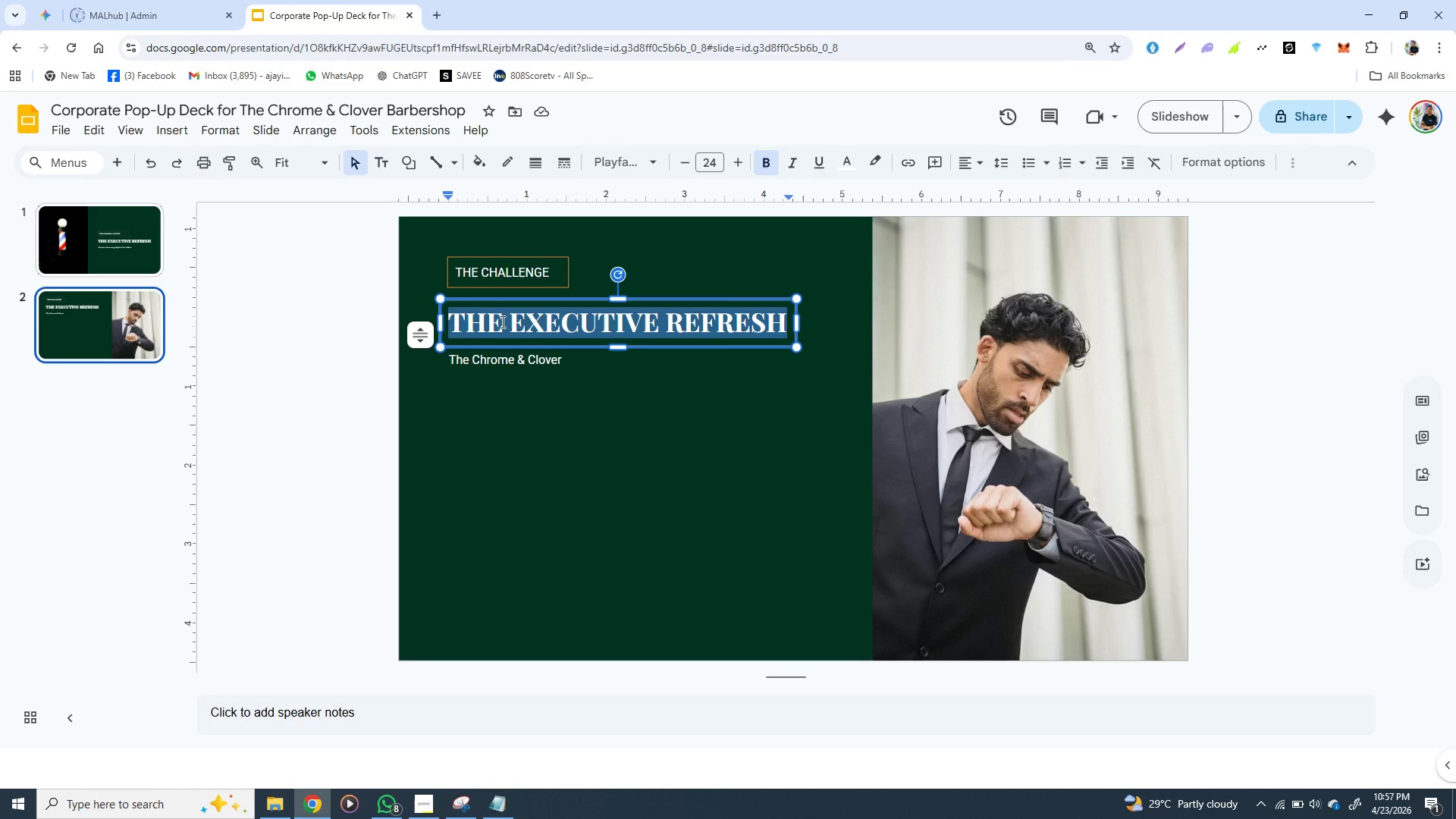 
triple_click([501, 322])
 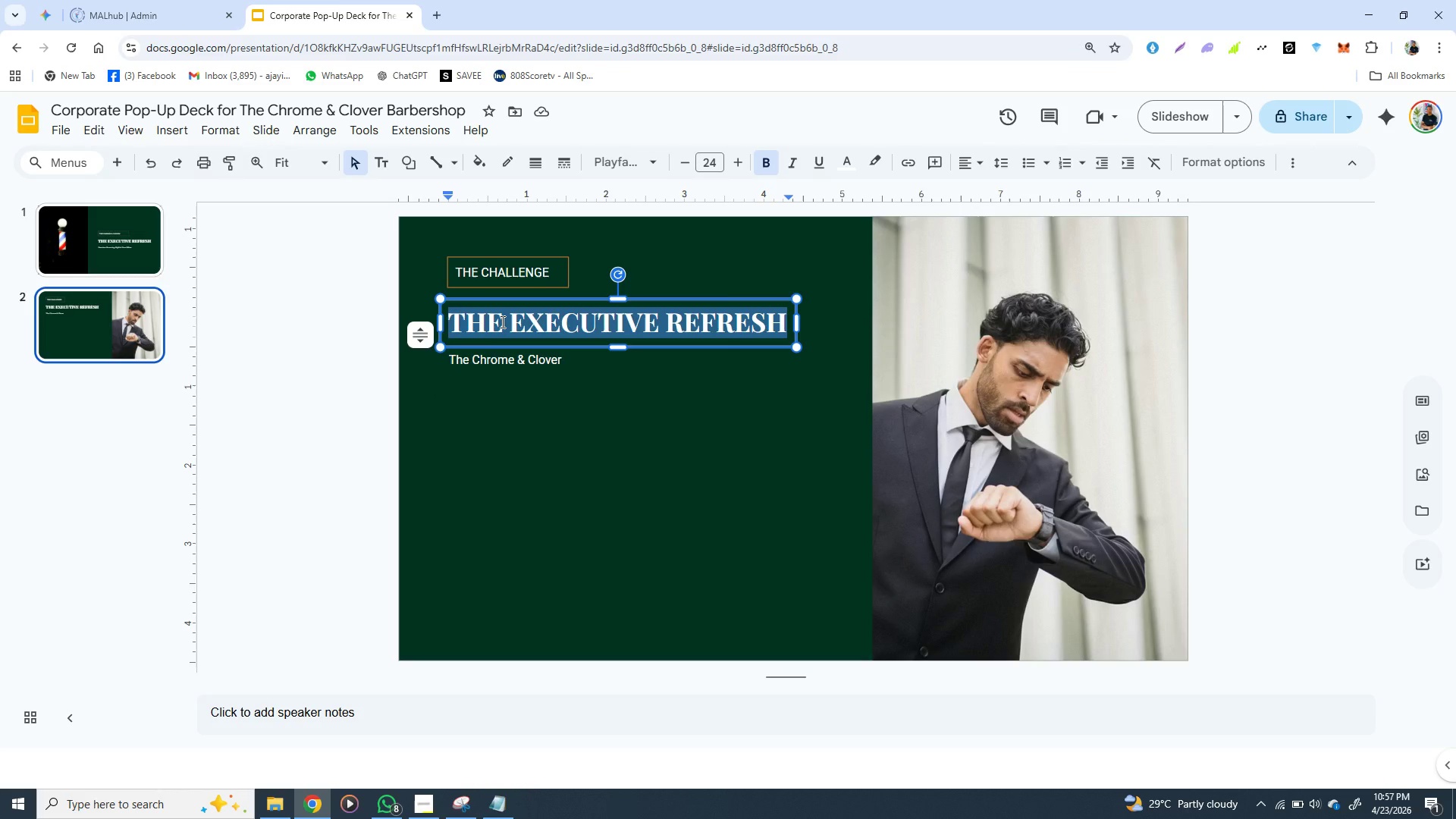 
key(Control+V)
 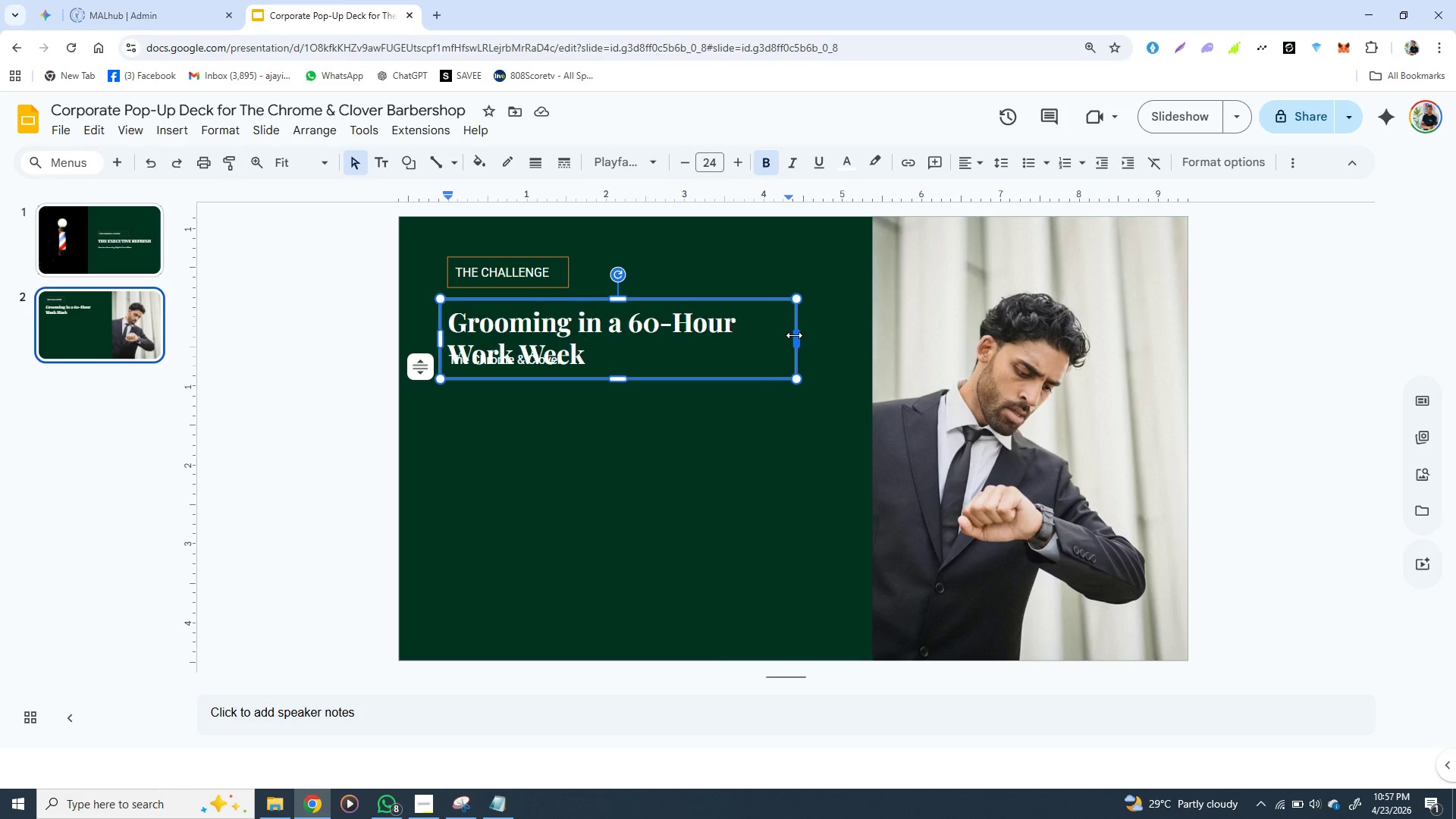 
wait(7.3)
 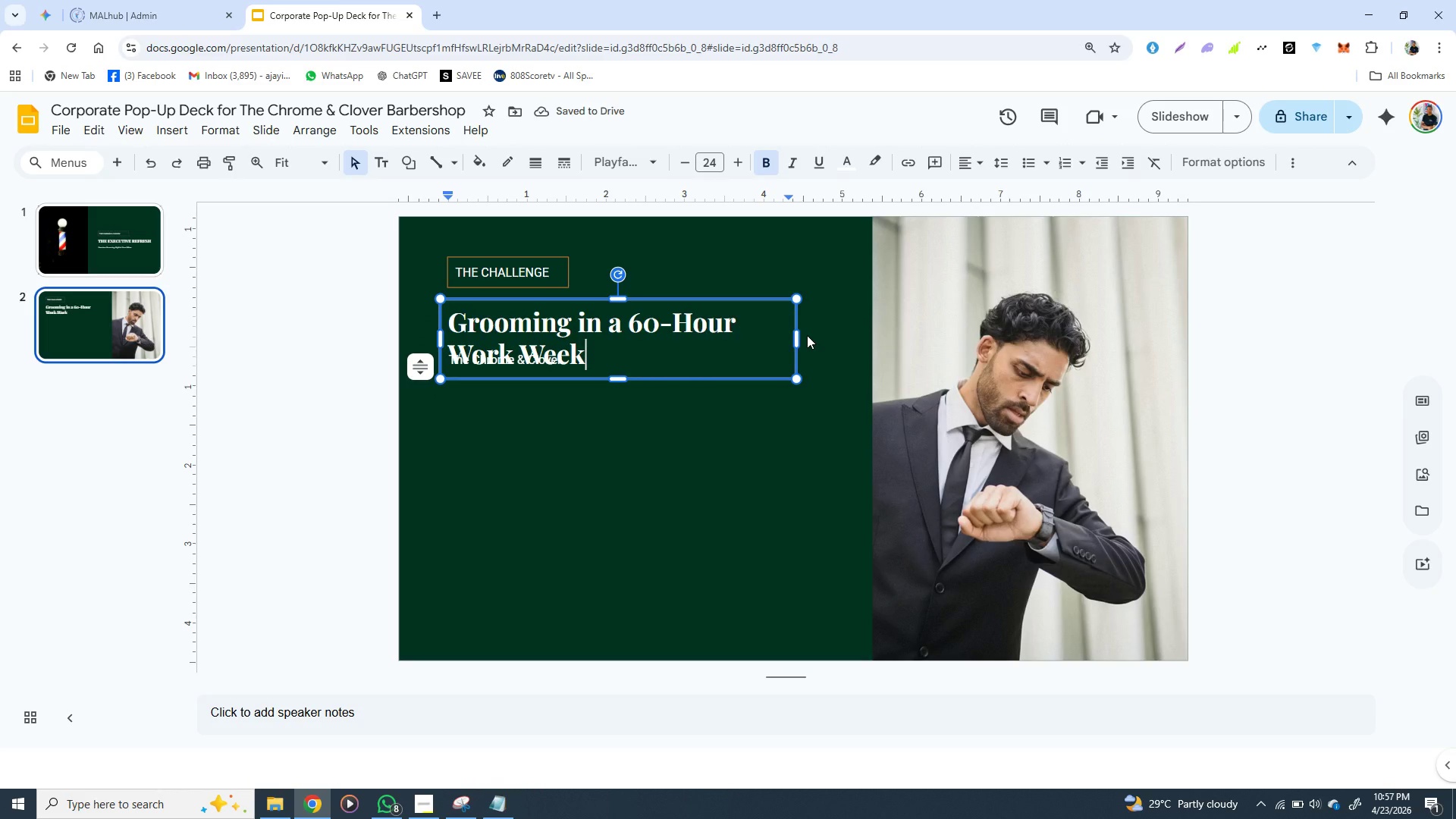 
left_click_drag(start_coordinate=[794, 335], to_coordinate=[829, 335])
 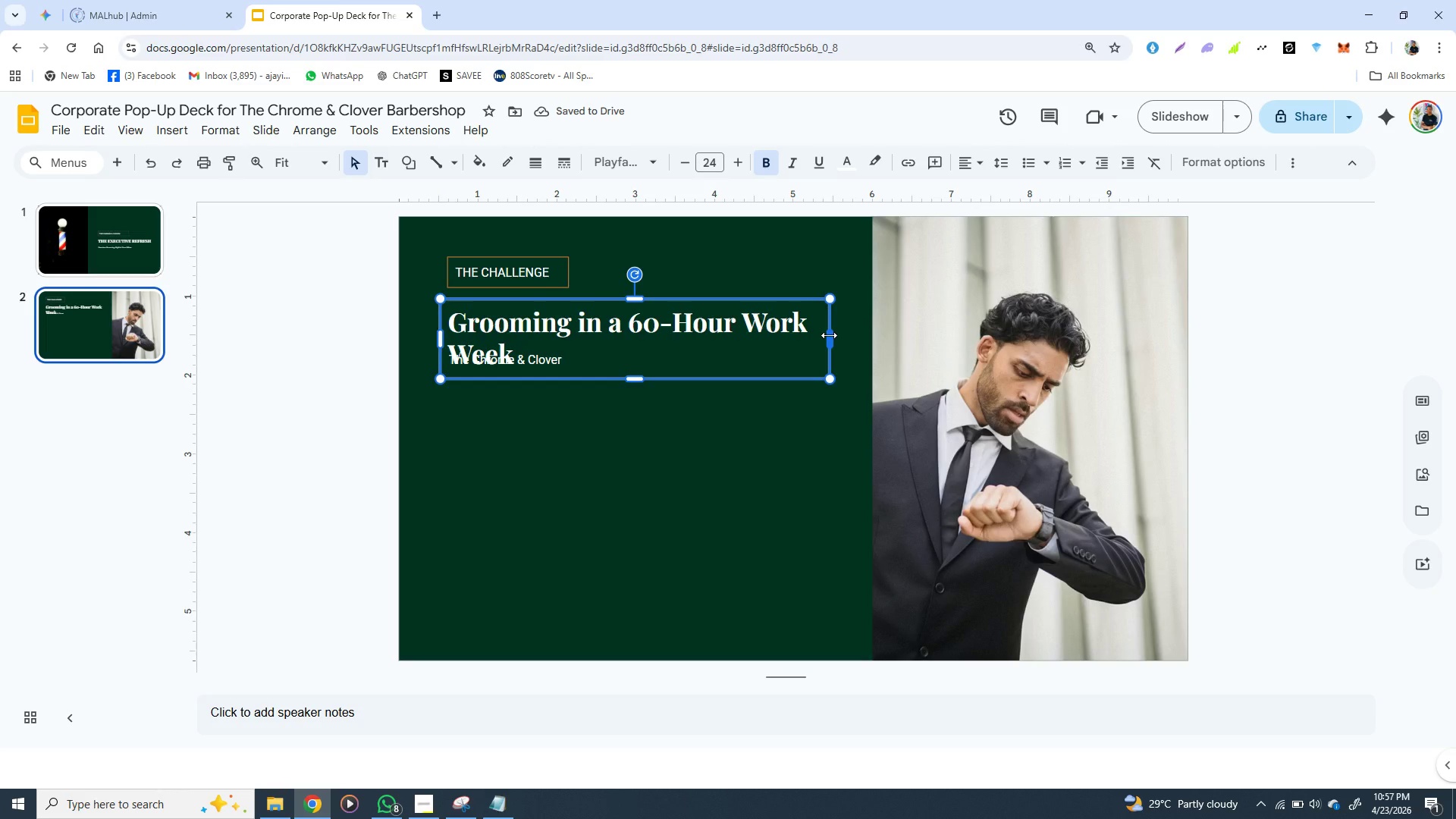 
left_click_drag(start_coordinate=[829, 335], to_coordinate=[805, 335])
 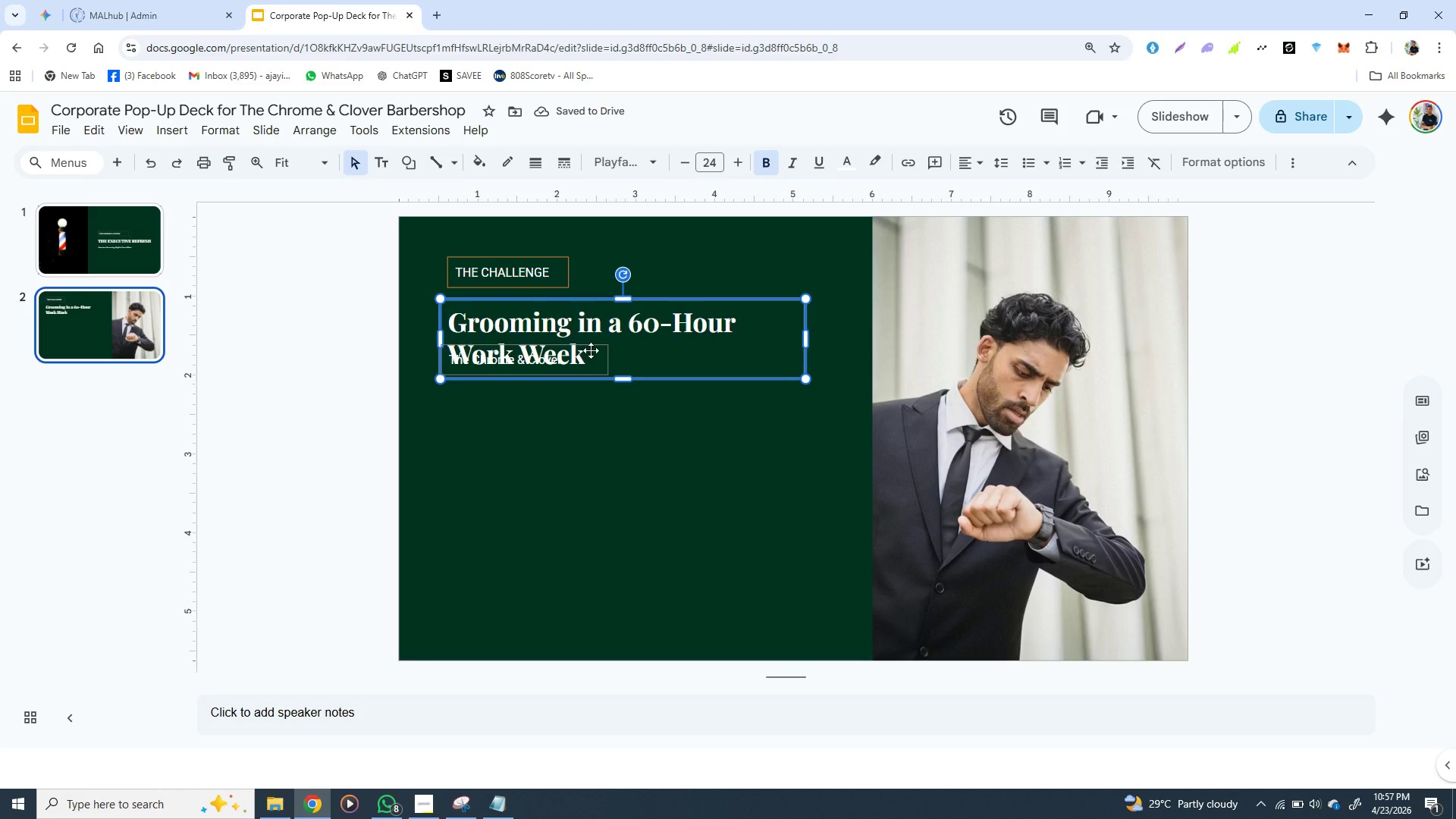 
left_click([603, 344])
 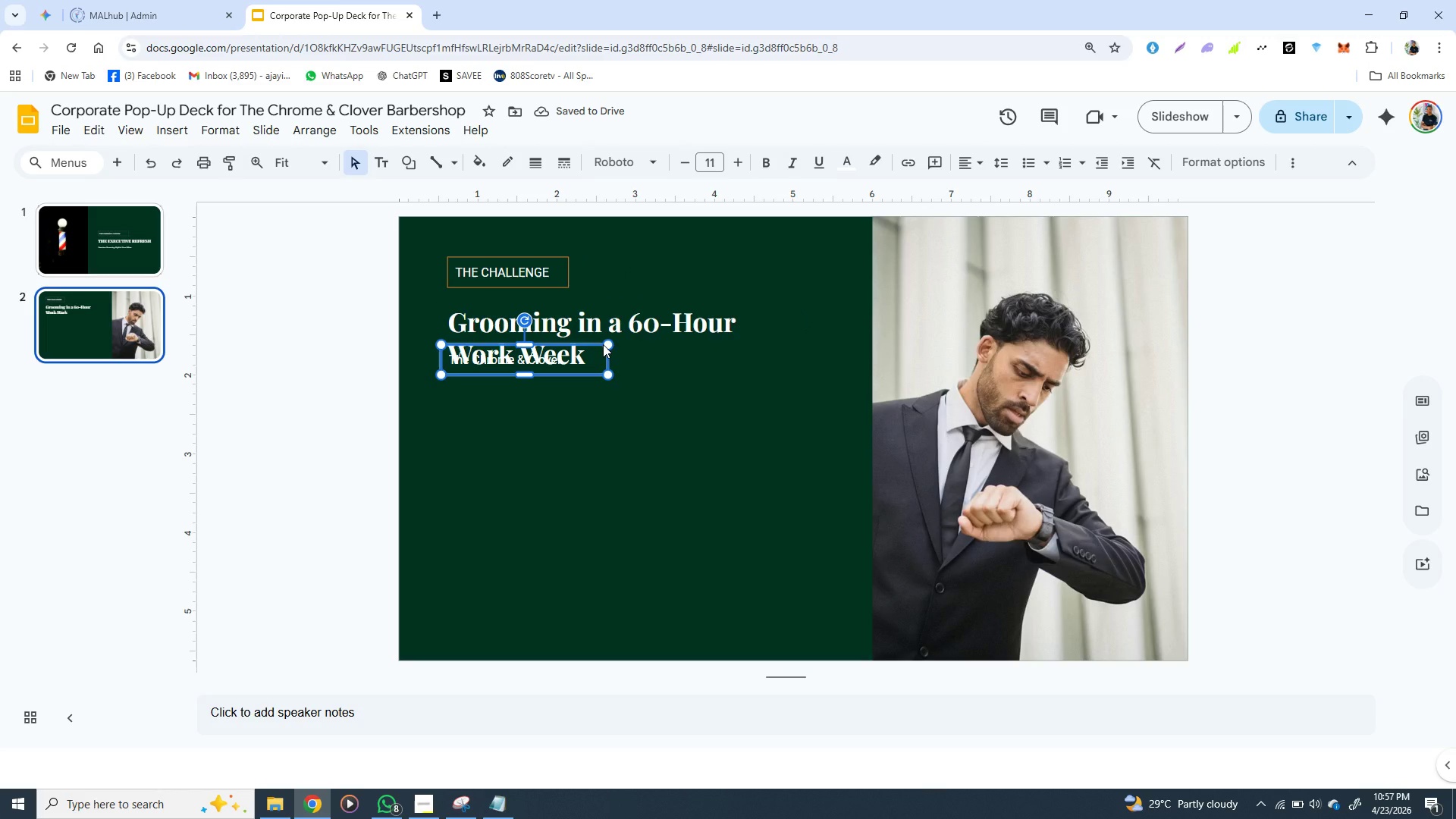 
hold_key(key=ArrowDown, duration=1.53)
 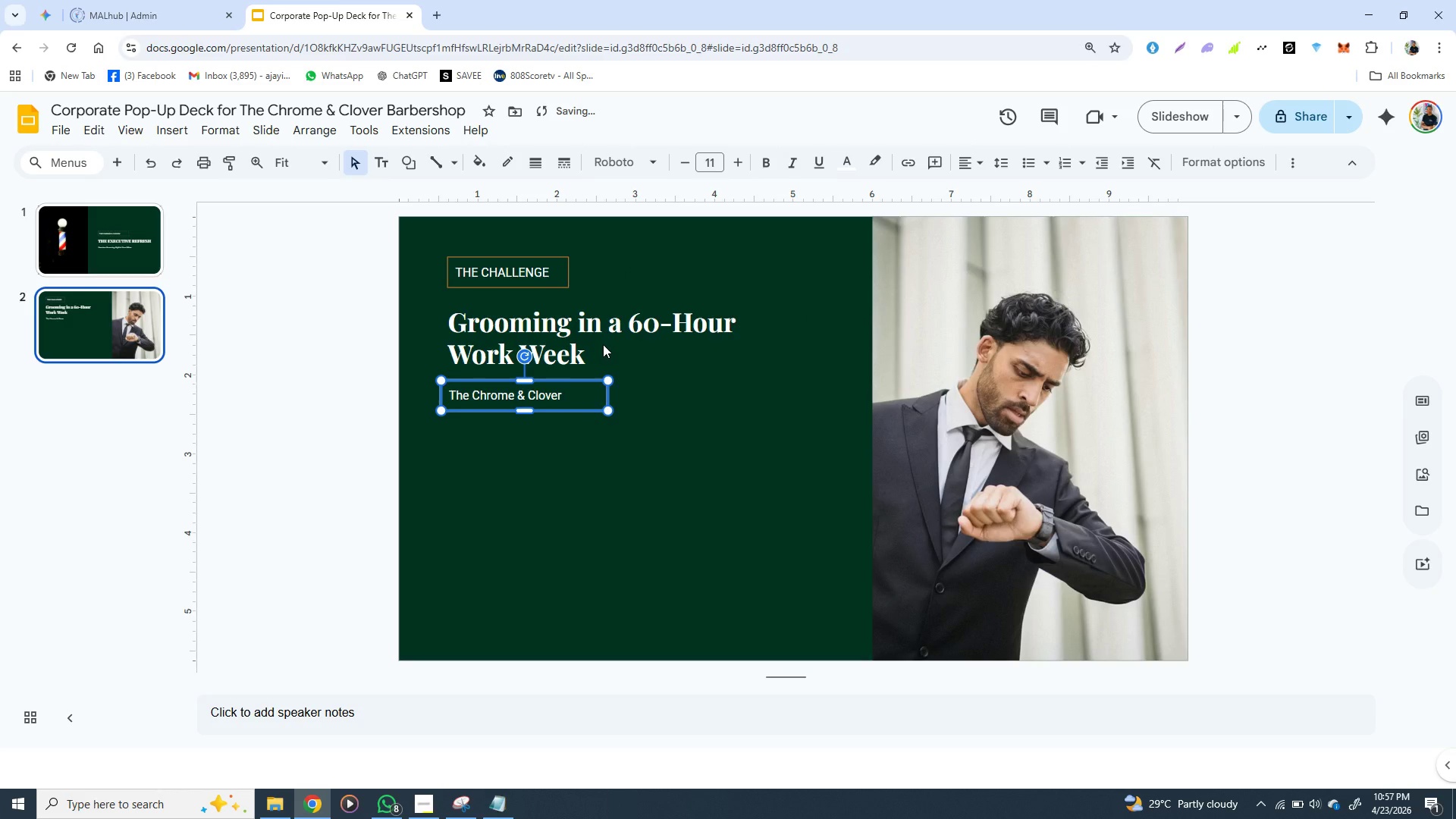 
hold_key(key=ArrowDown, duration=1.14)
 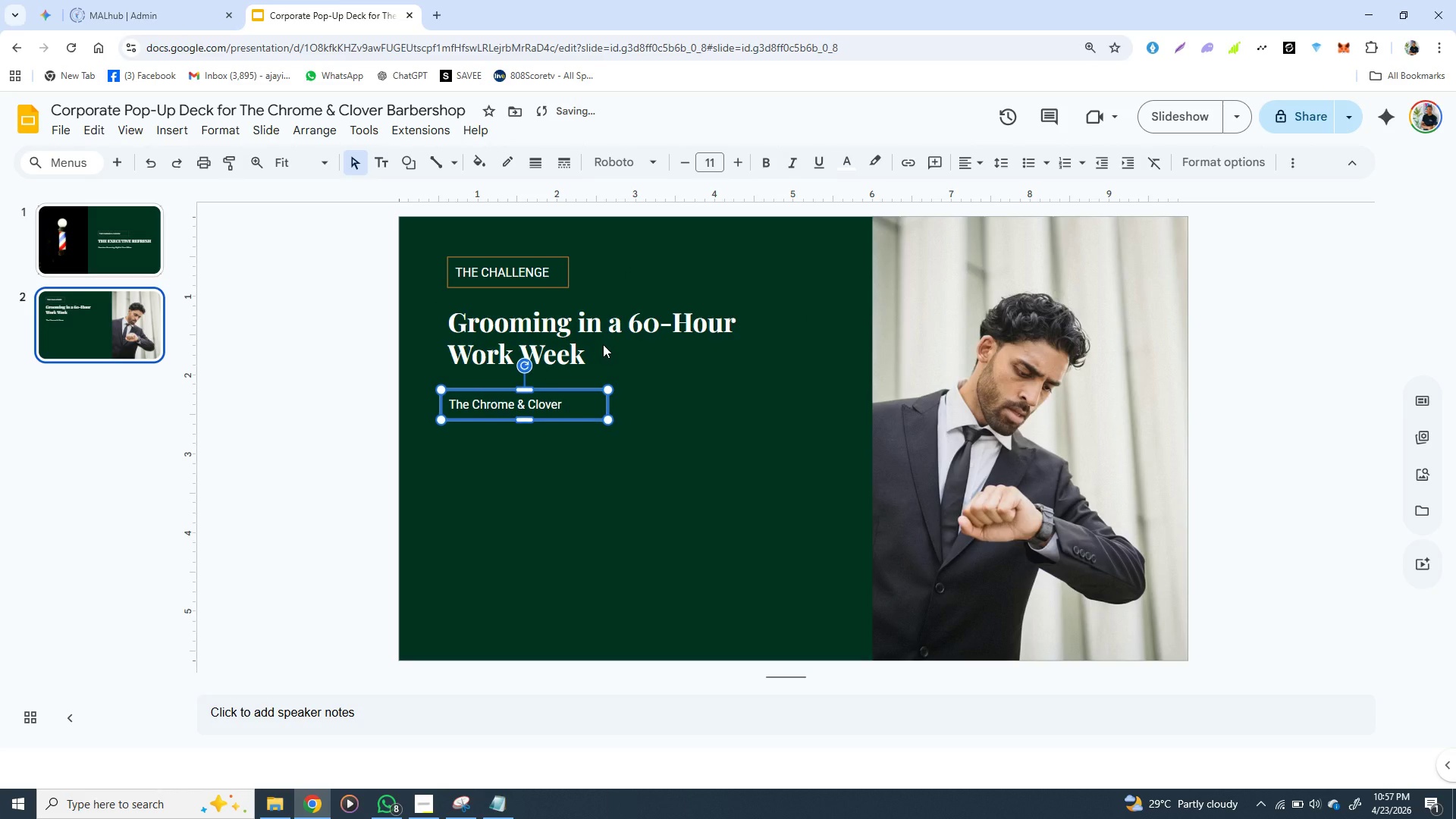 
hold_key(key=ArrowUp, duration=0.88)
 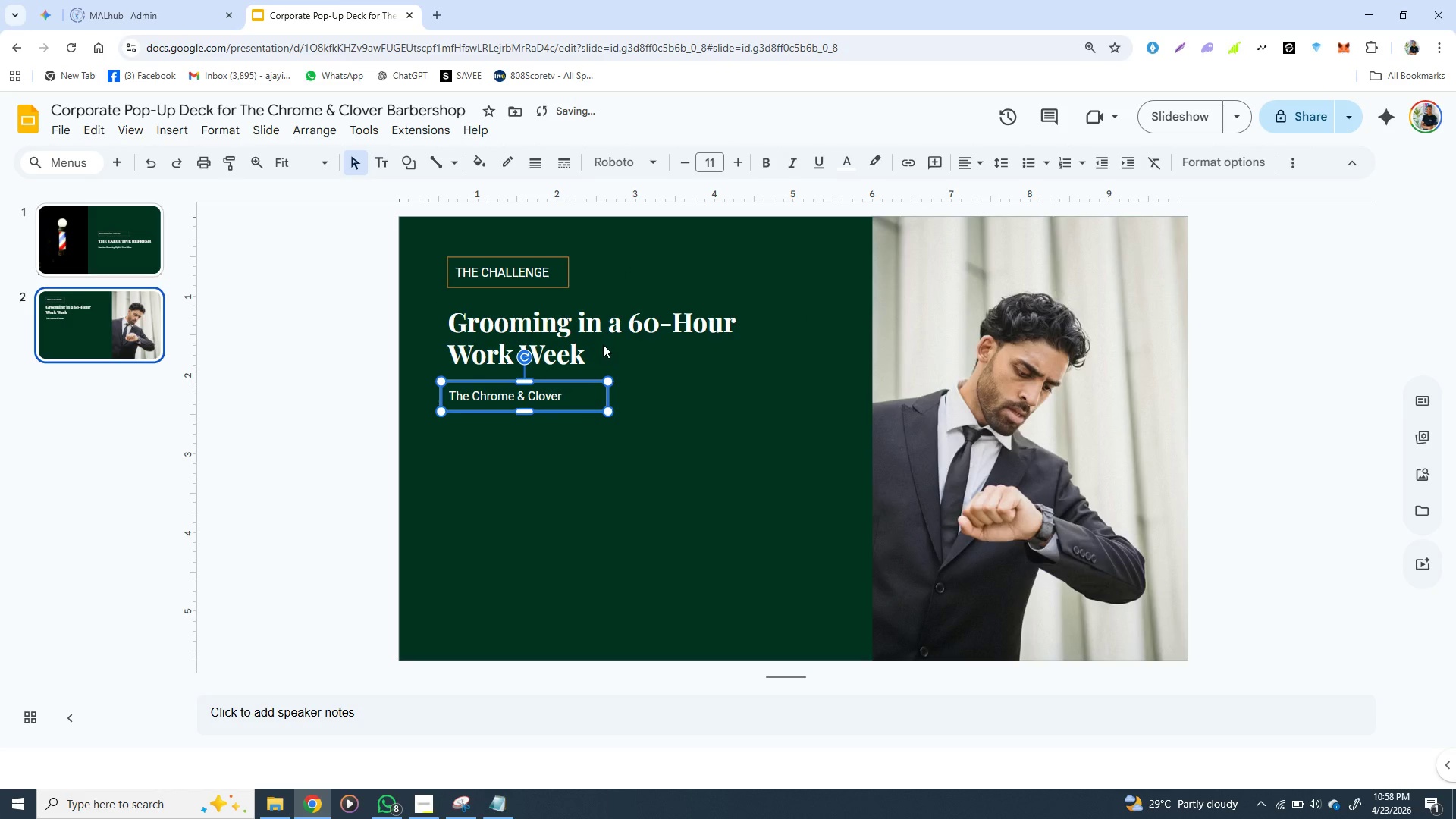 
key(ArrowUp)
 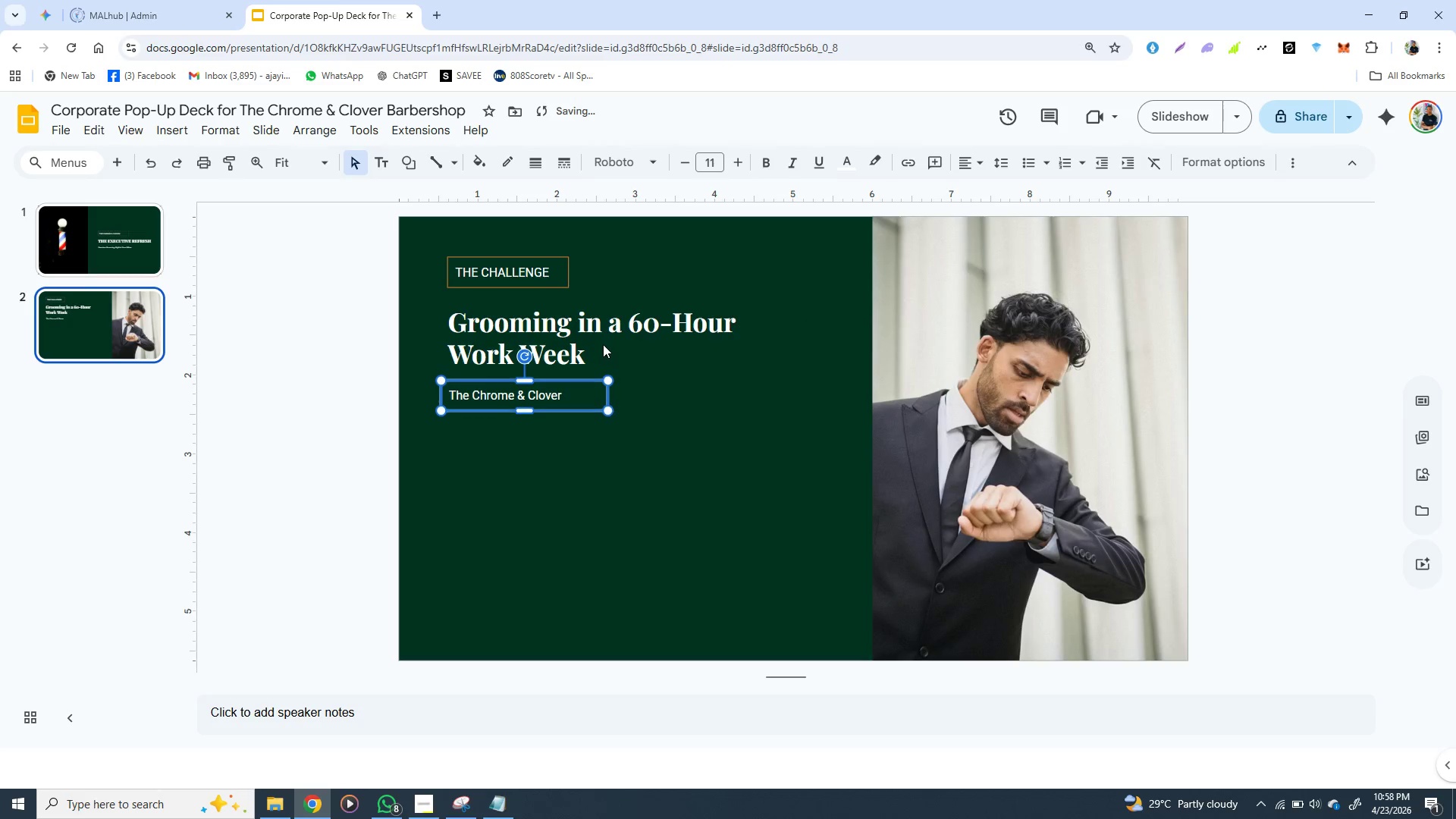 
key(ArrowUp)
 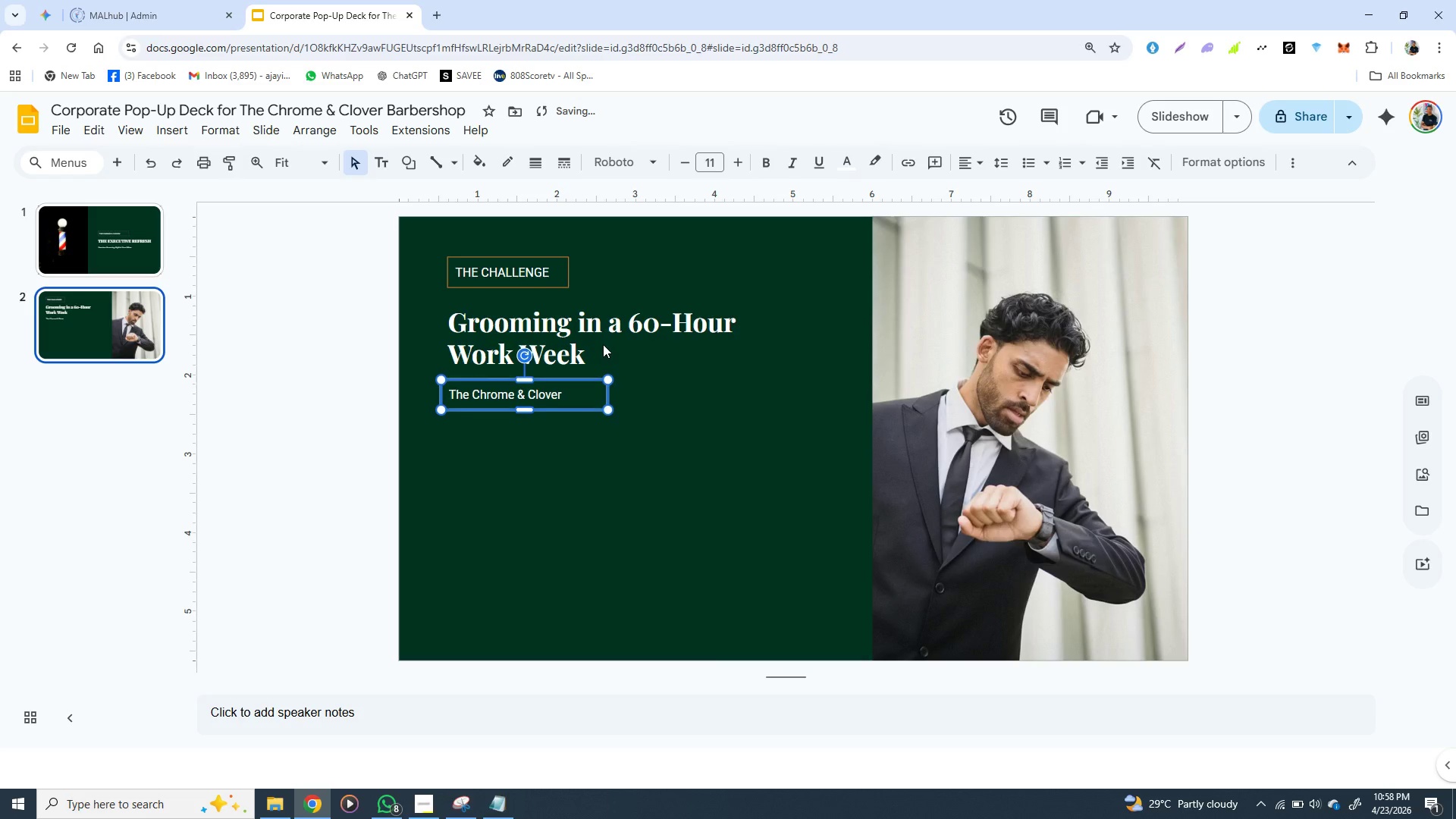 
key(ArrowUp)
 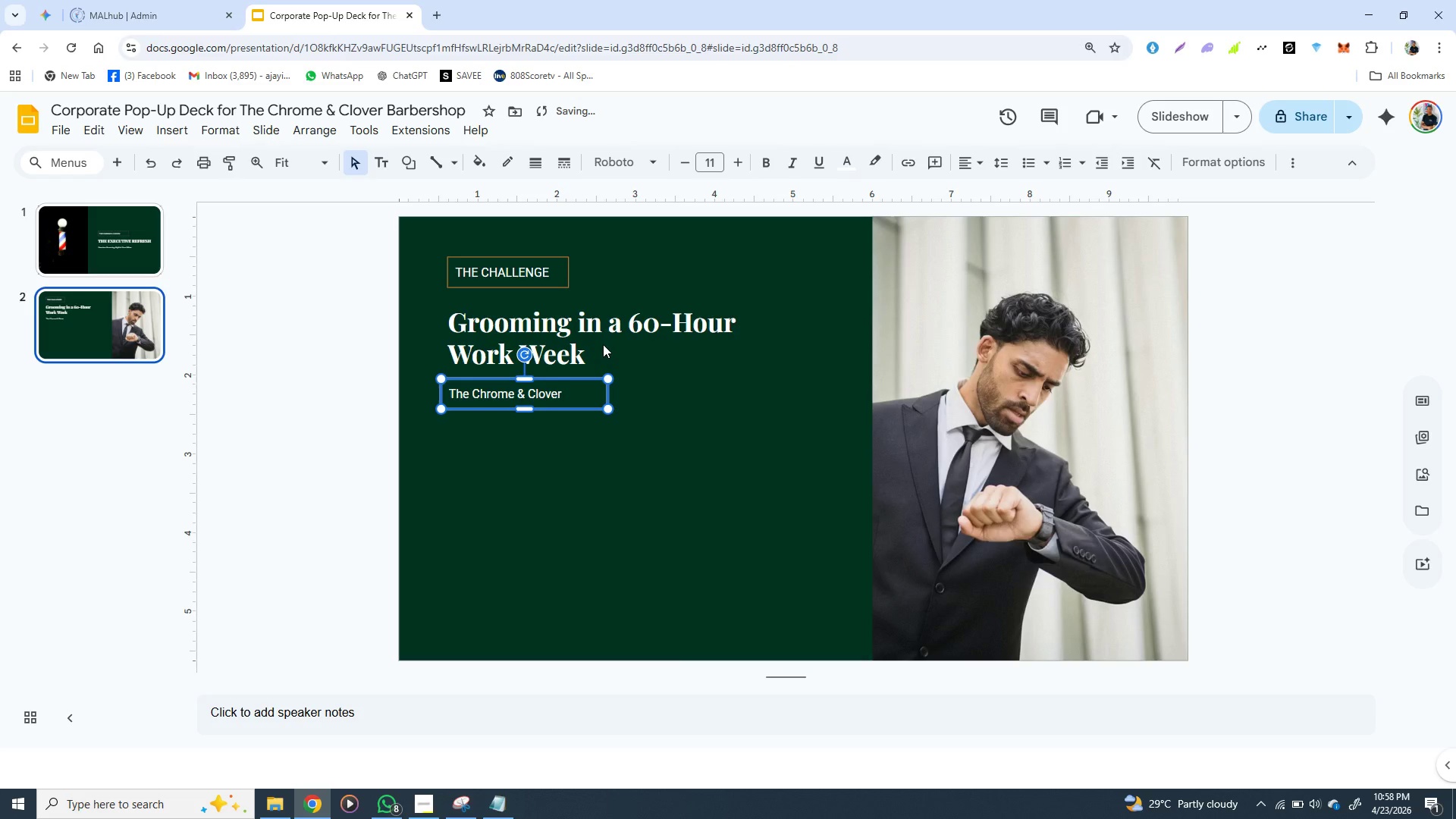 
key(ArrowUp)
 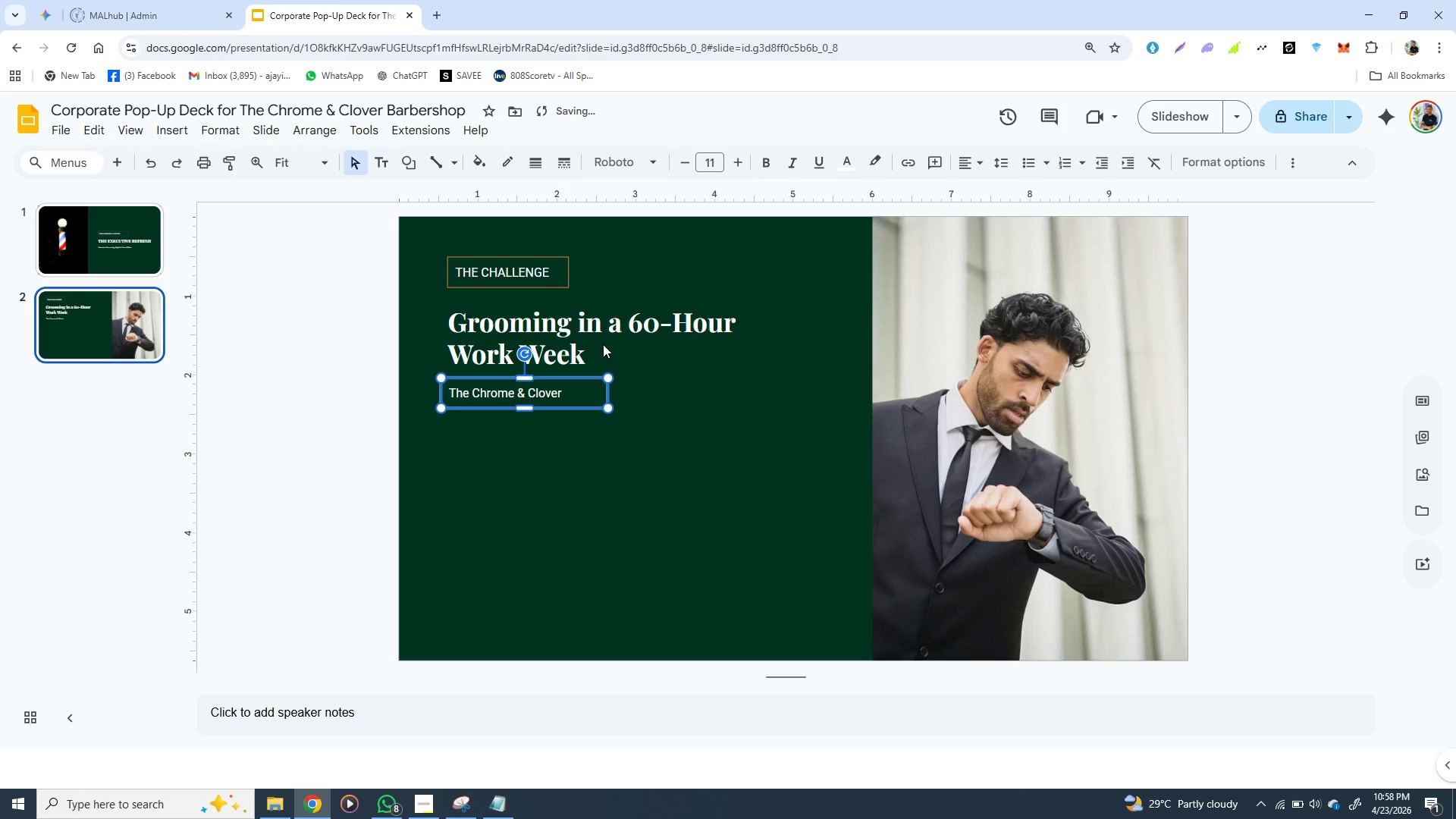 
key(ArrowUp)
 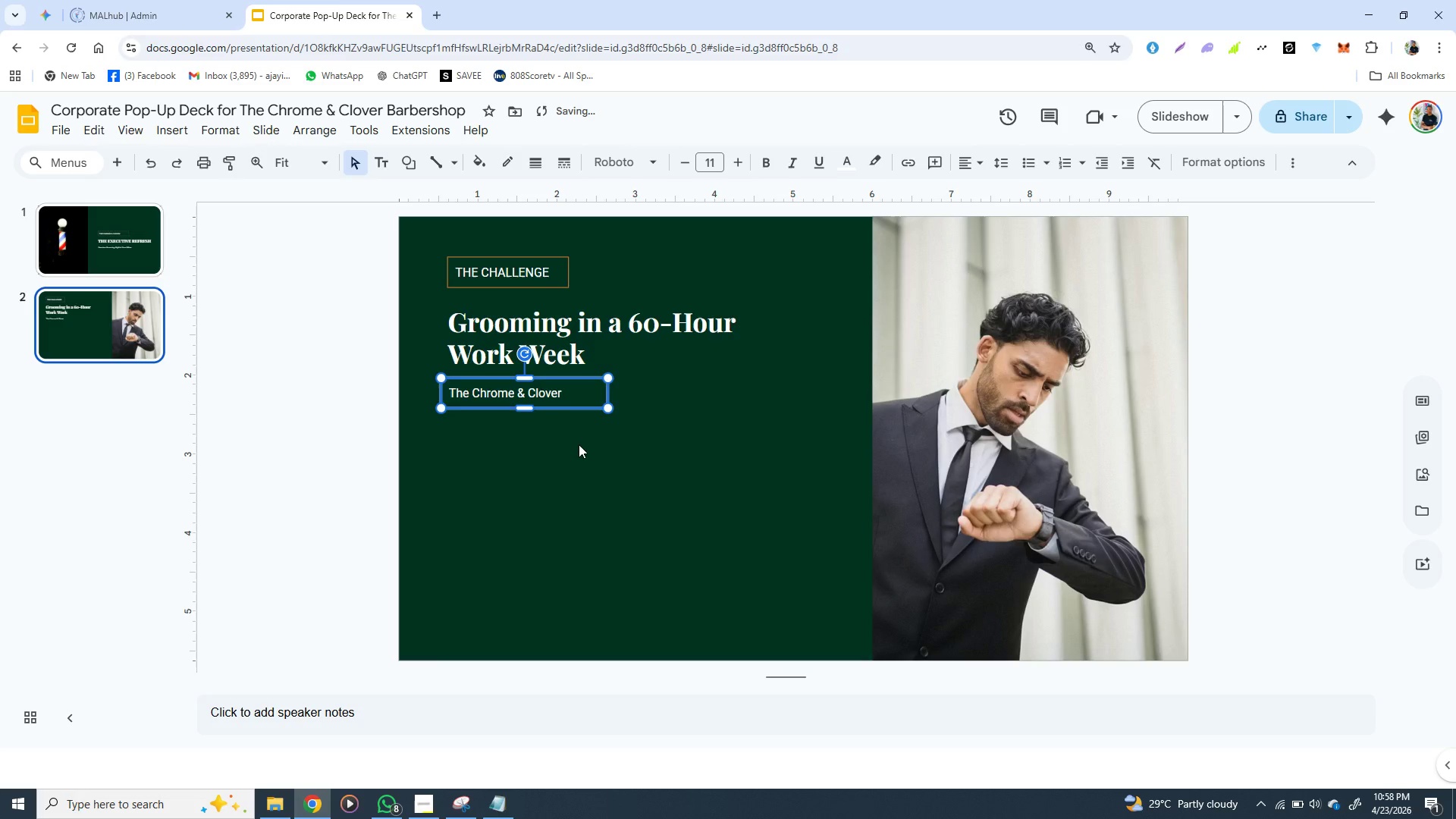 
left_click([575, 453])
 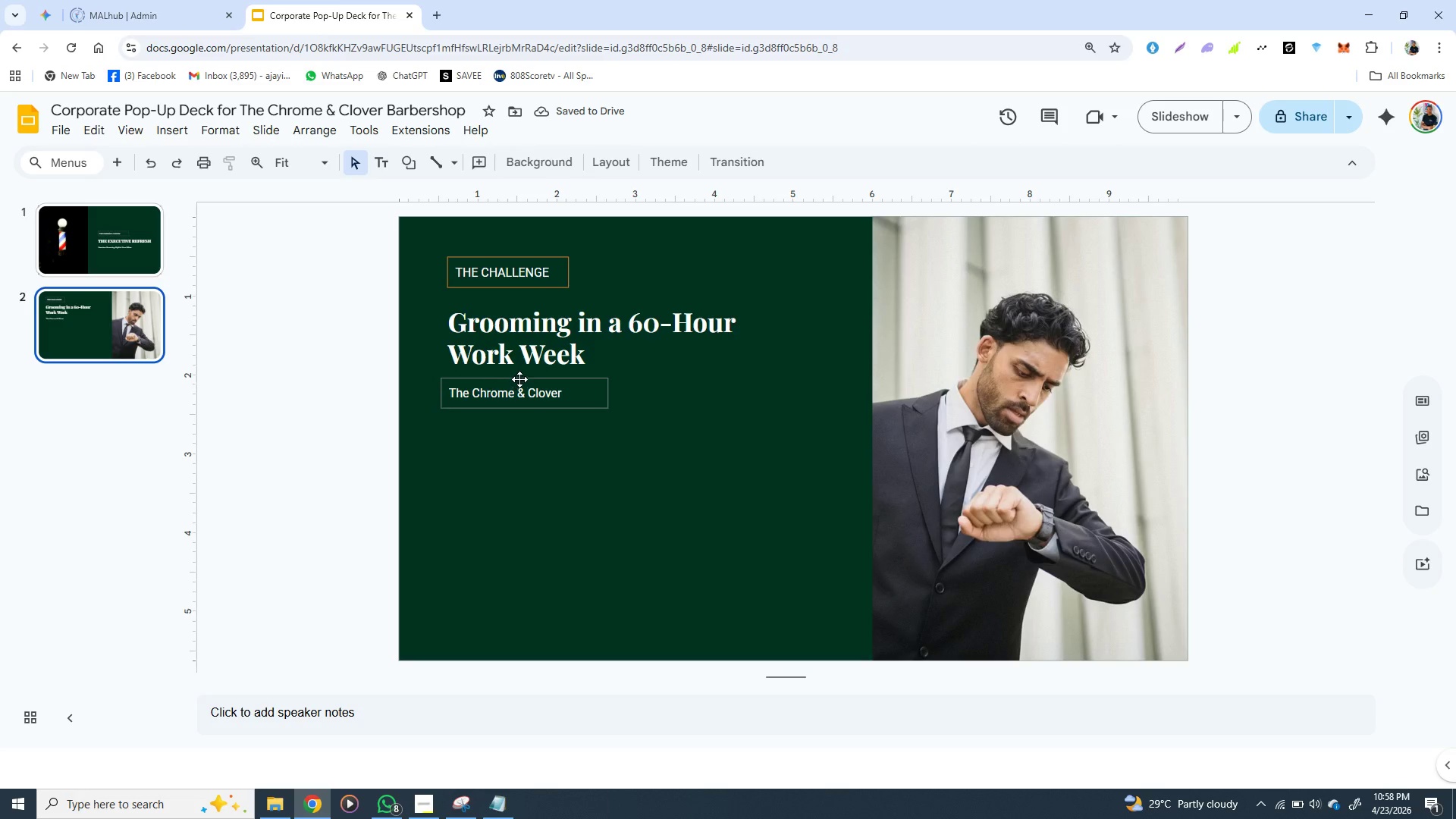 
left_click([519, 379])
 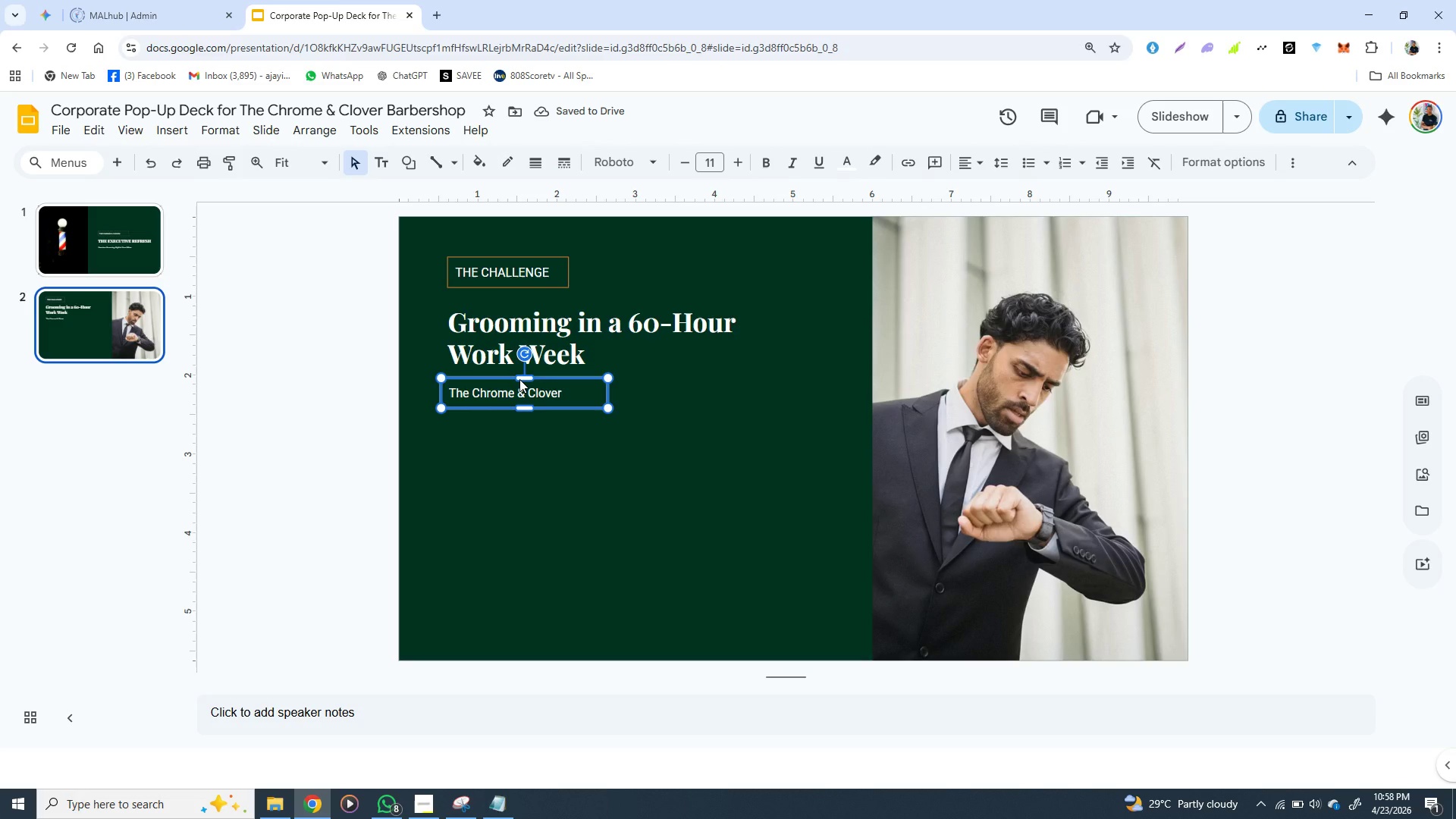 
key(ArrowUp)
 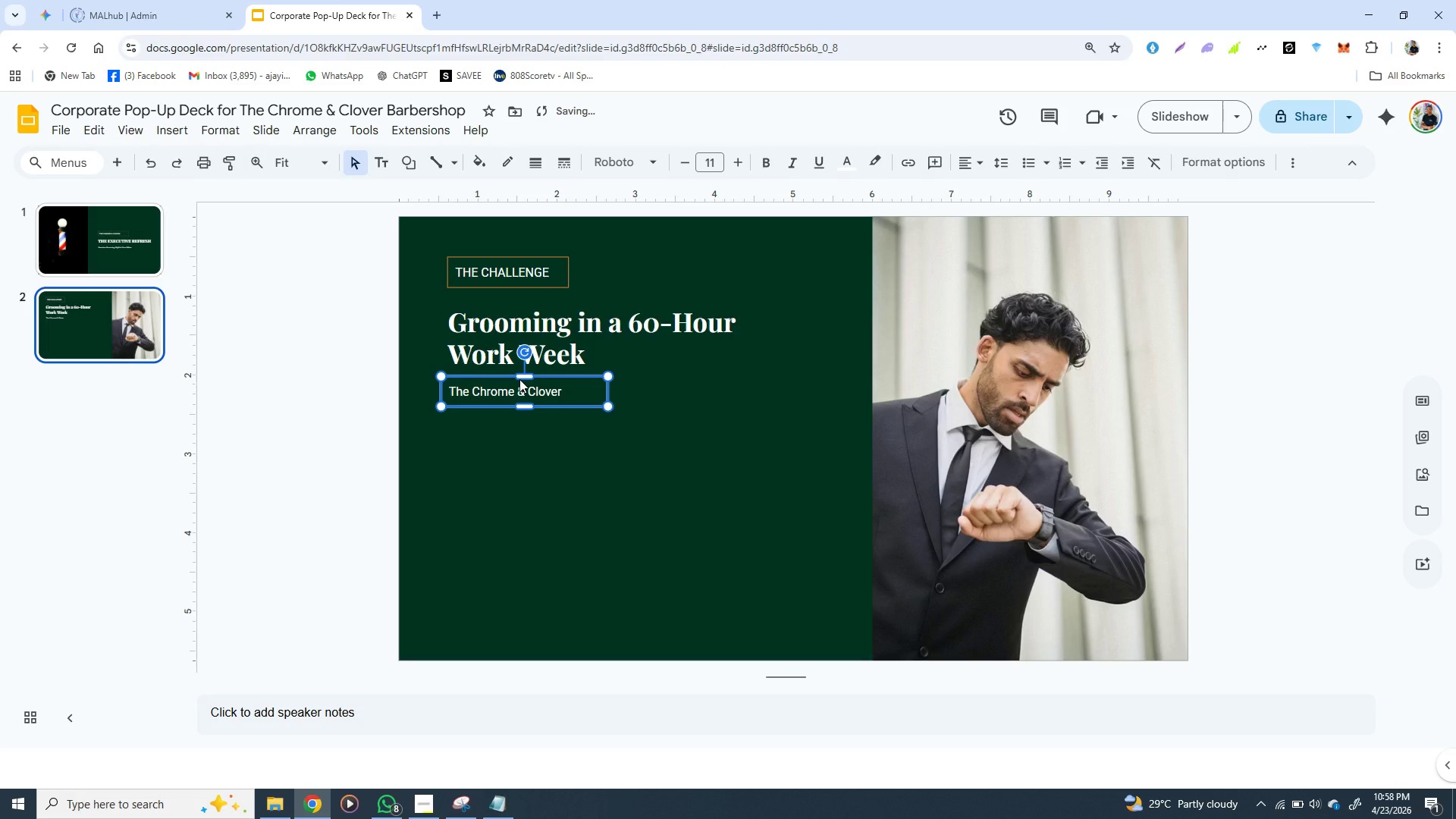 
key(ArrowUp)
 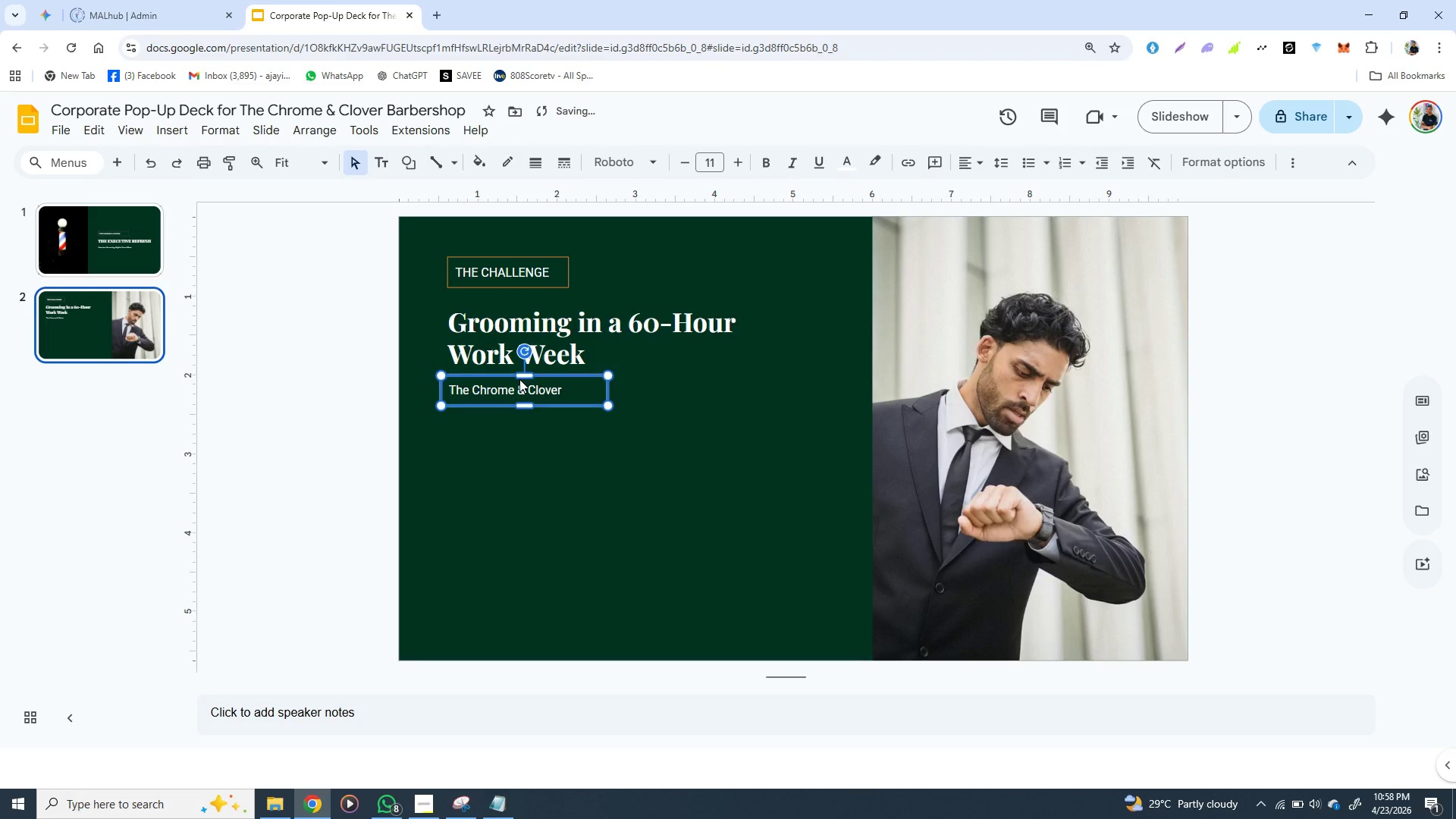 
key(ArrowUp)
 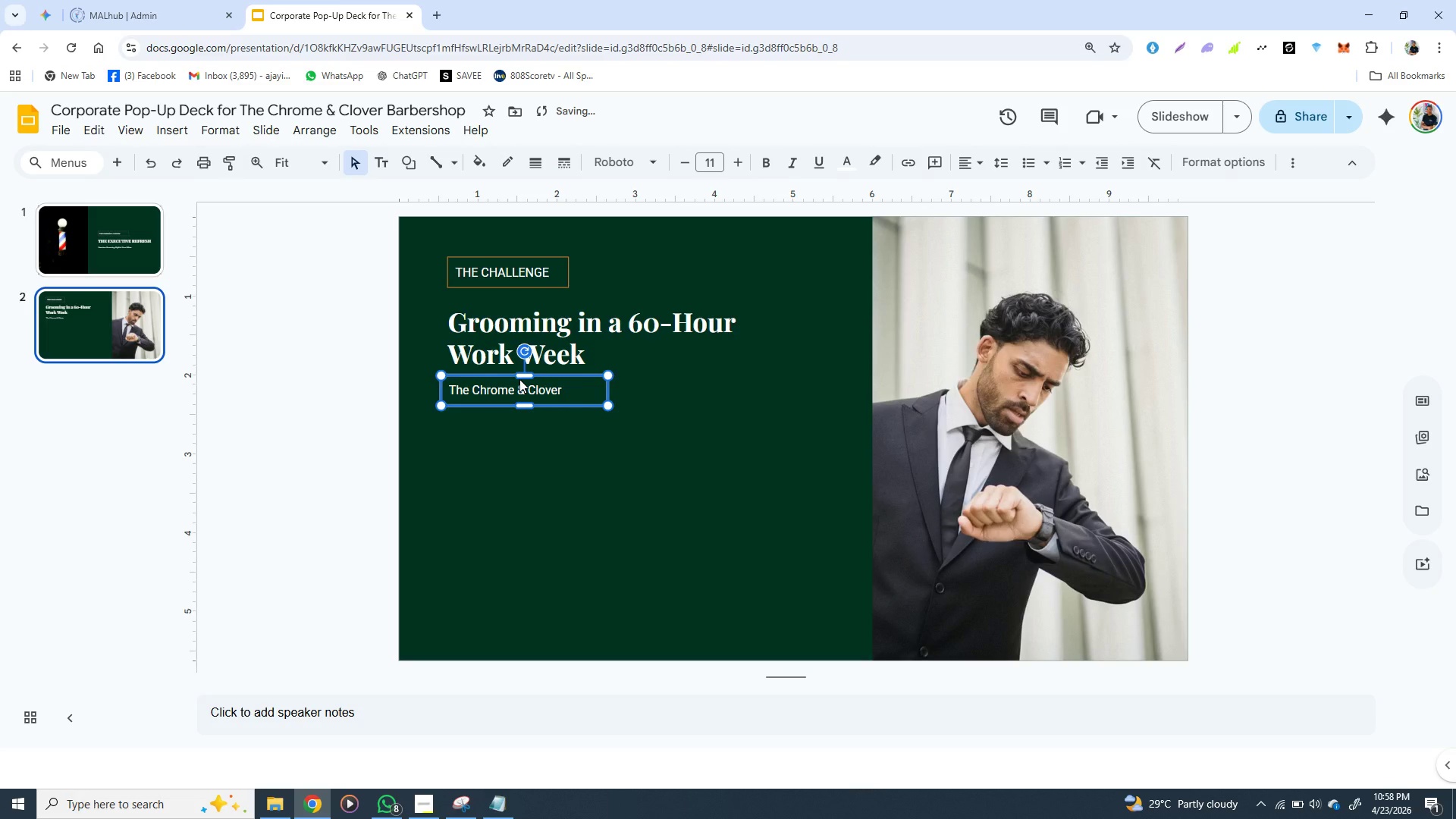 
key(ArrowUp)
 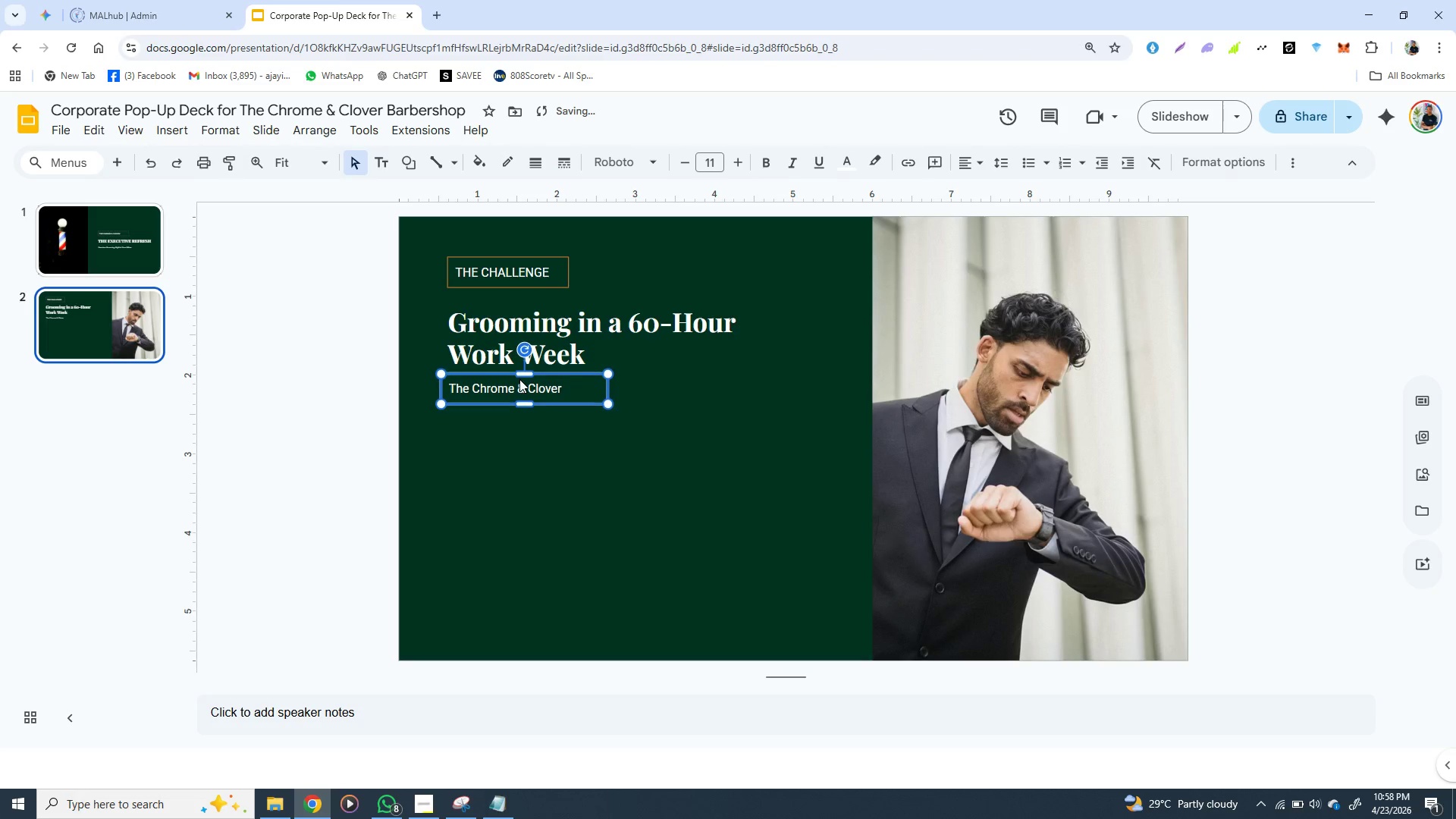 
key(ArrowUp)
 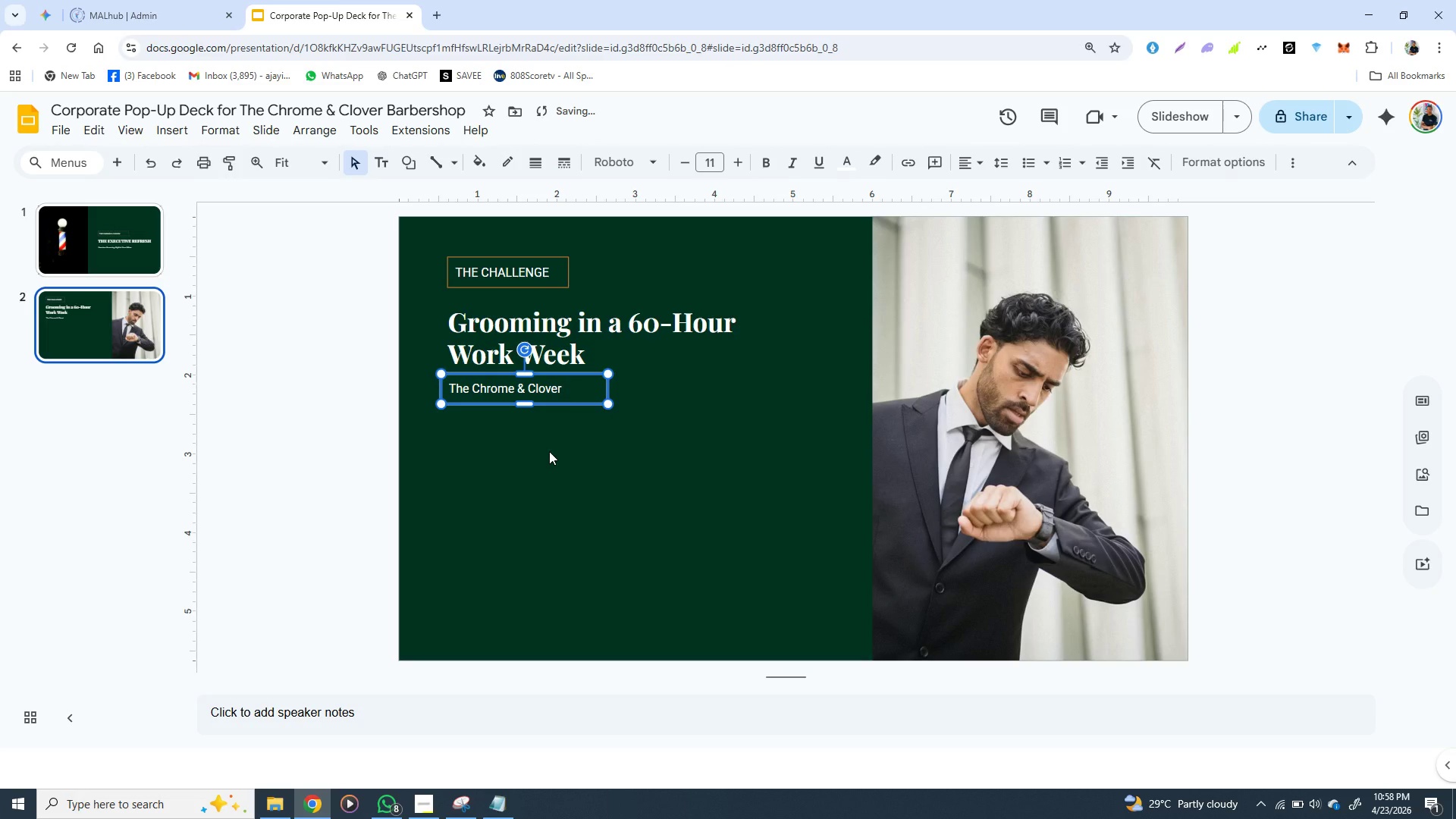 
left_click([549, 453])
 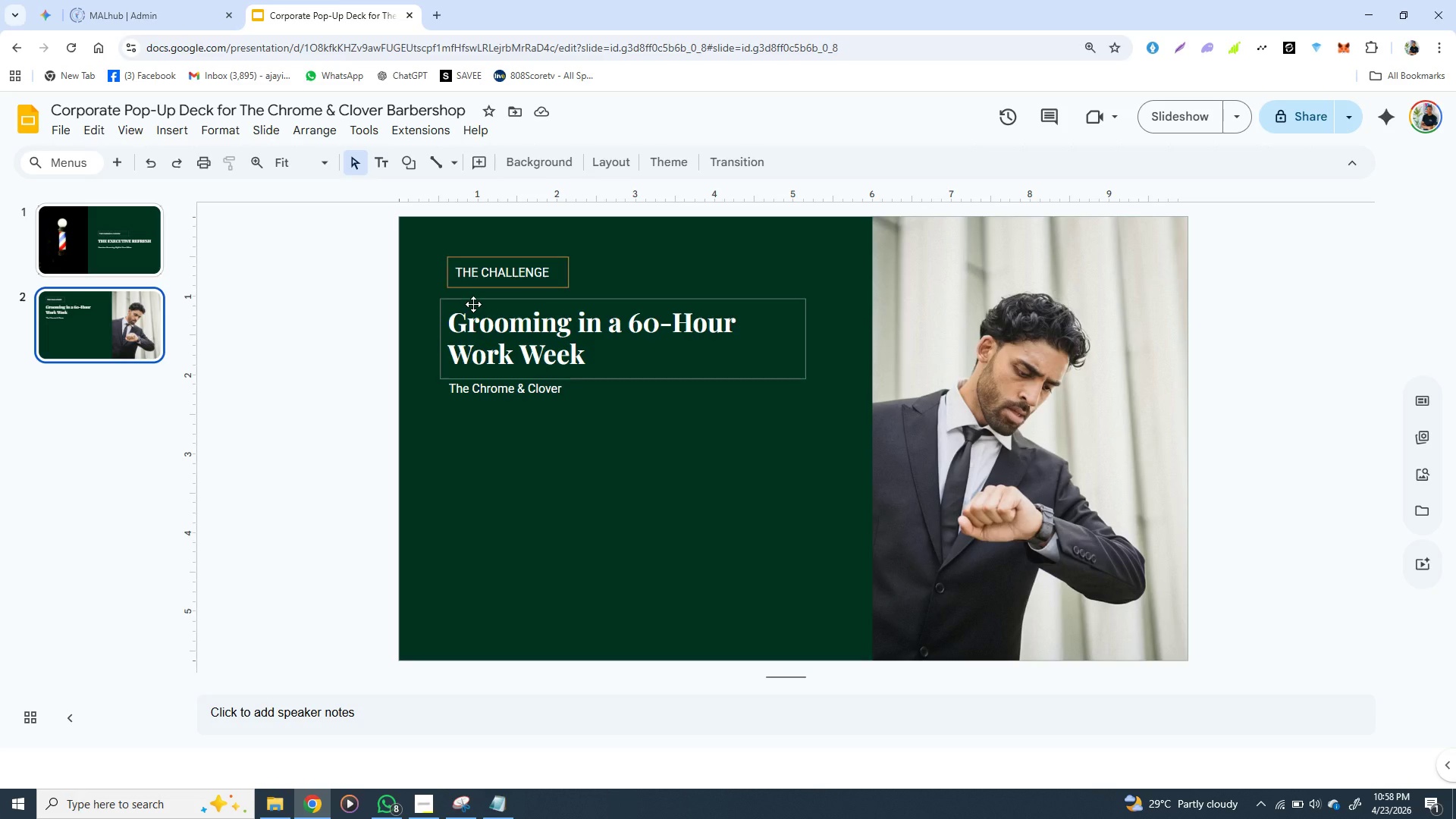 
wait(7.94)
 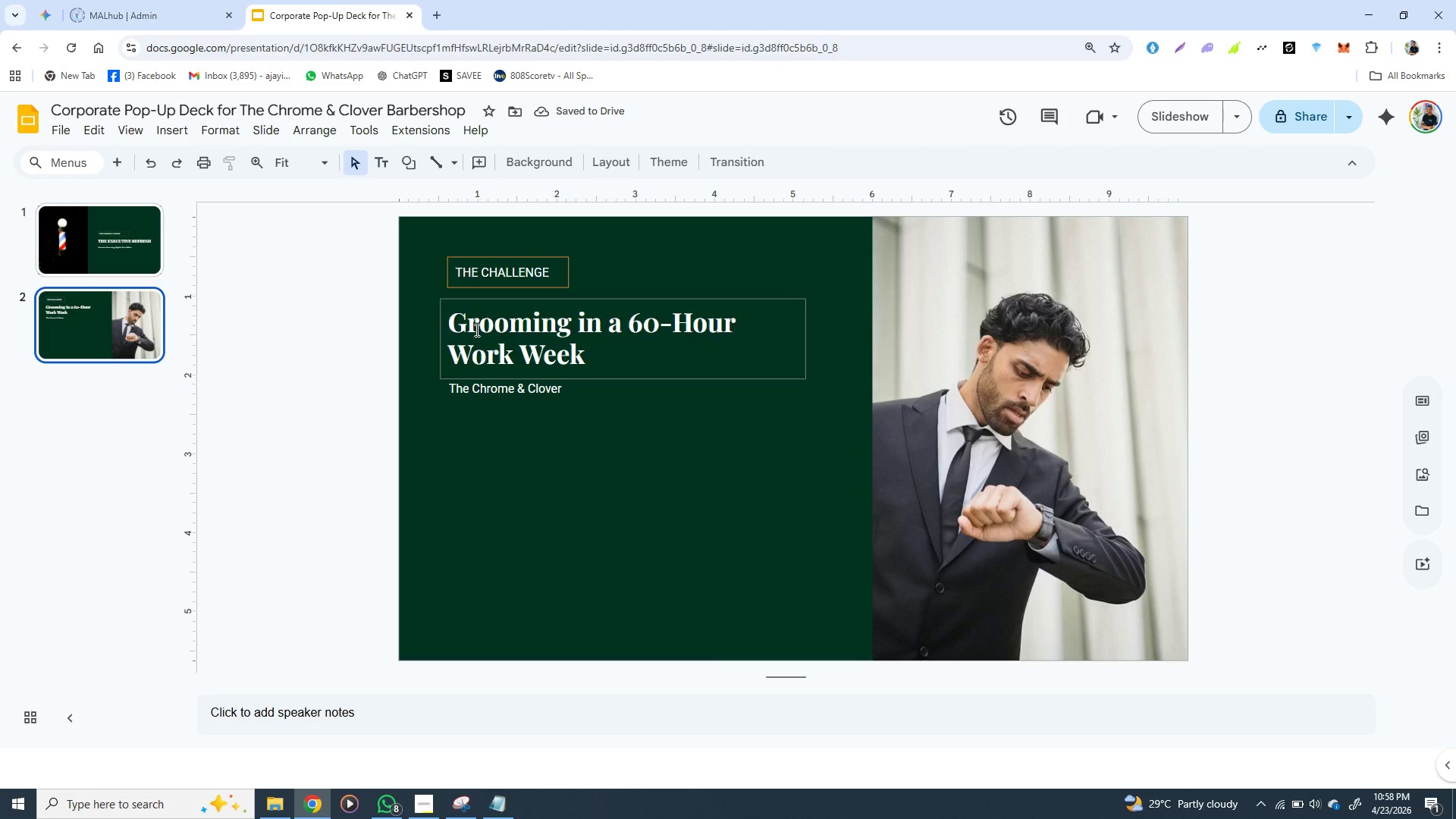 
left_click([479, 301])
 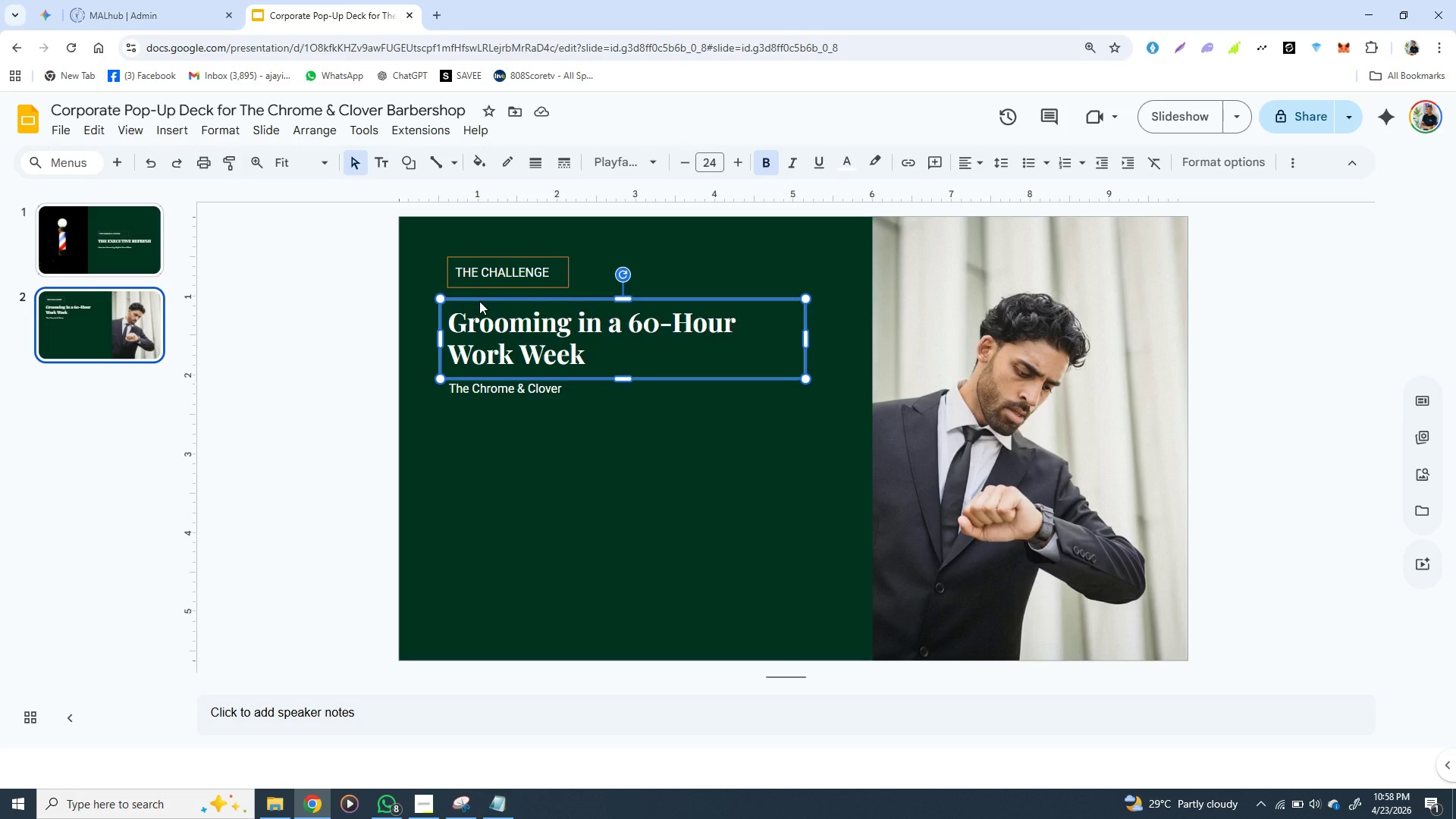 
key(ArrowUp)
 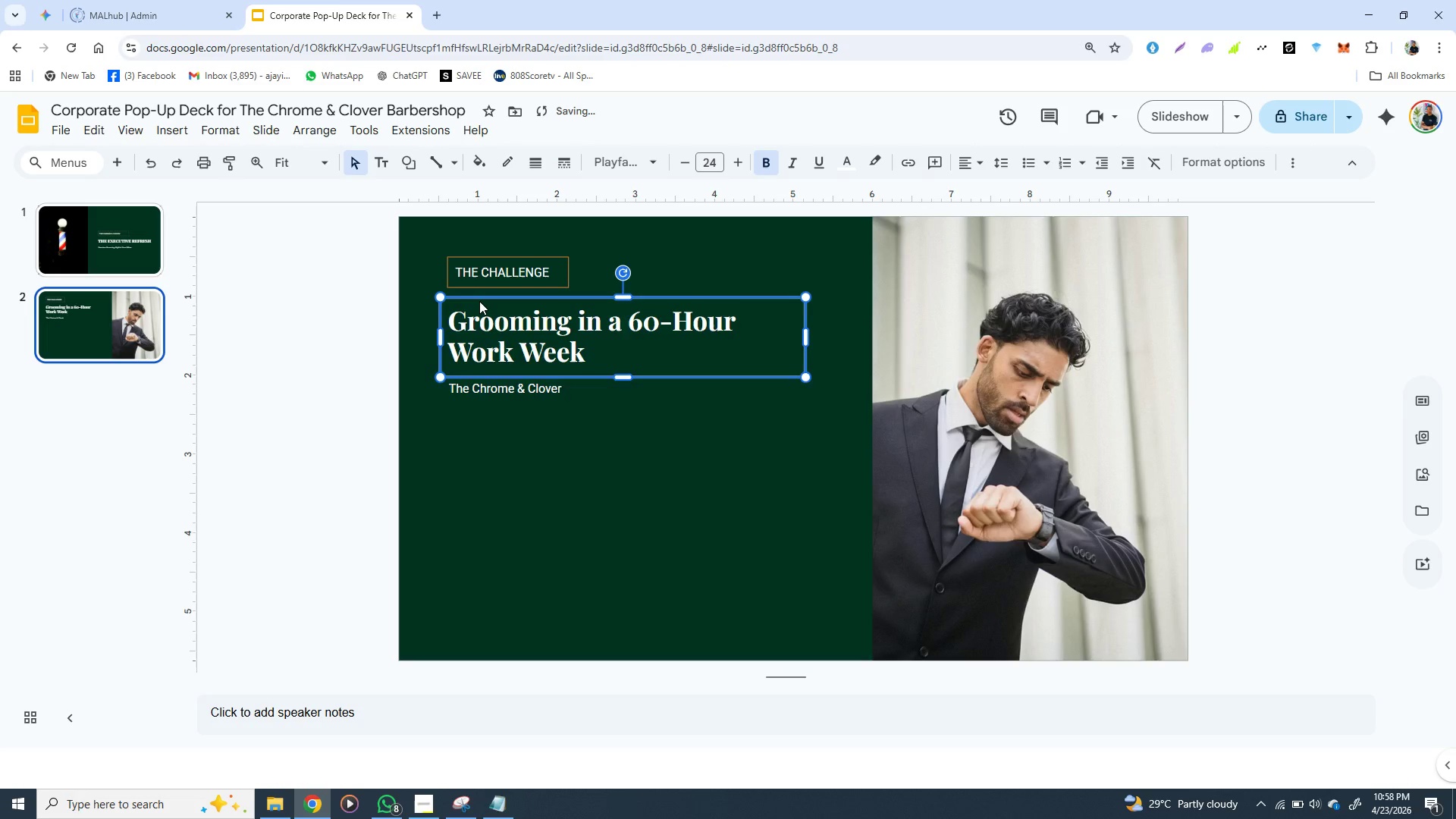 
key(ArrowUp)
 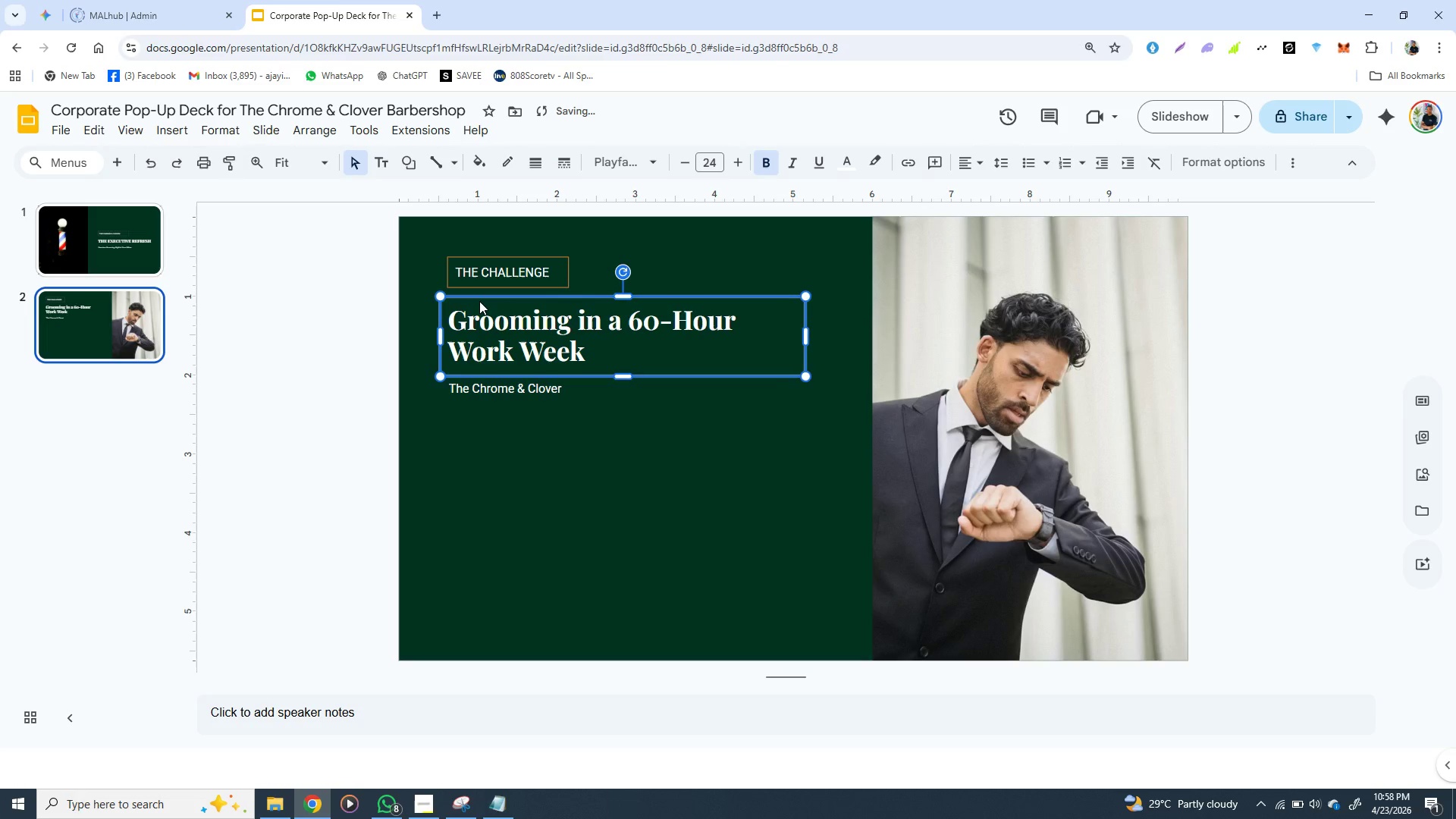 
key(ArrowUp)
 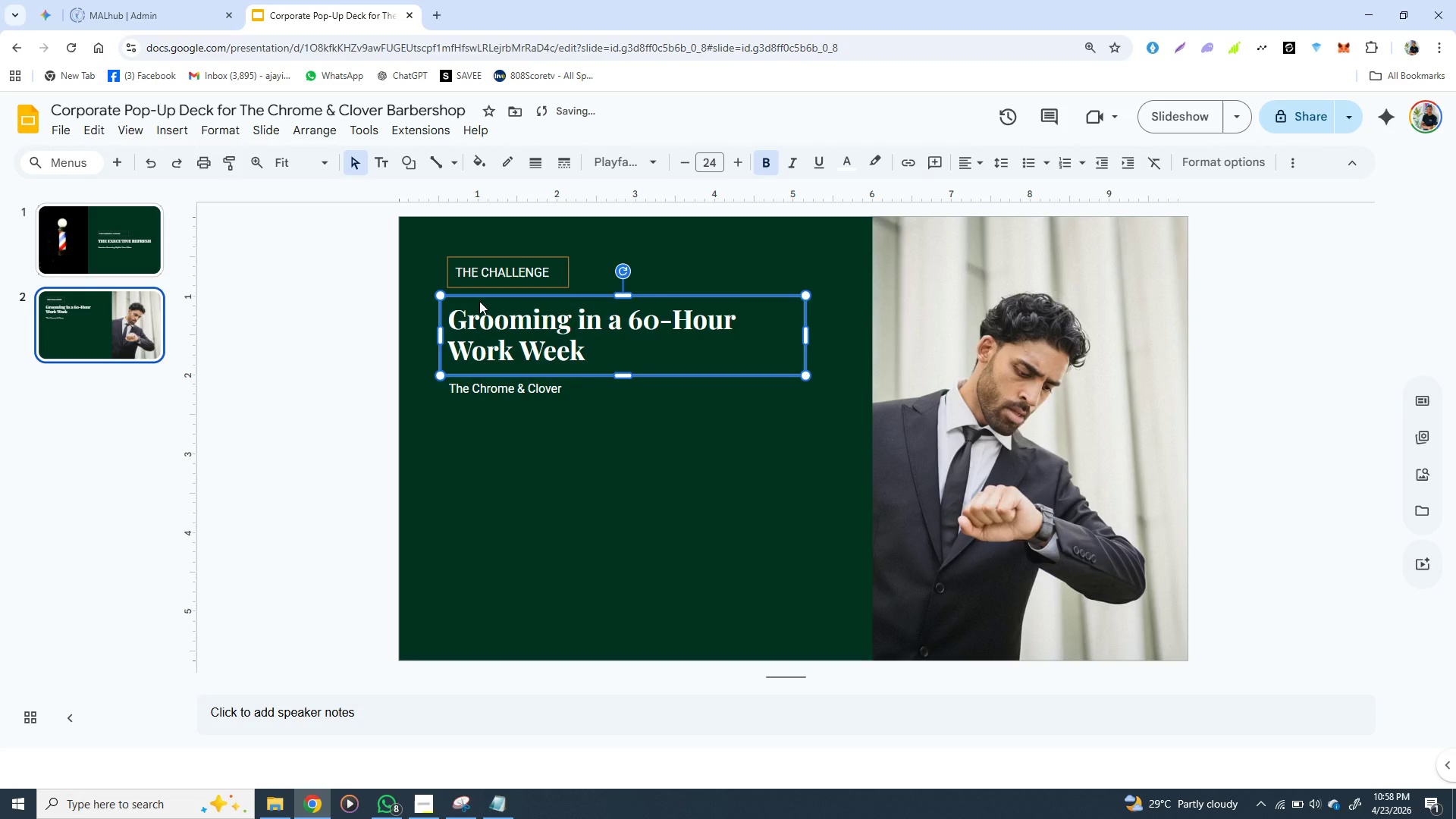 
key(ArrowUp)
 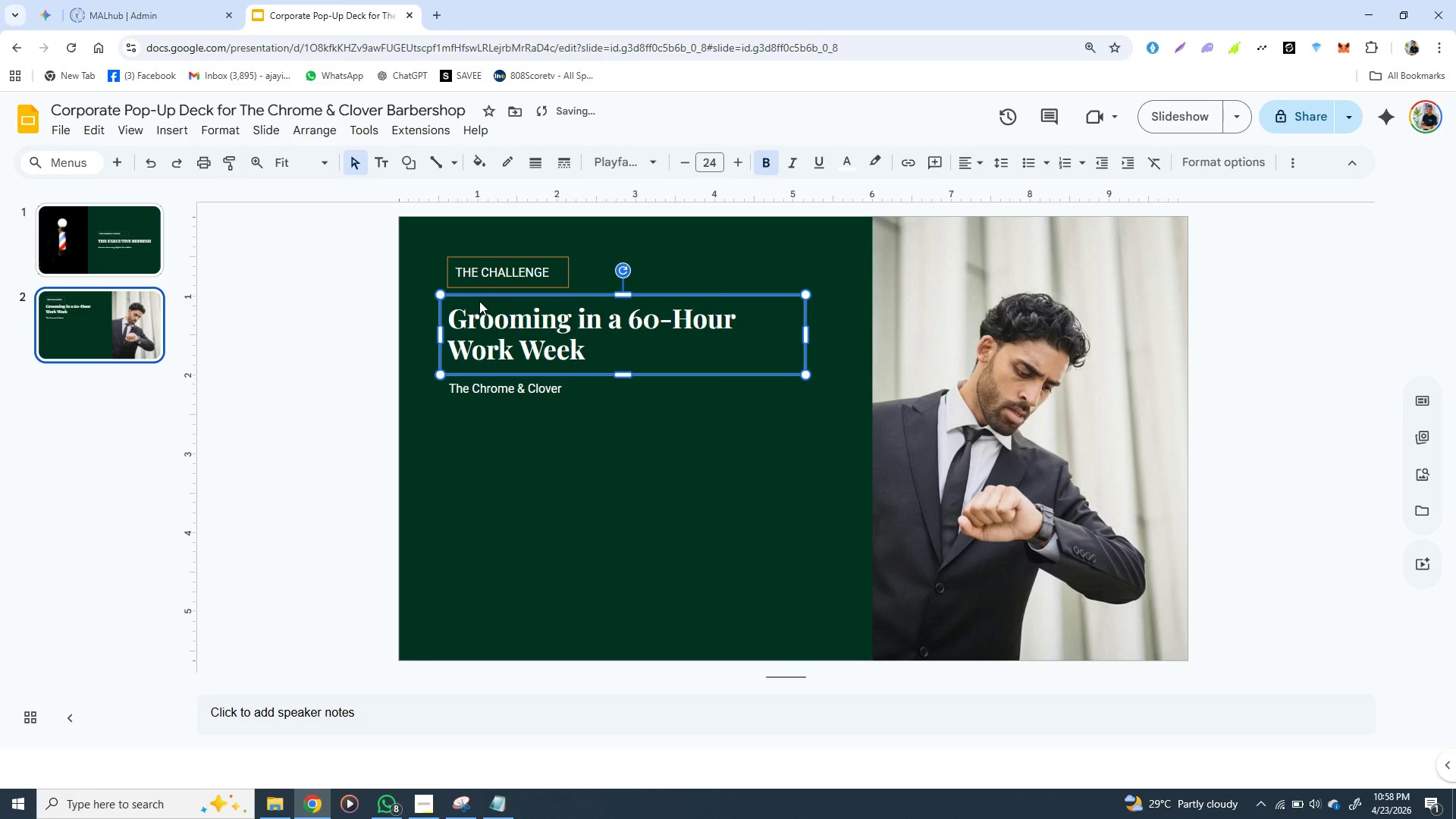 
key(ArrowUp)
 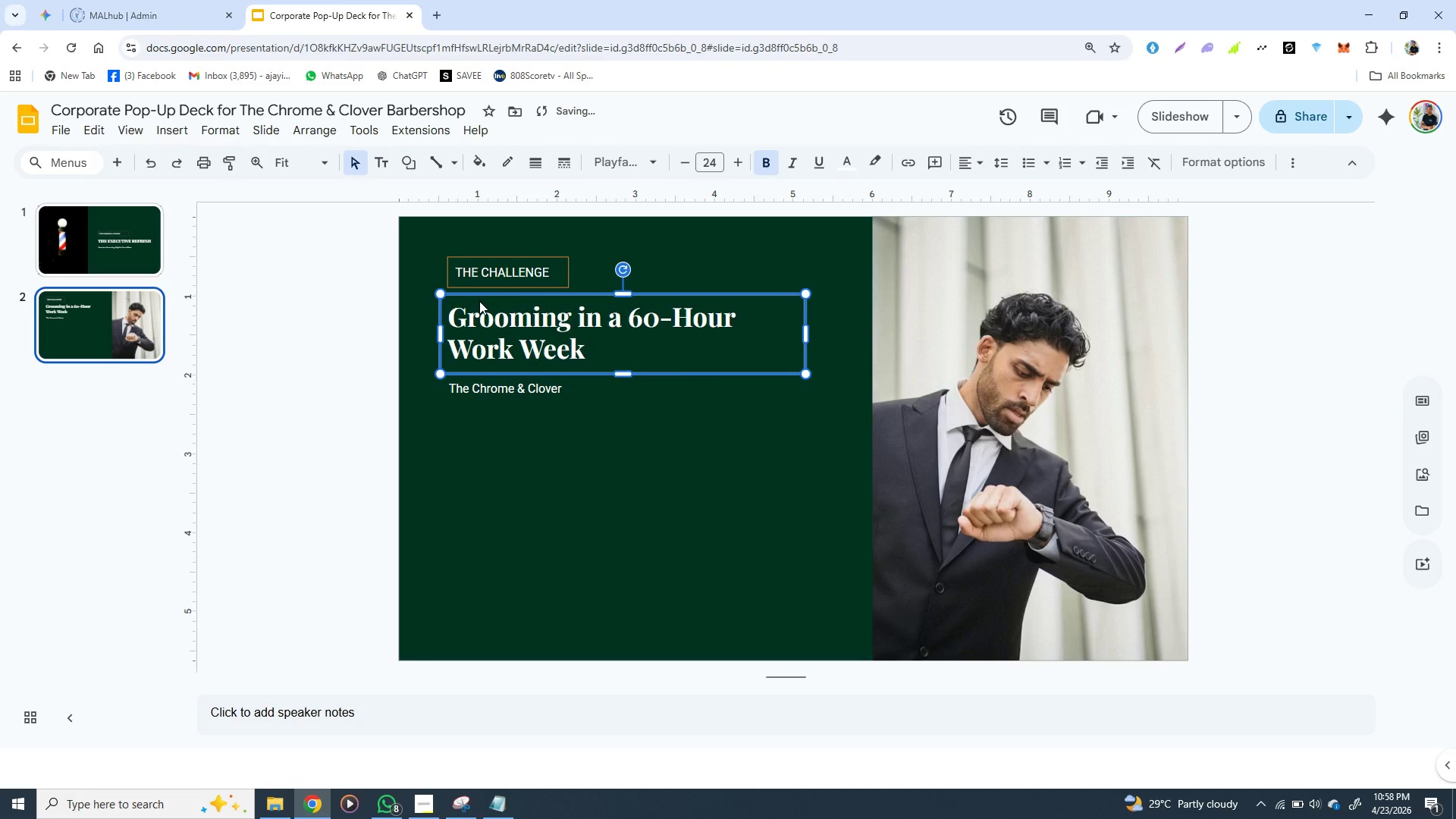 
key(ArrowUp)
 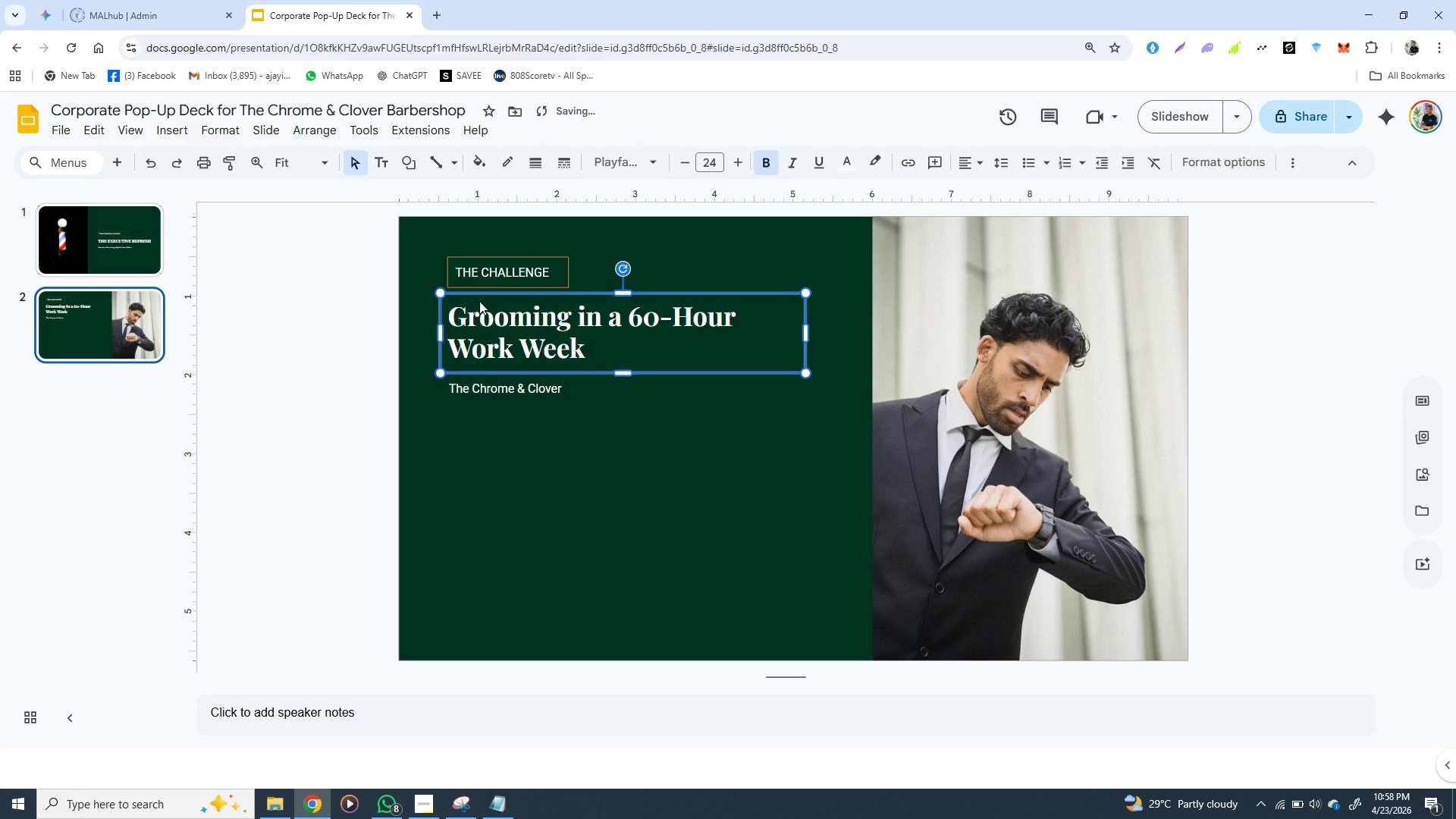 
key(ArrowUp)
 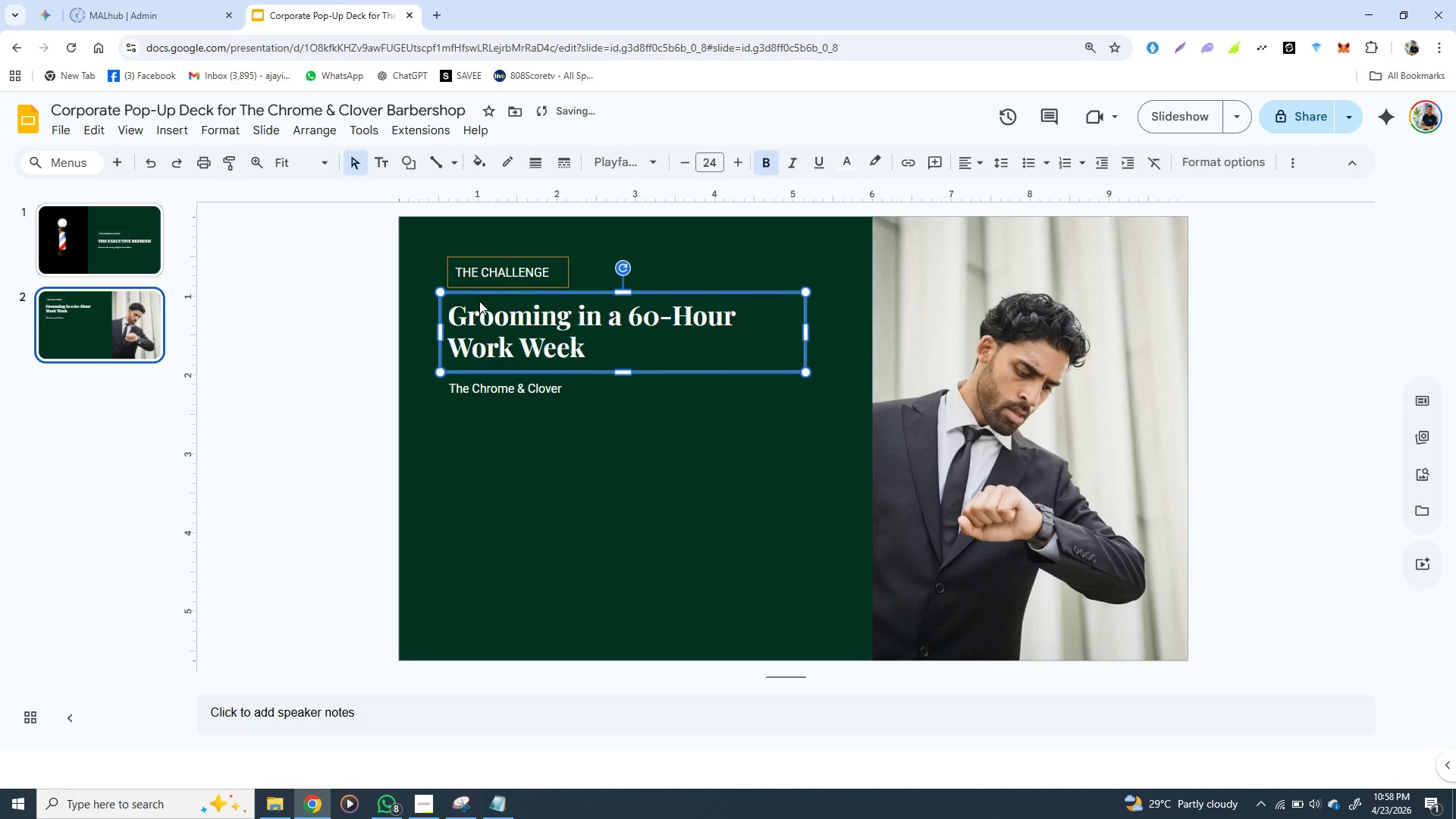 
key(ArrowUp)
 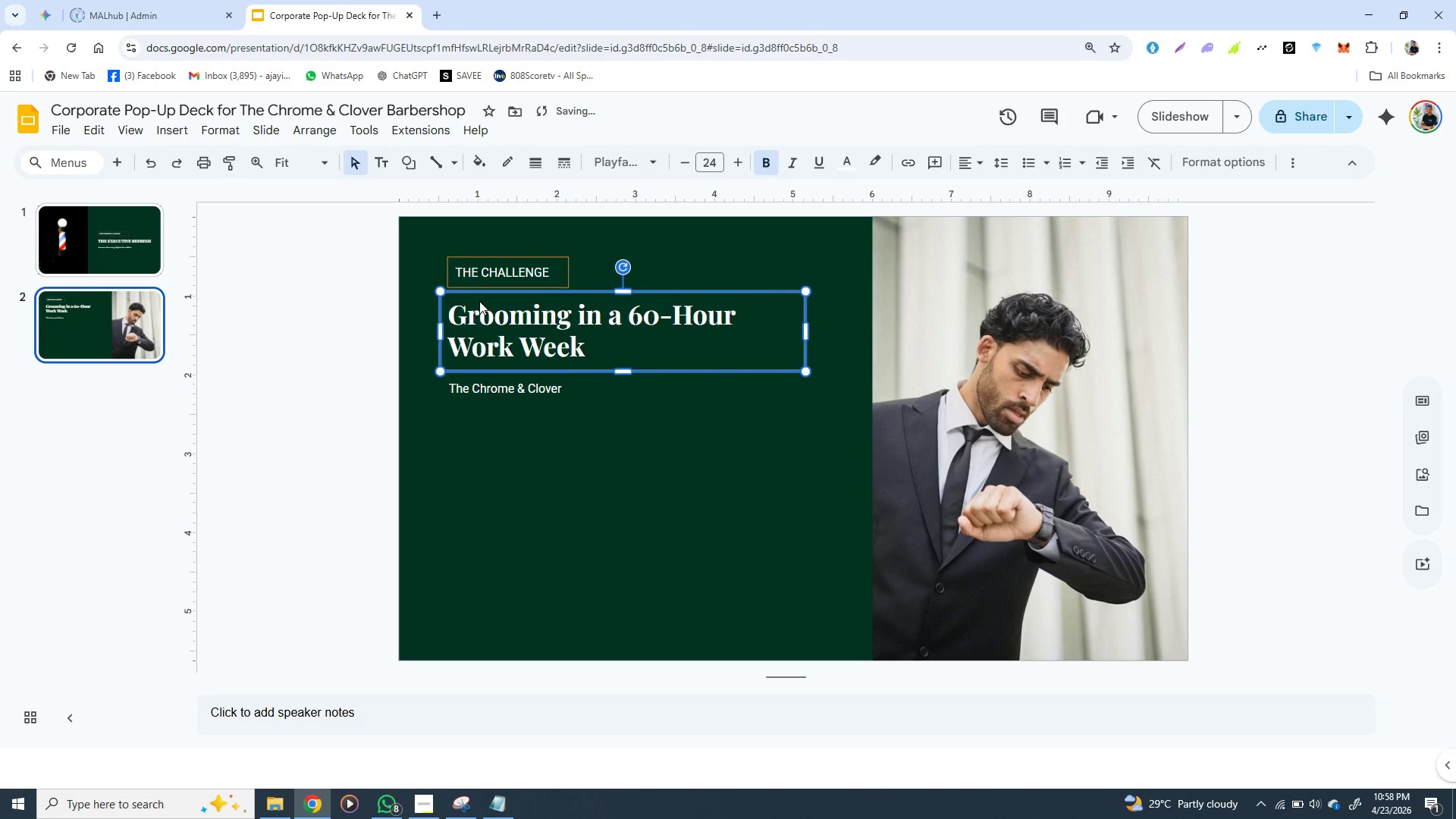 
key(ArrowUp)
 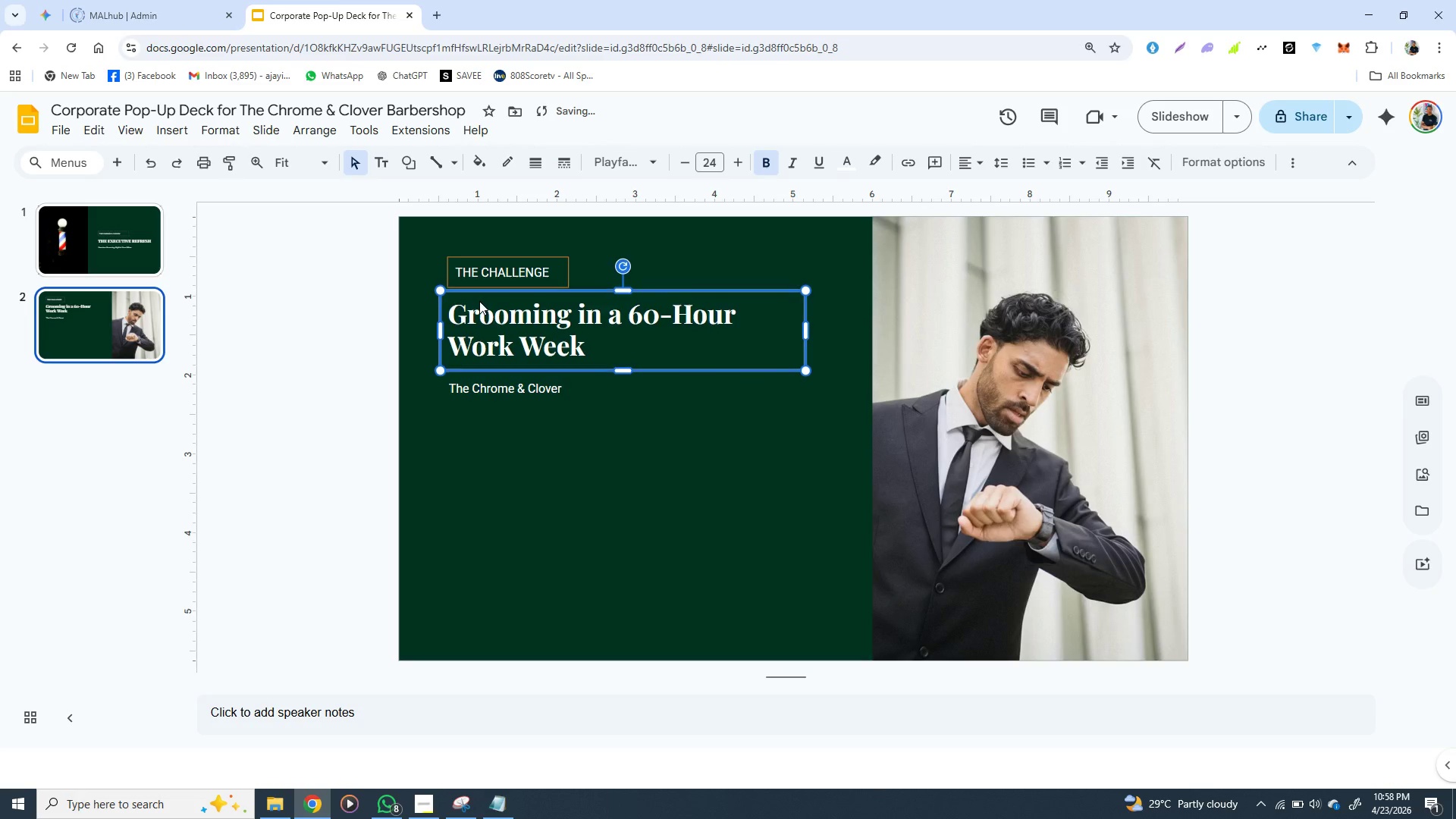 
key(ArrowUp)
 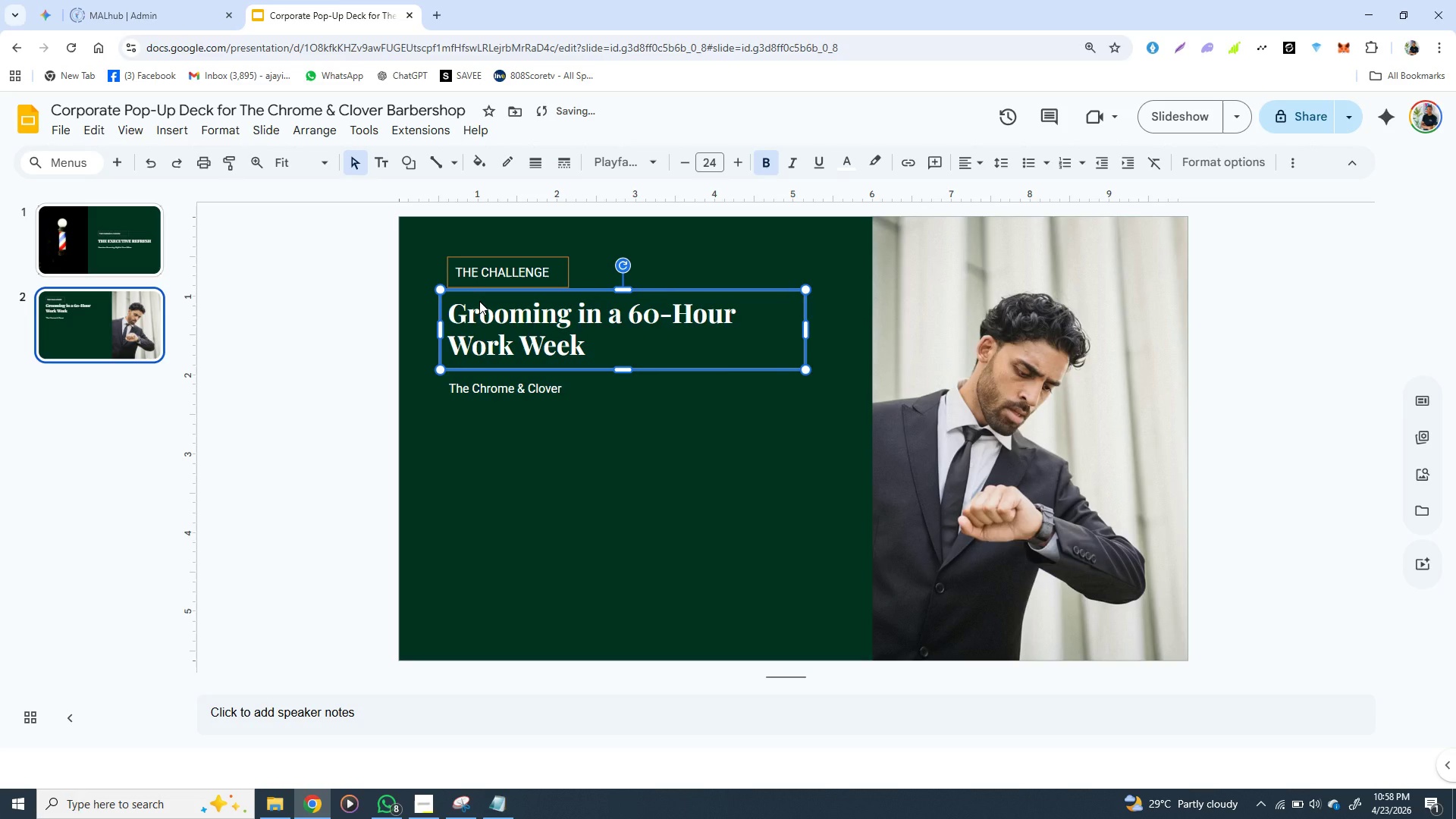 
key(ArrowUp)
 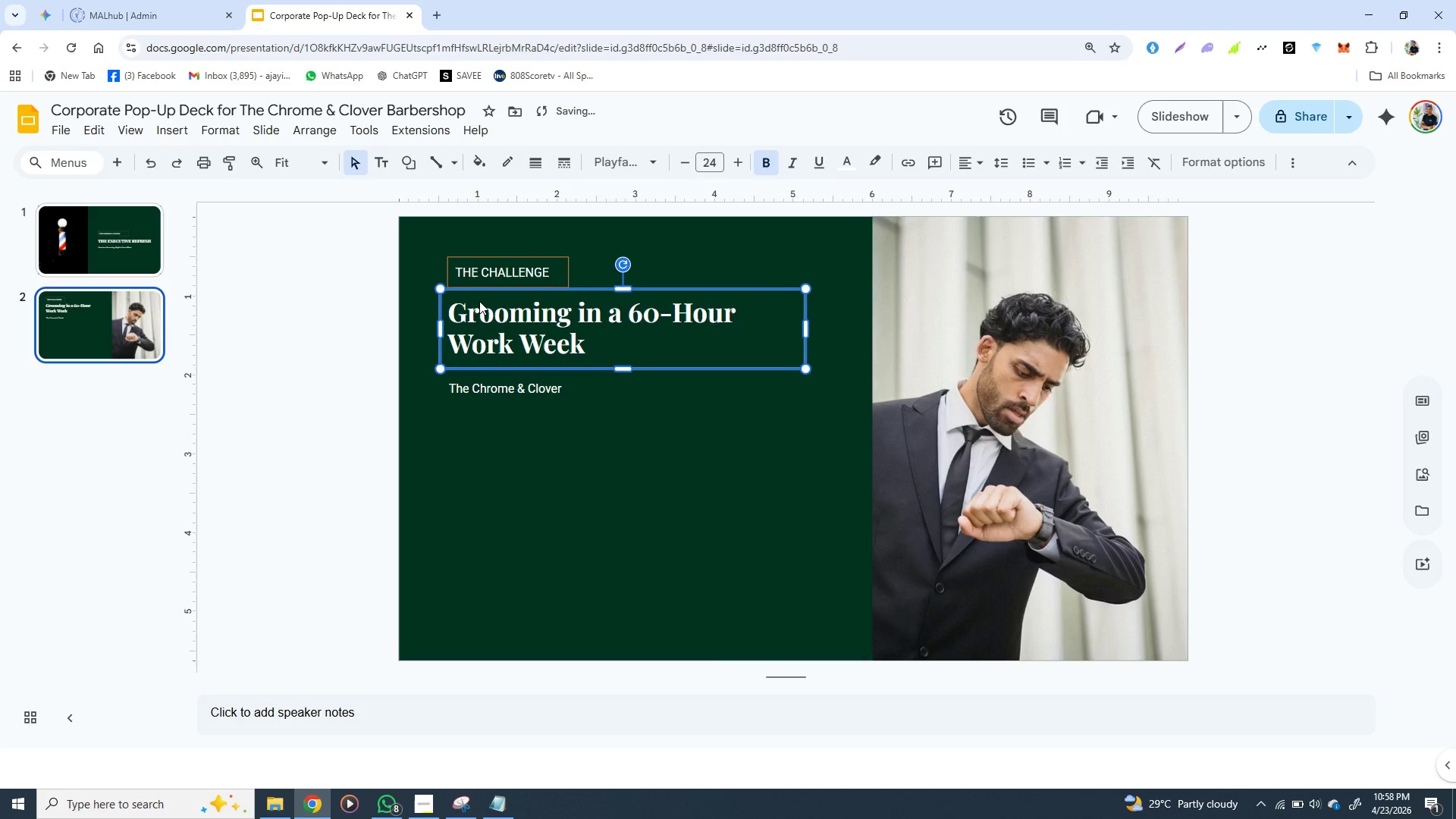 
key(ArrowUp)
 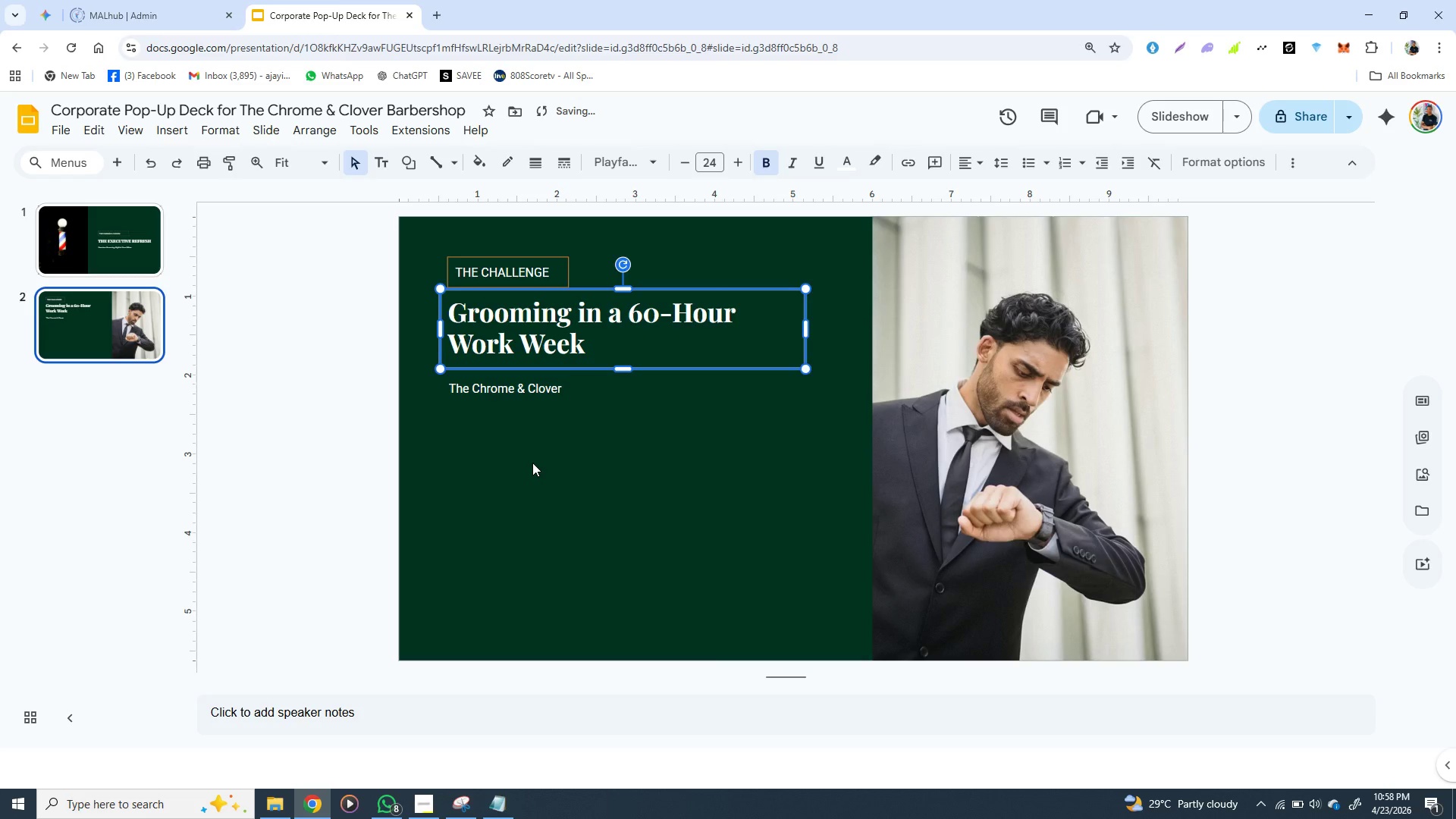 
left_click([532, 463])
 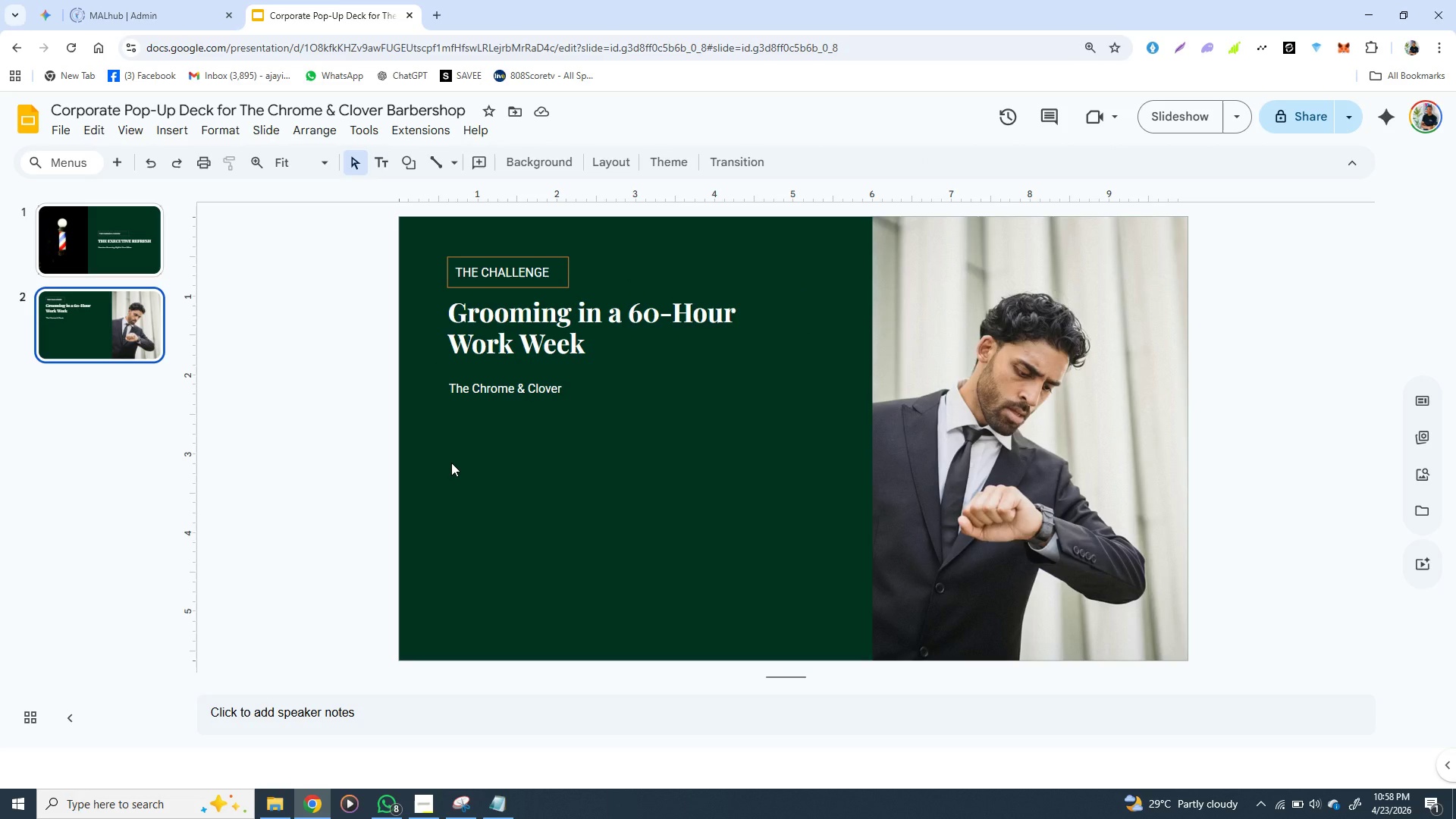 
wait(6.95)
 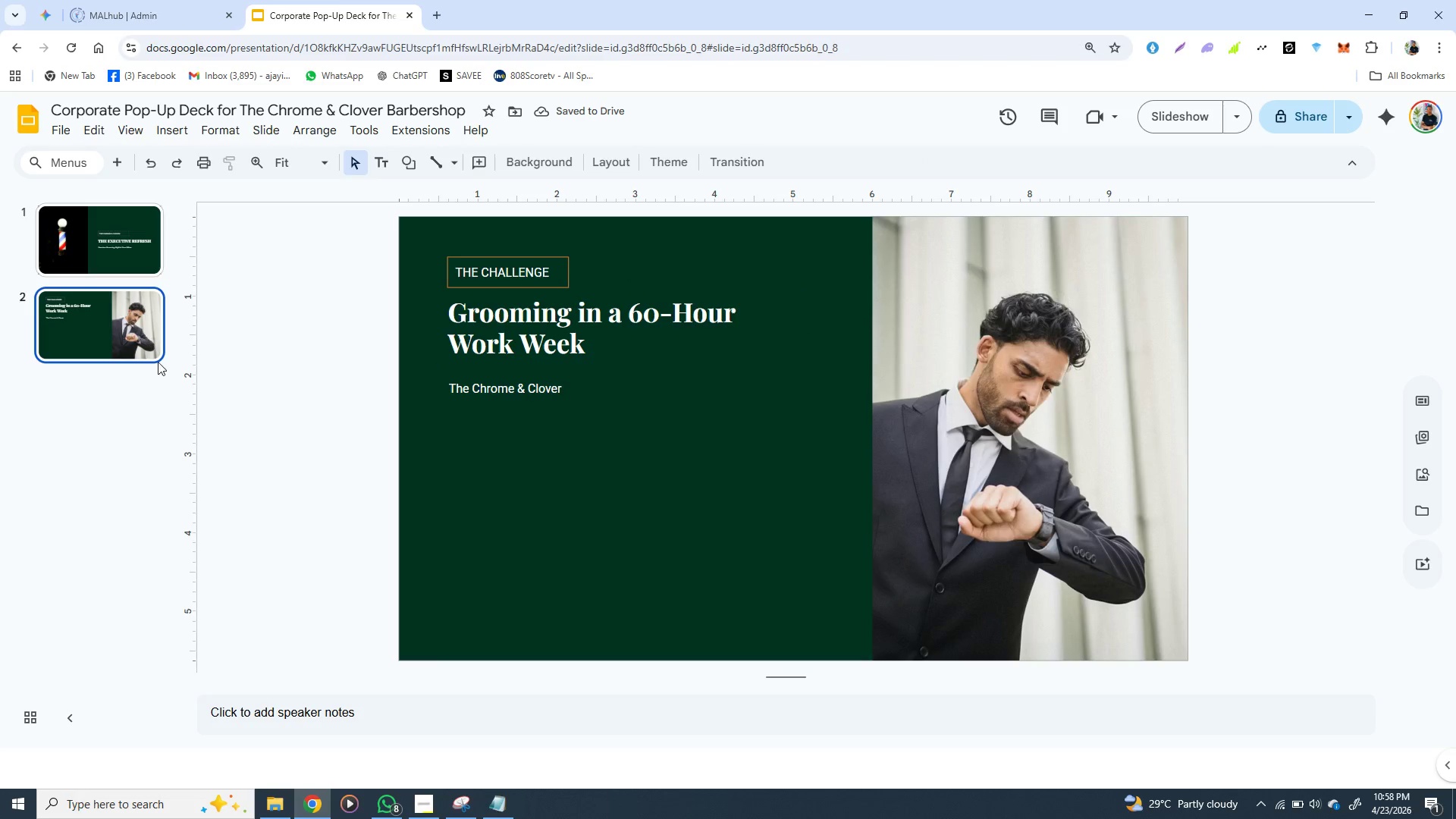 
double_click([493, 397])
 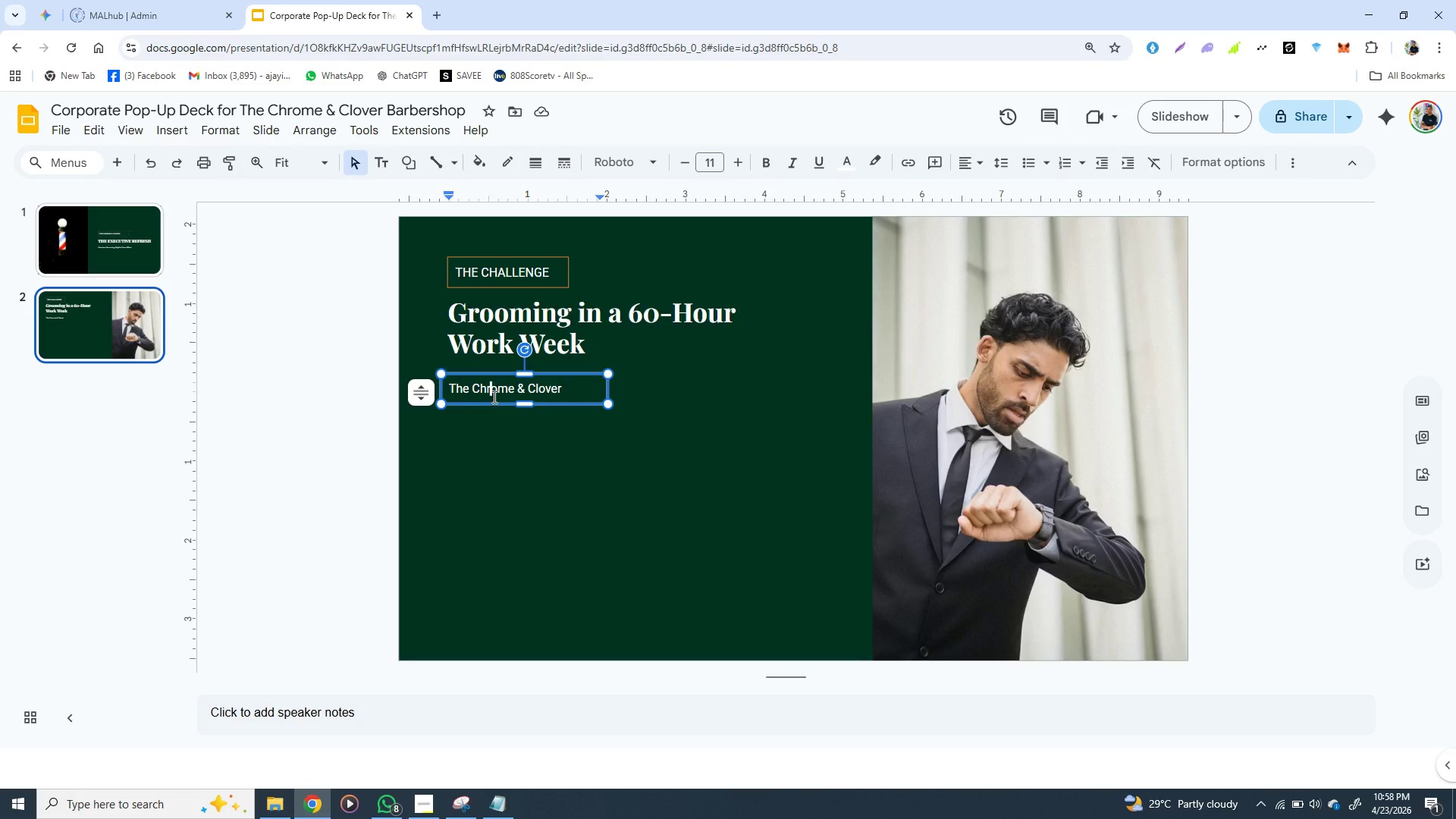 
triple_click([493, 397])
 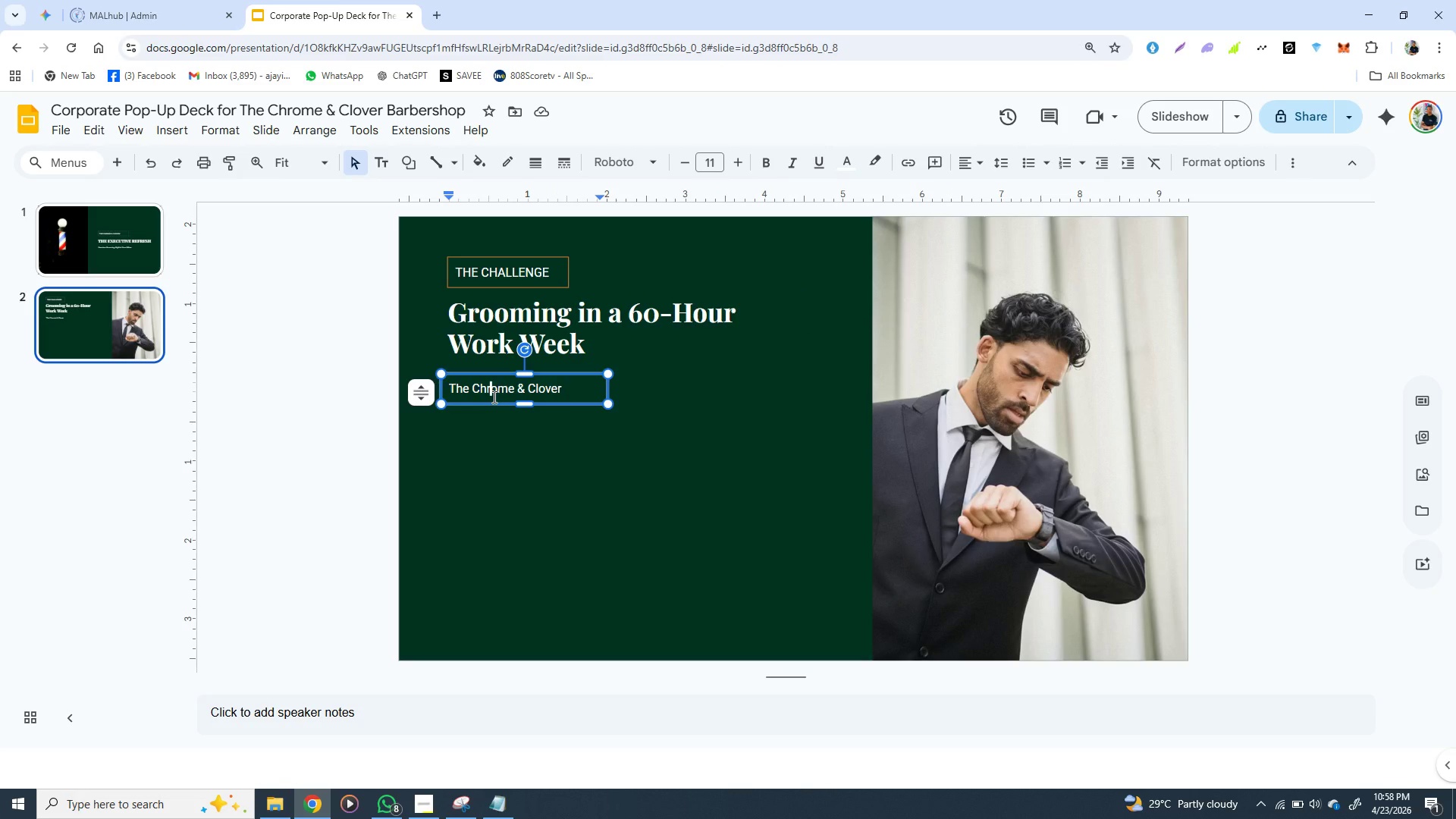 
double_click([493, 397])
 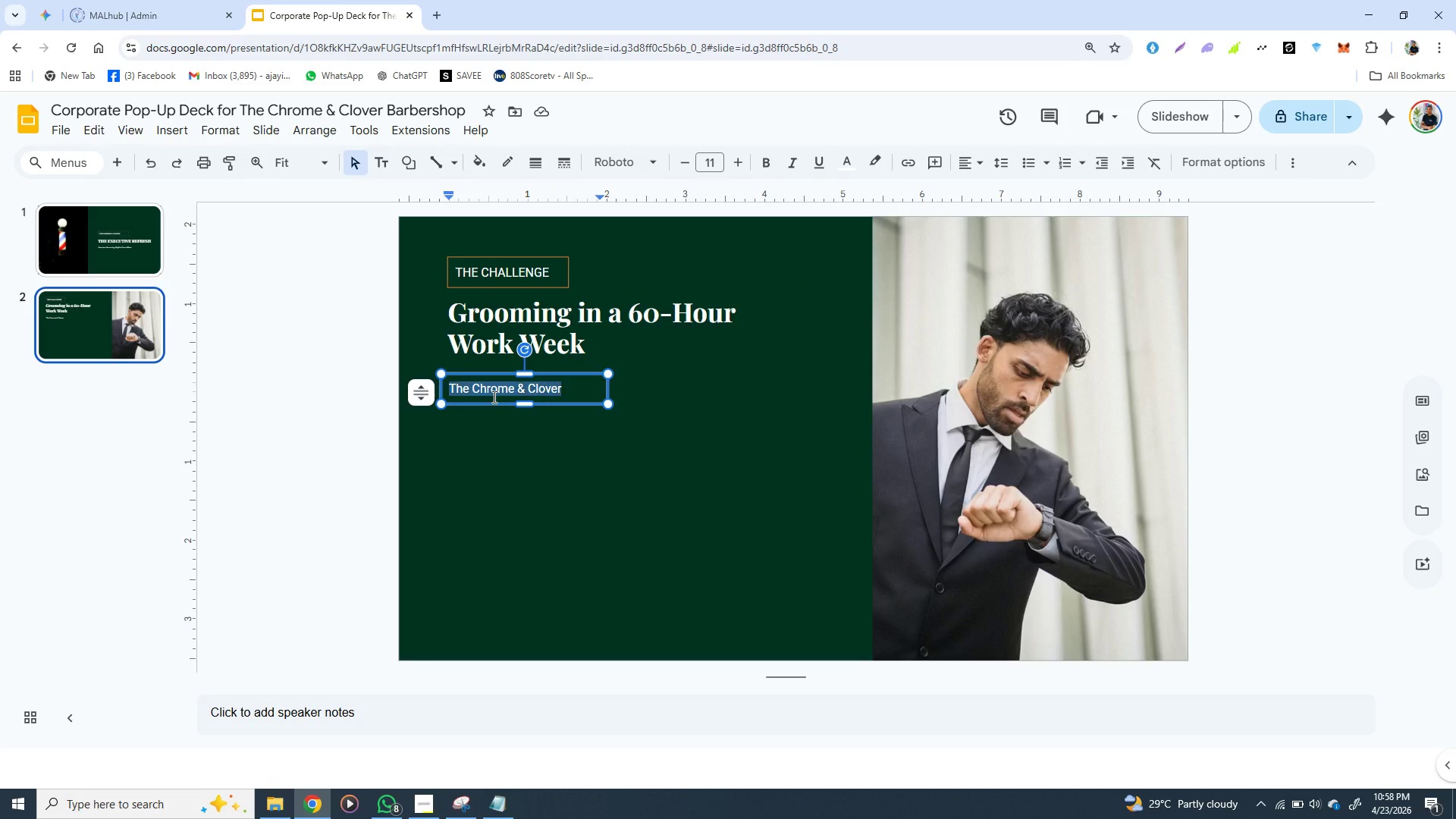 
triple_click([493, 397])
 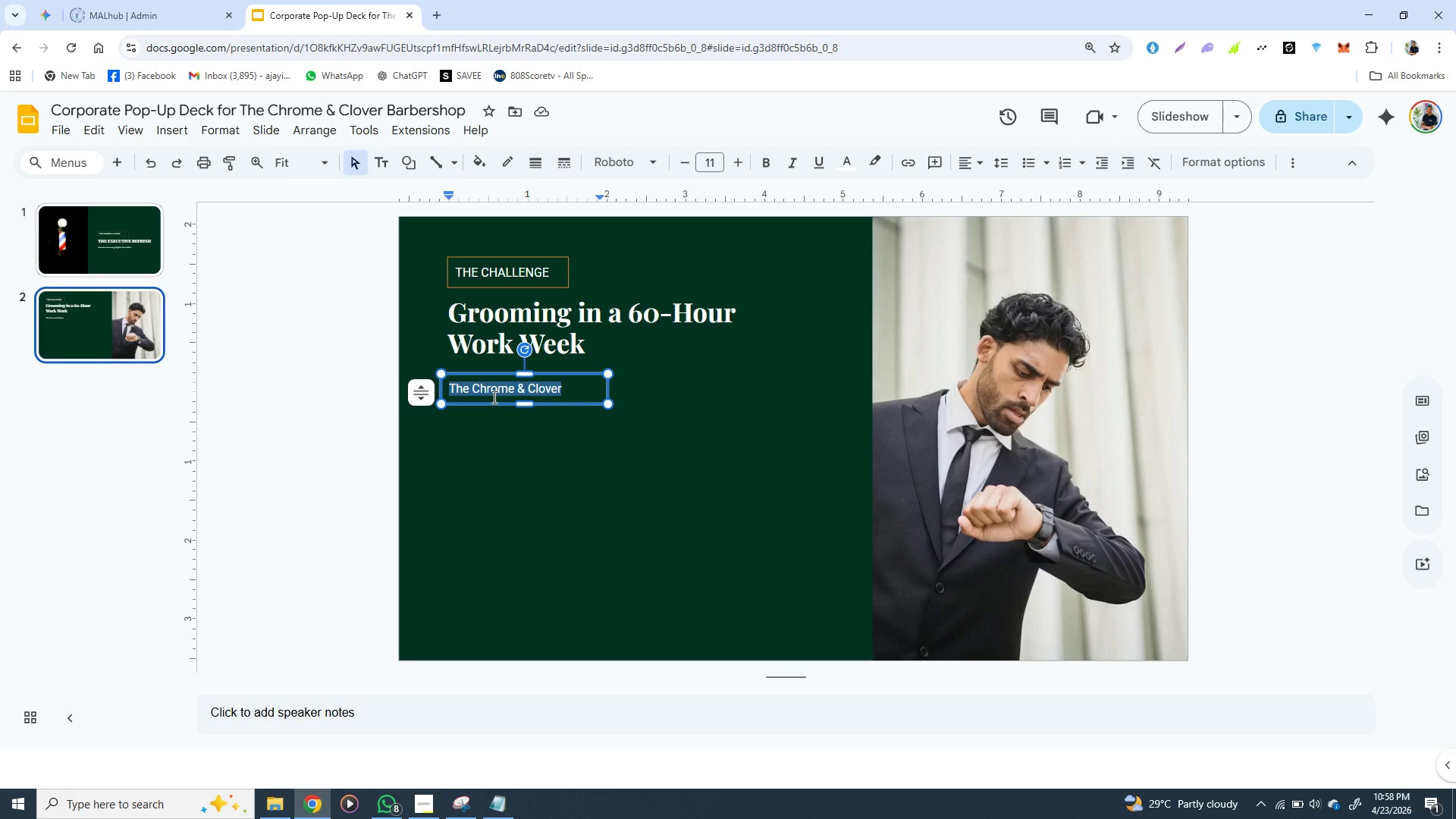 
wait(20.41)
 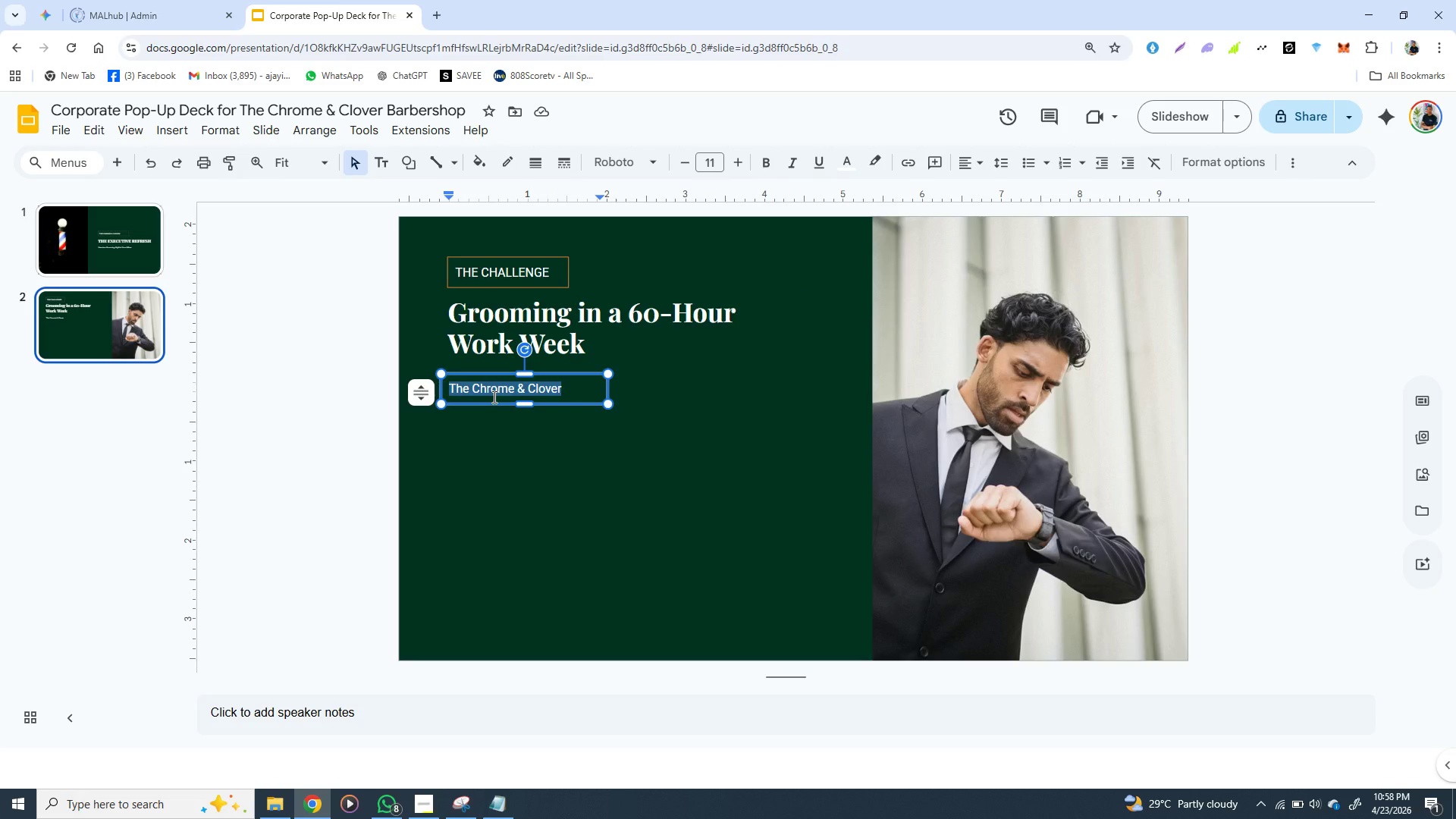 
left_click([504, 795])
 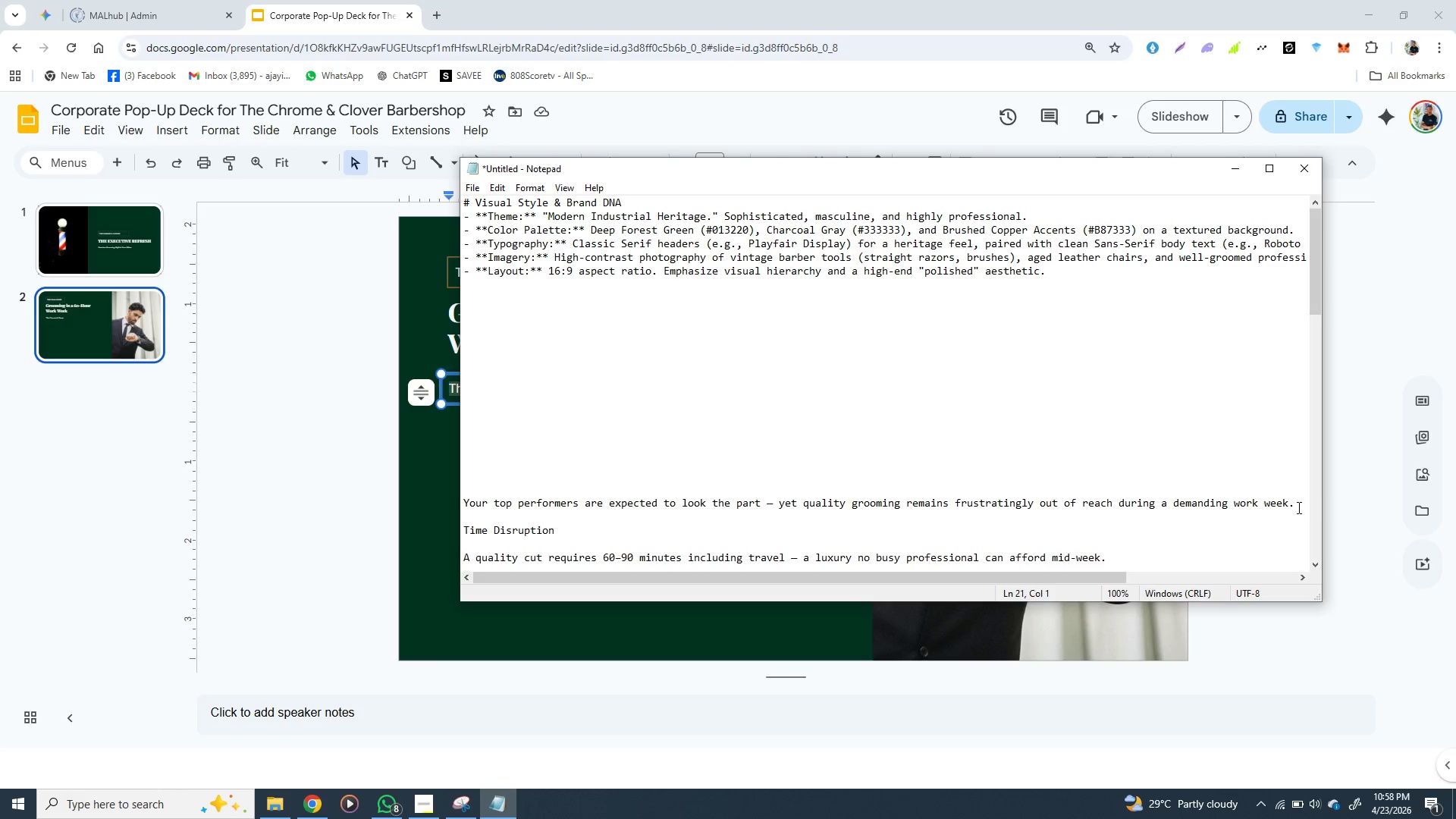 
wait(5.03)
 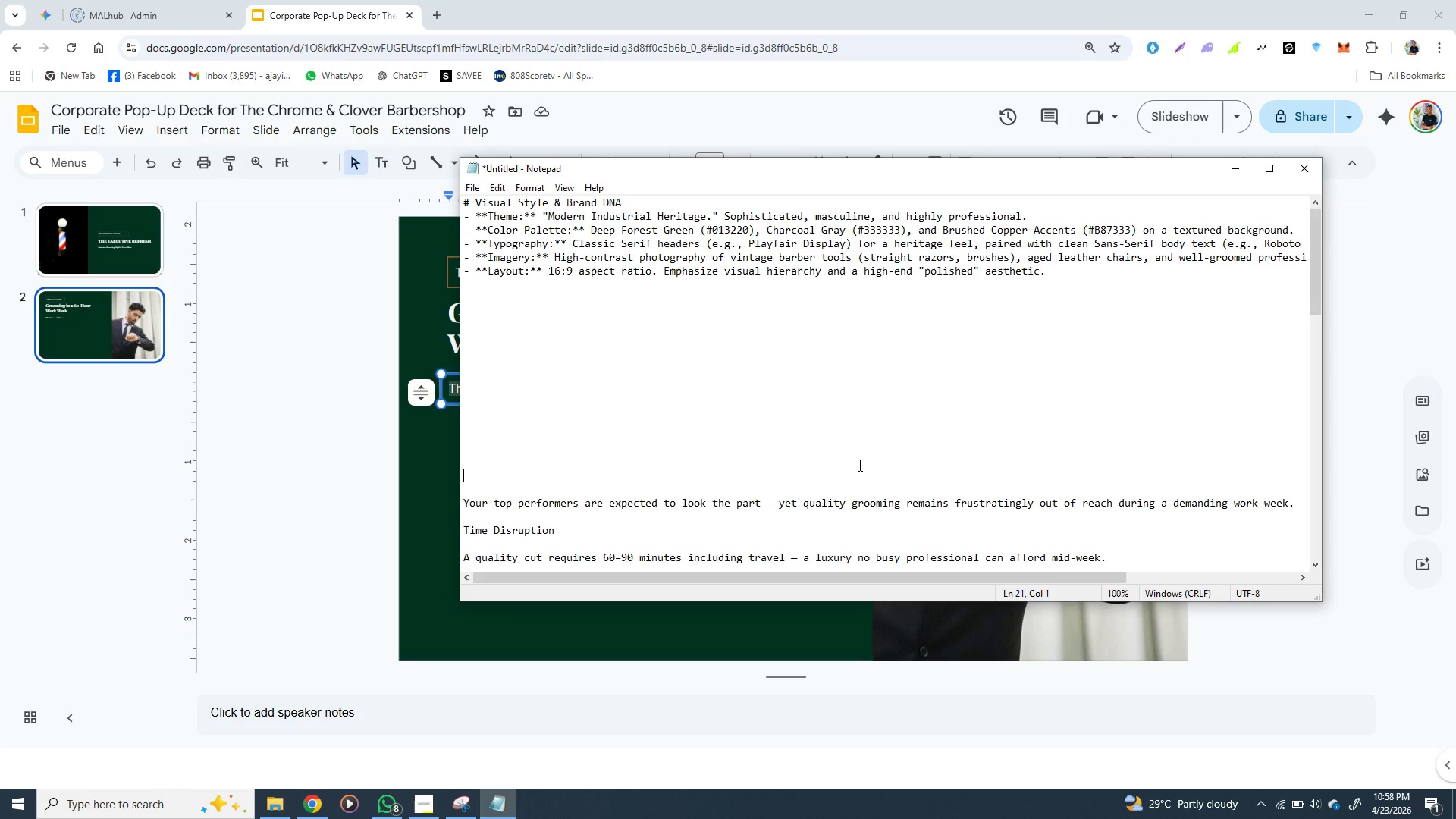 
left_click_drag(start_coordinate=[1298, 507], to_coordinate=[613, 495])
 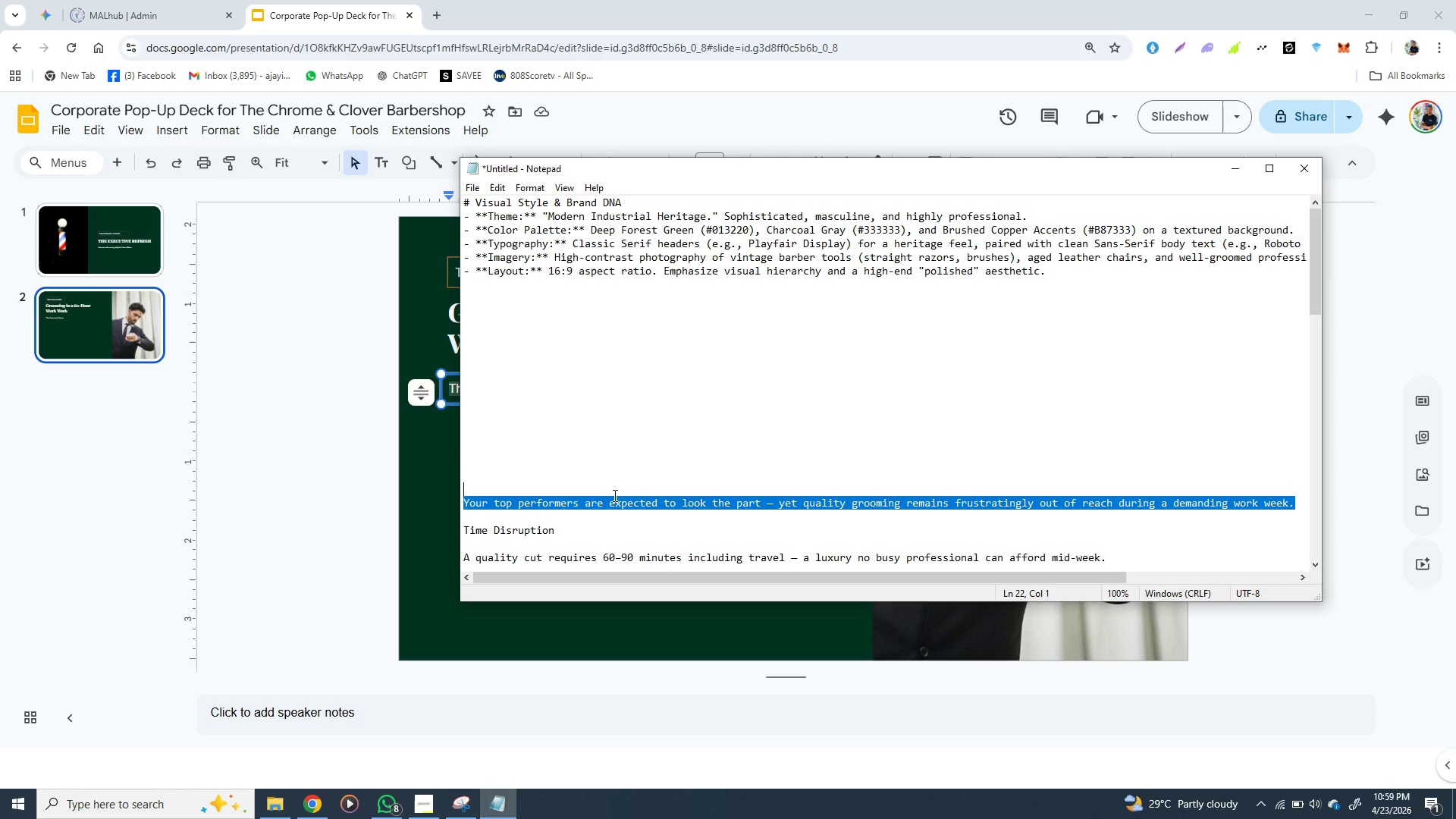 
key(Control+X)
 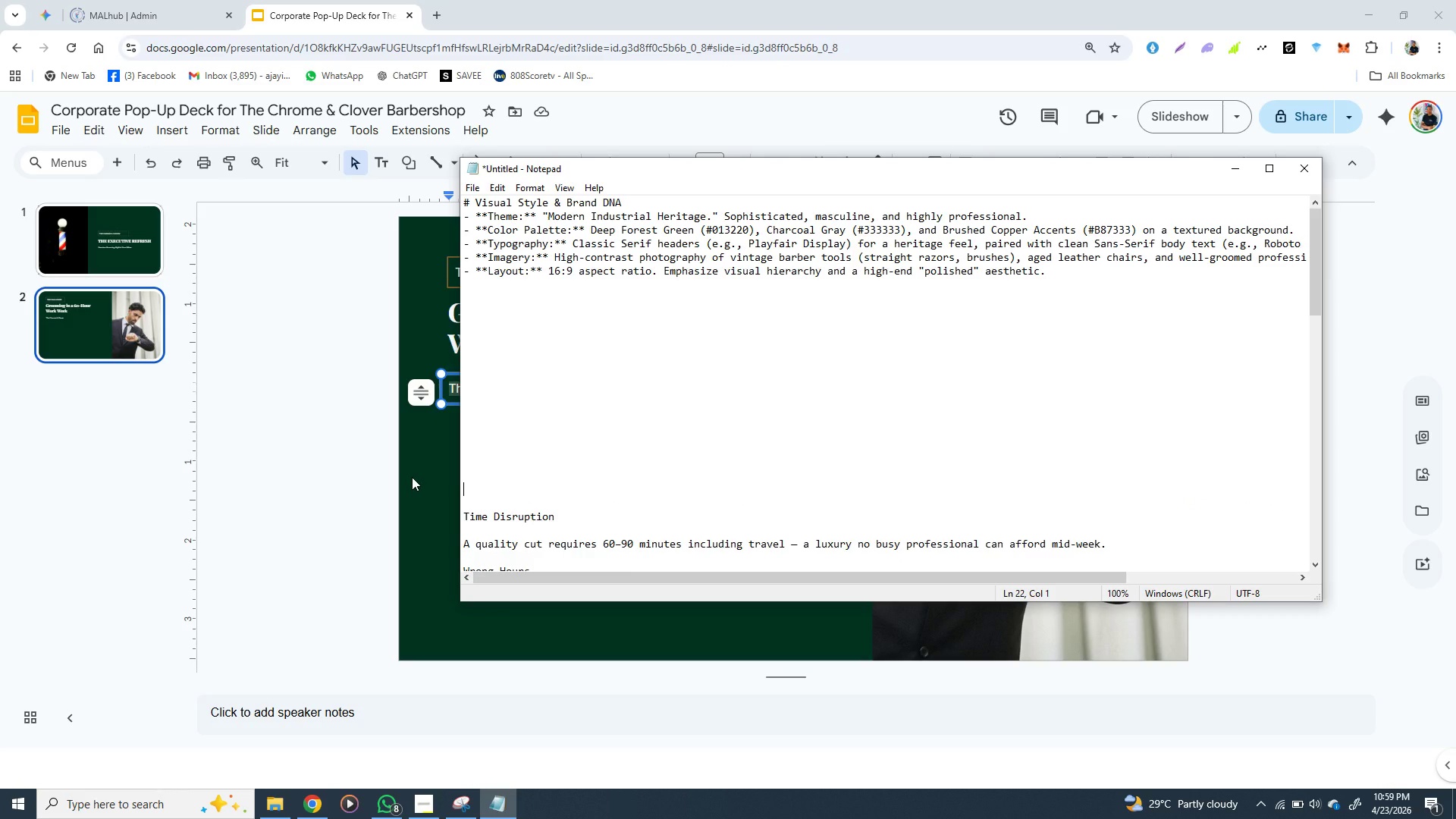 
left_click([410, 477])
 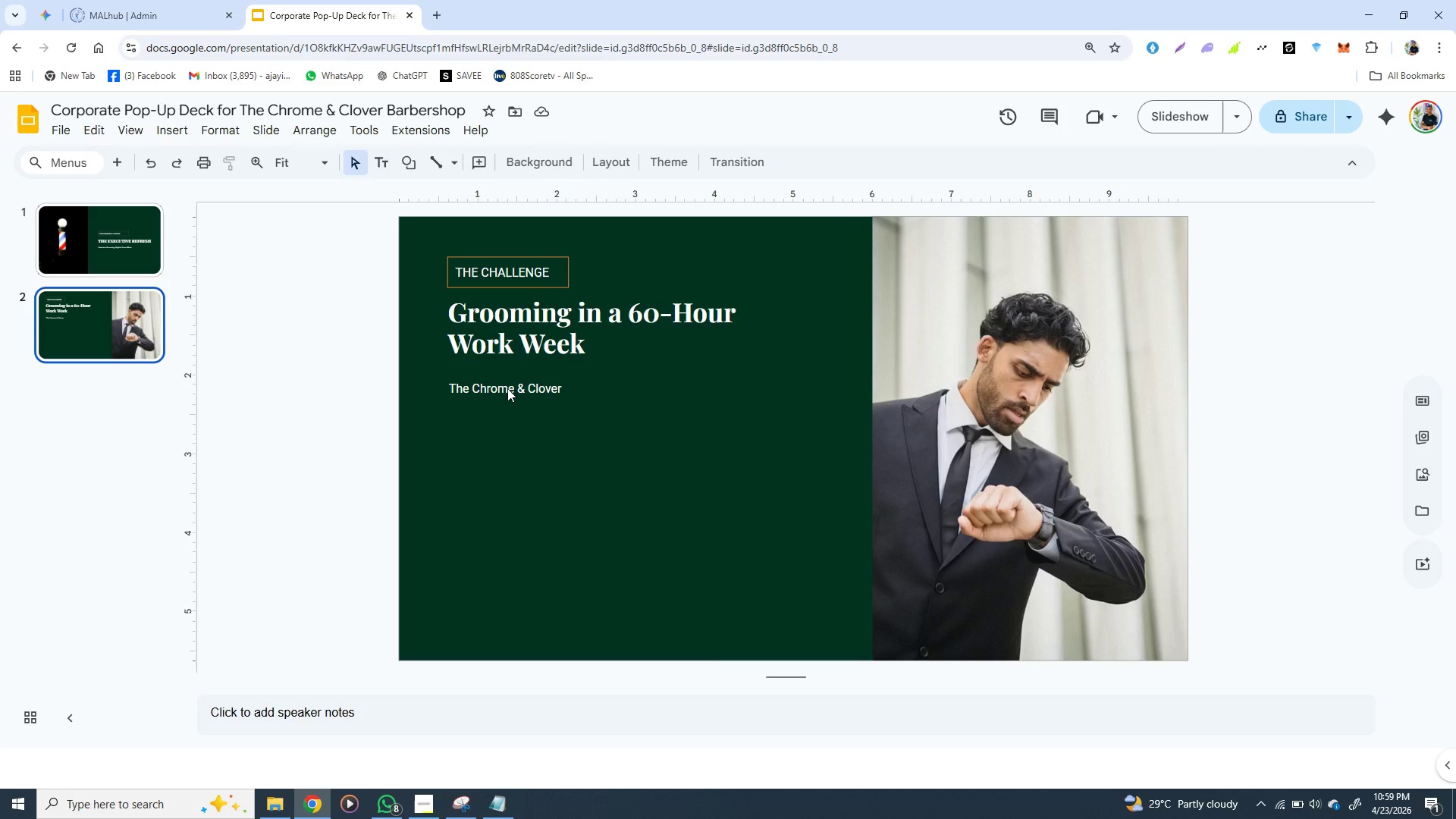 
double_click([507, 388])
 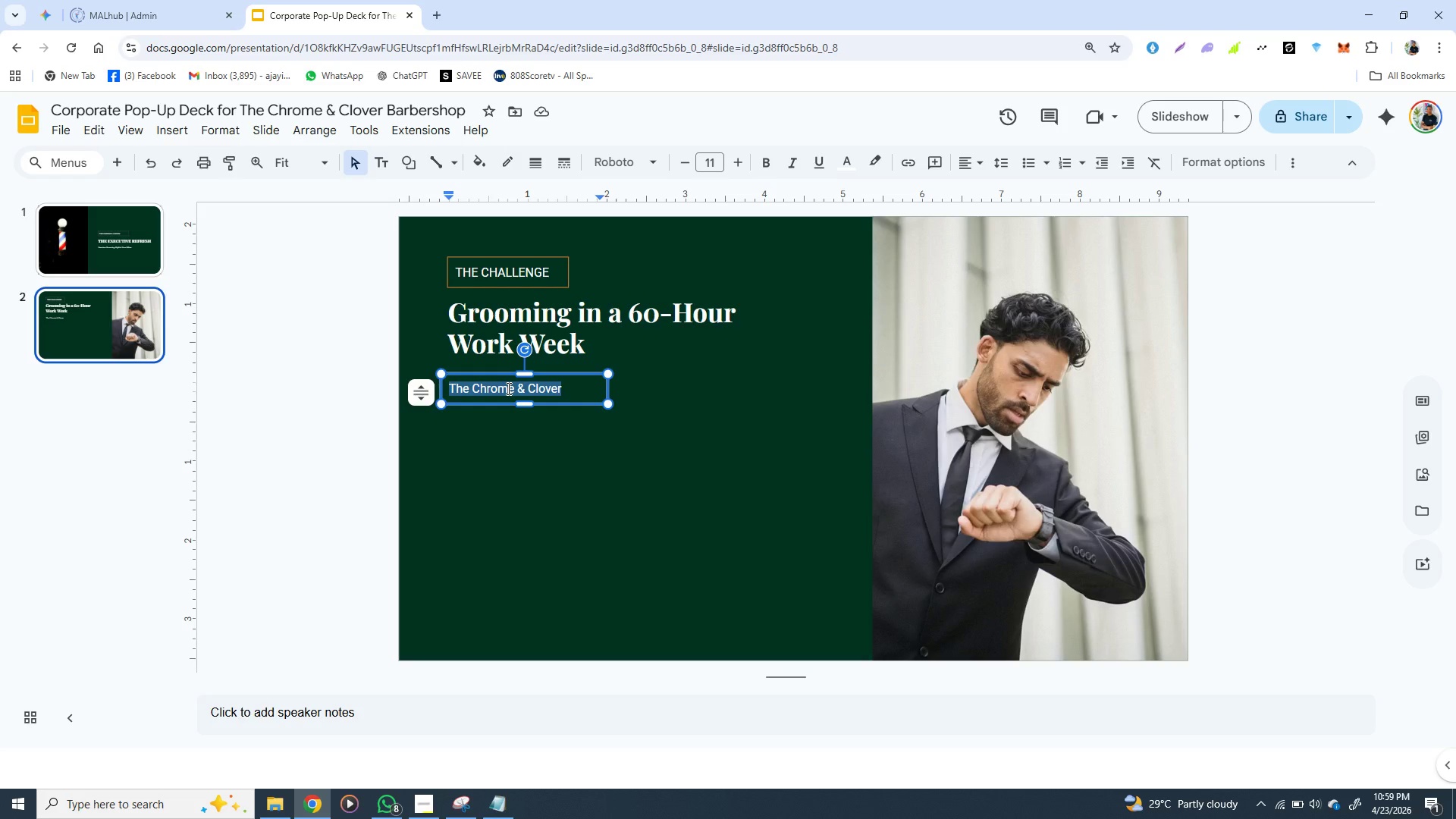 
triple_click([507, 388])
 